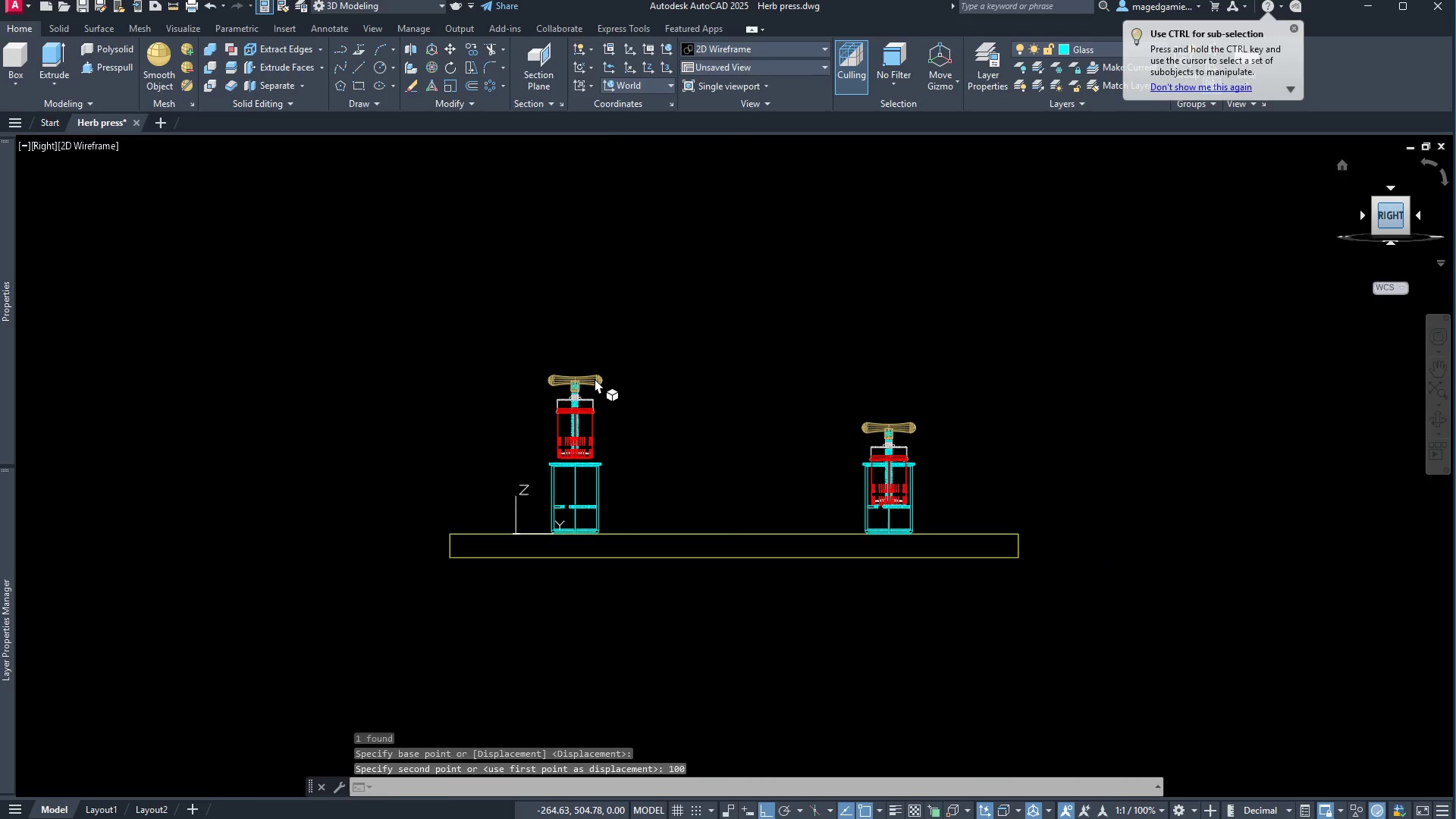 
scroll: coordinate [620, 475], scroll_direction: up, amount: 4.0
 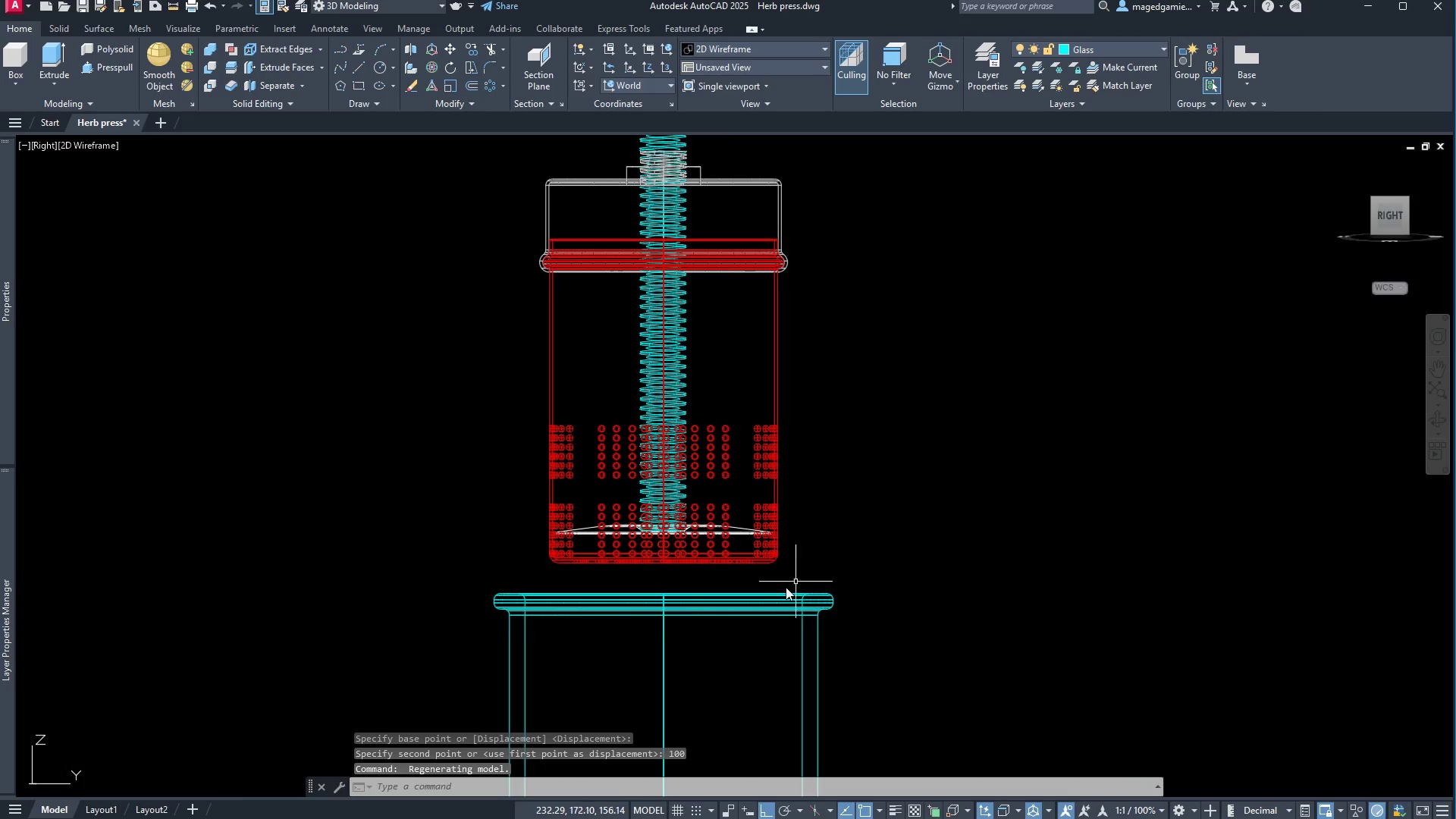 
scroll: coordinate [767, 605], scroll_direction: down, amount: 2.0
 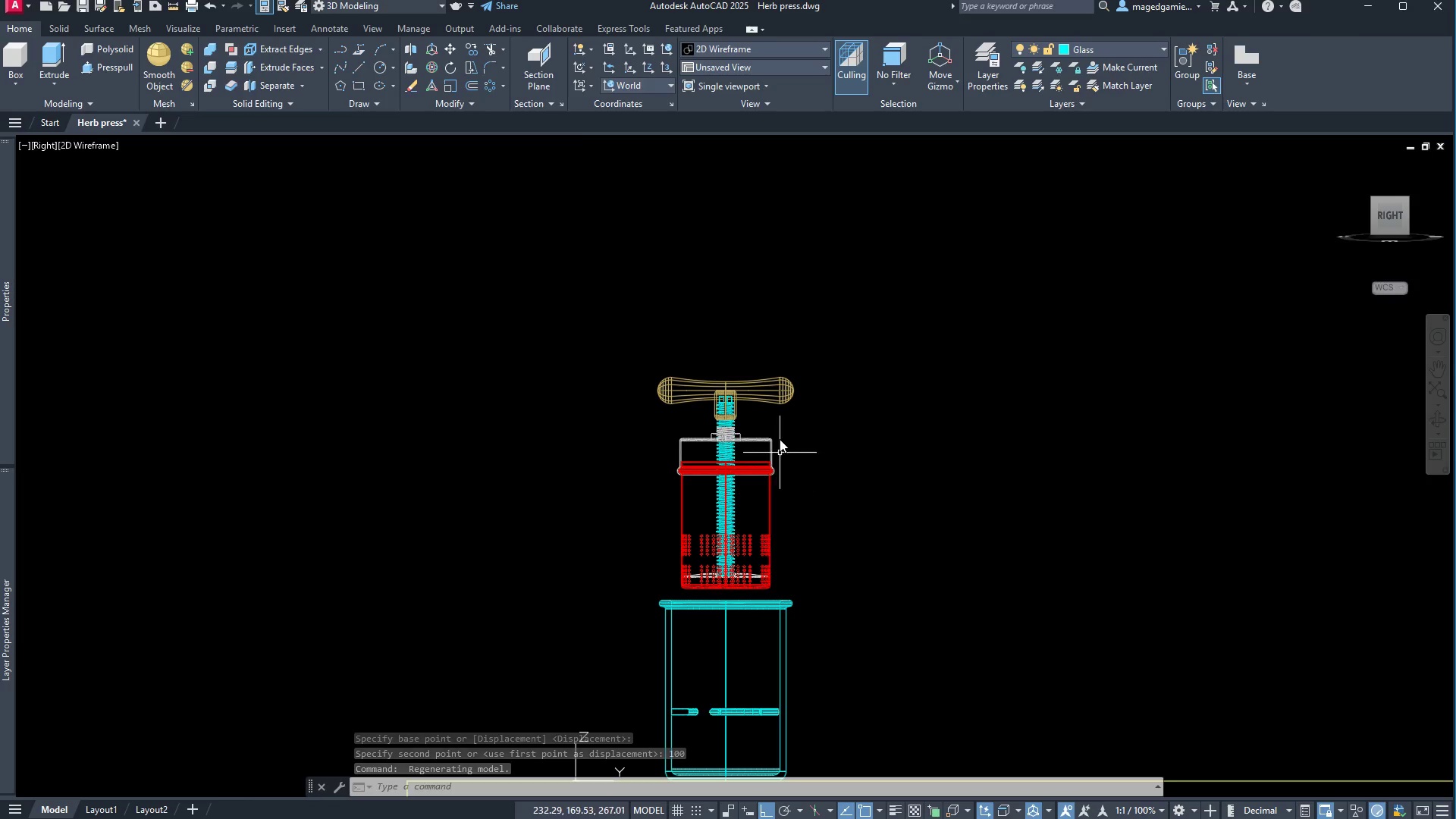 
scroll: coordinate [783, 420], scroll_direction: up, amount: 1.0
 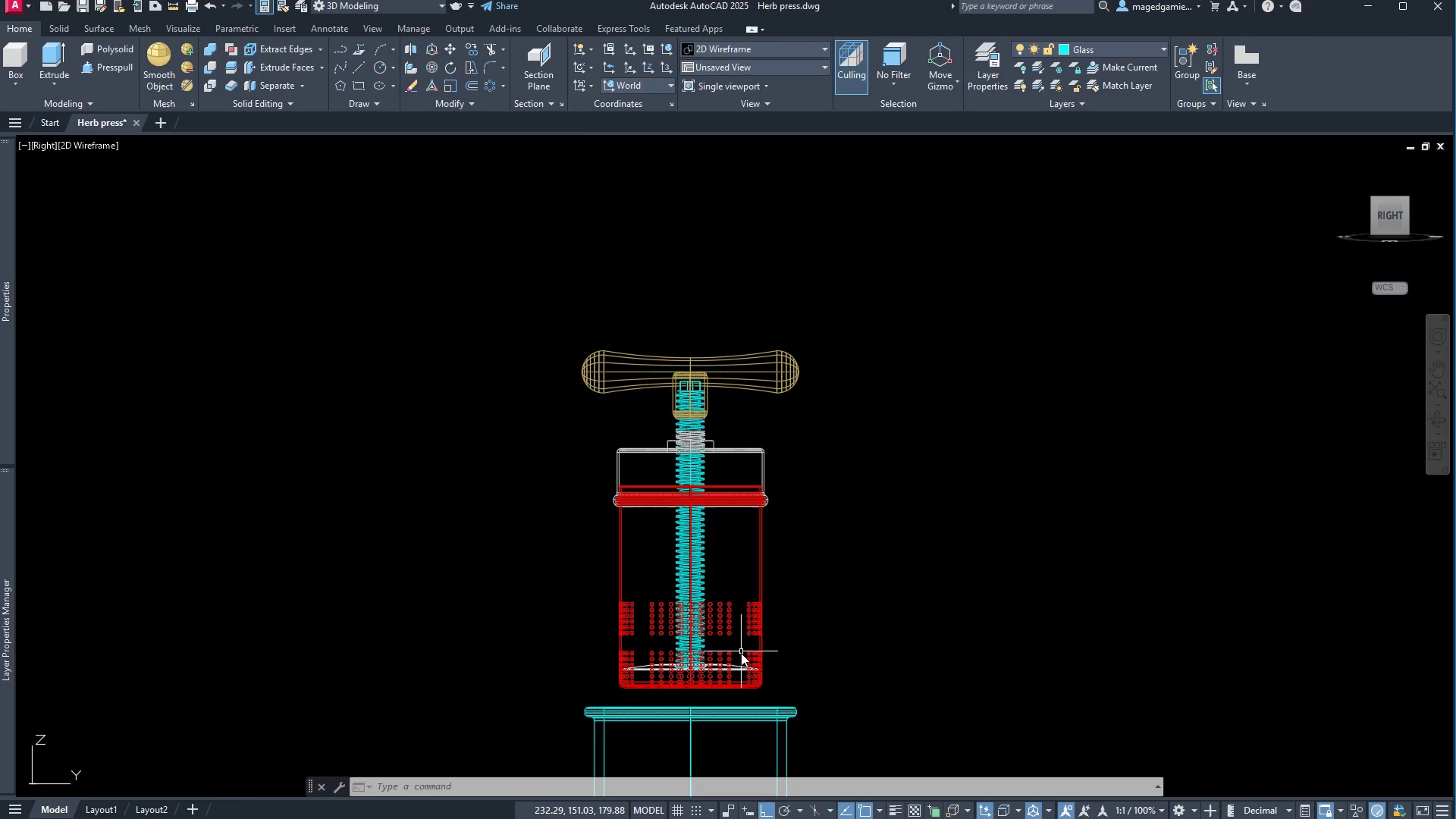 
left_click([739, 667])
 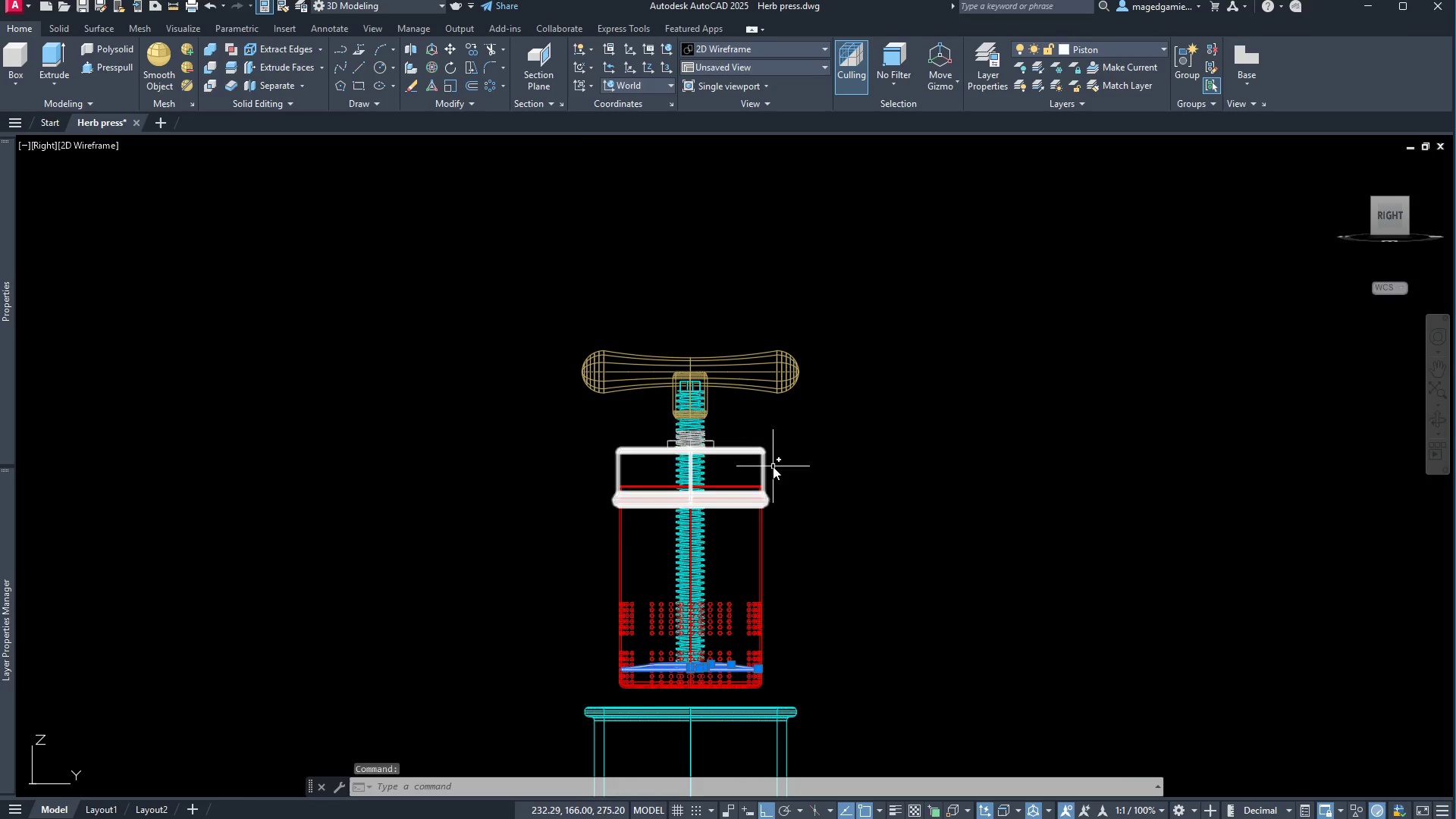 
left_click([790, 472])
 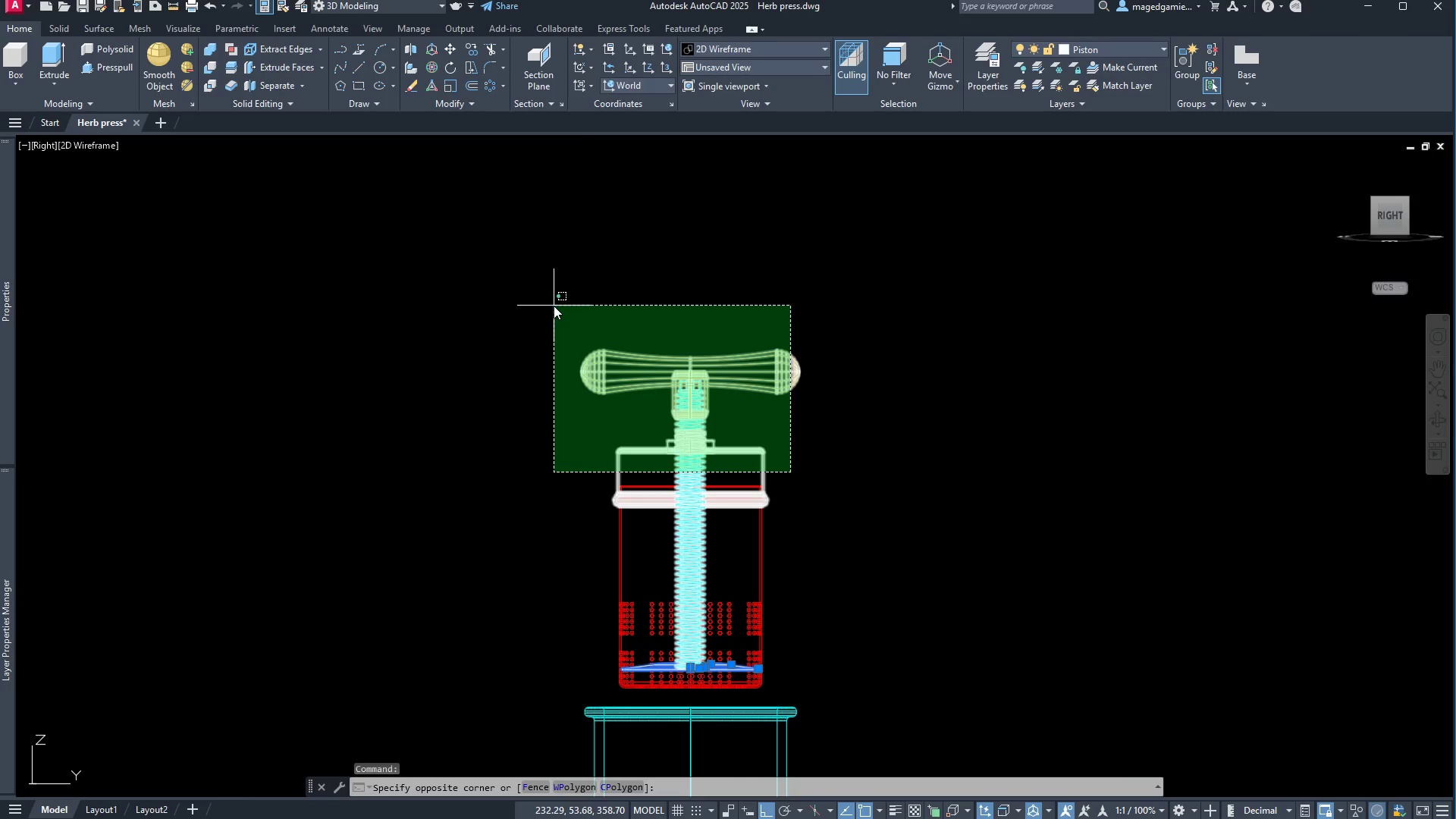 
left_click([554, 306])
 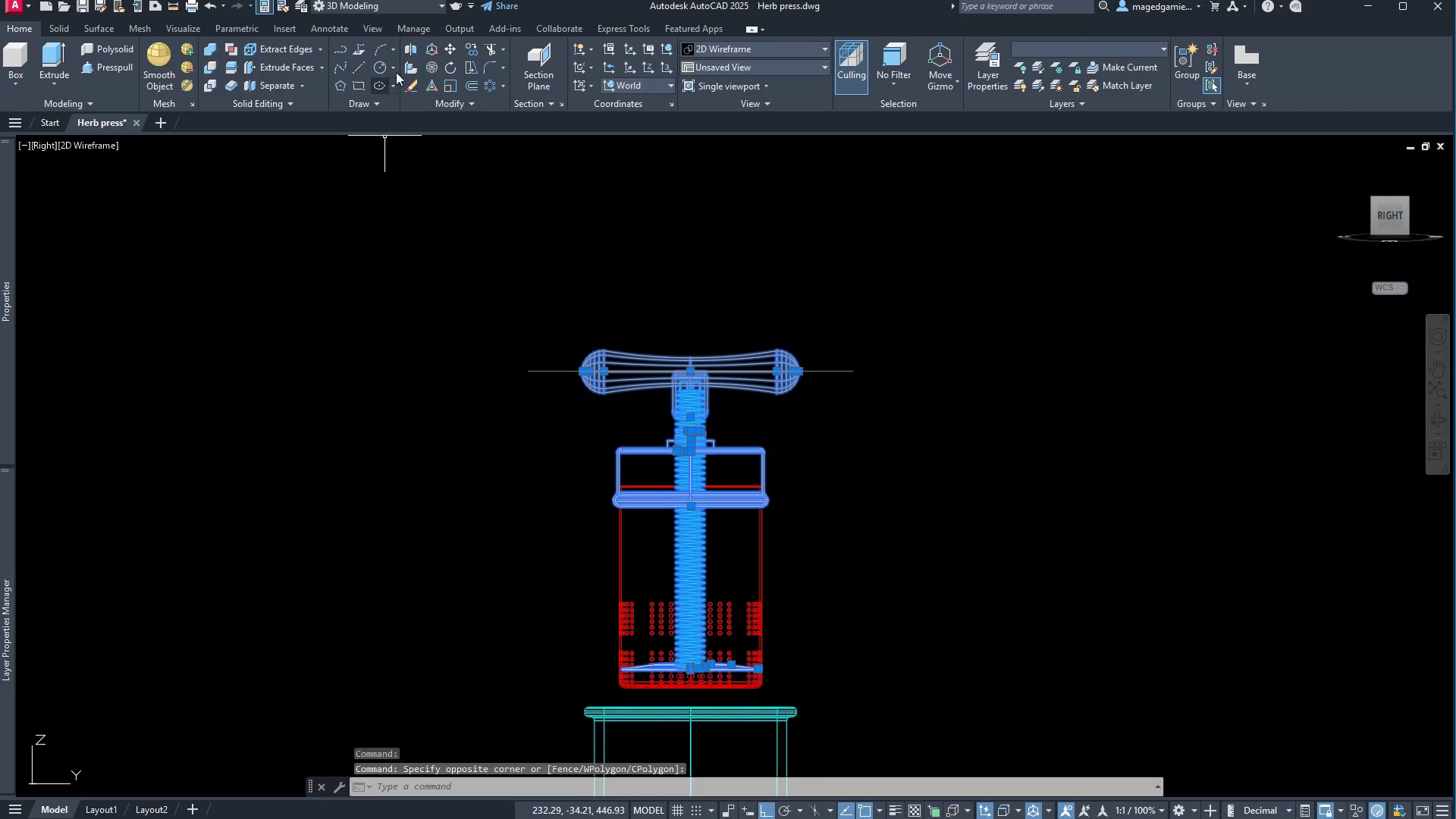 
left_click([450, 52])
 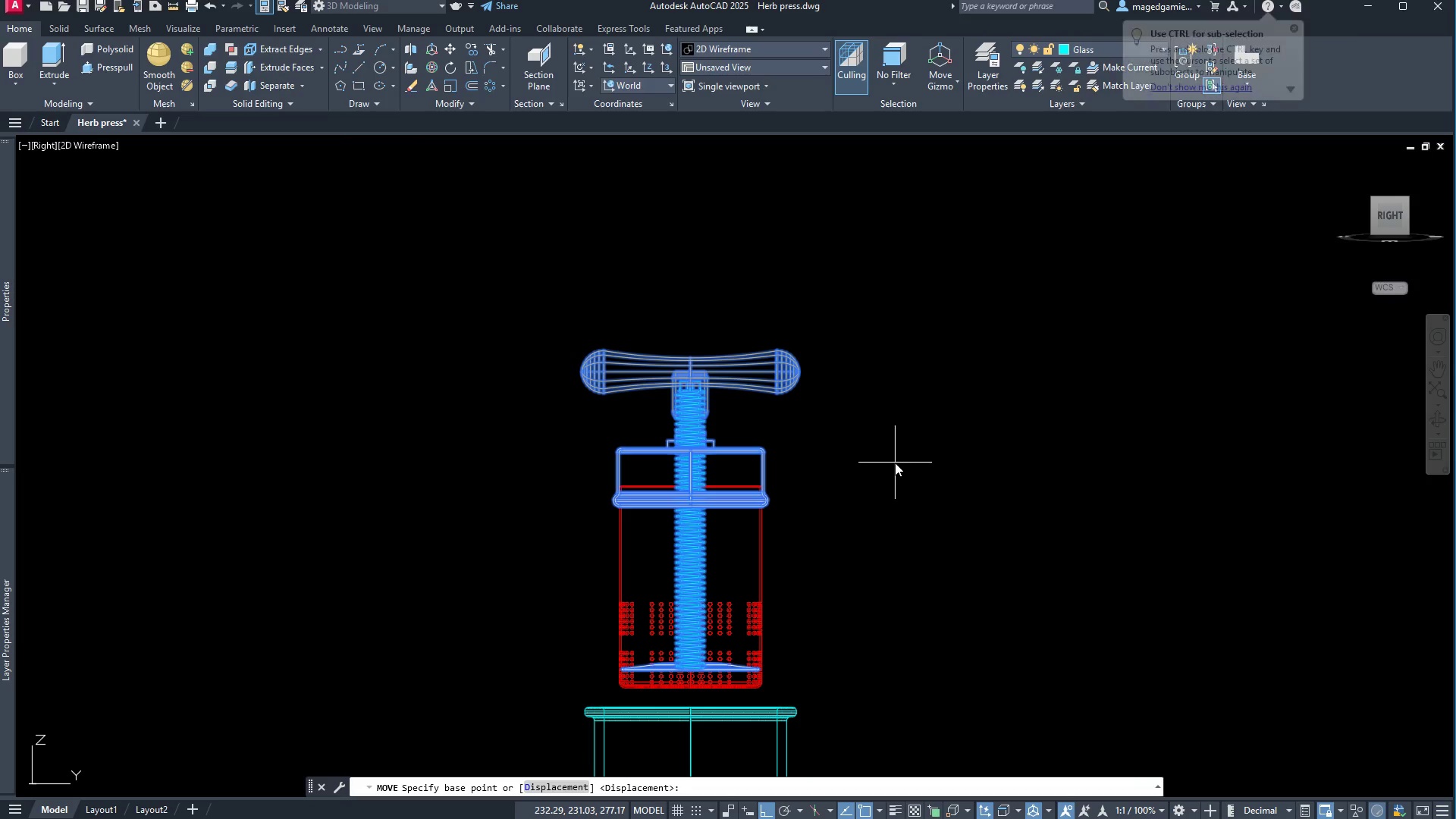 
left_click([895, 463])
 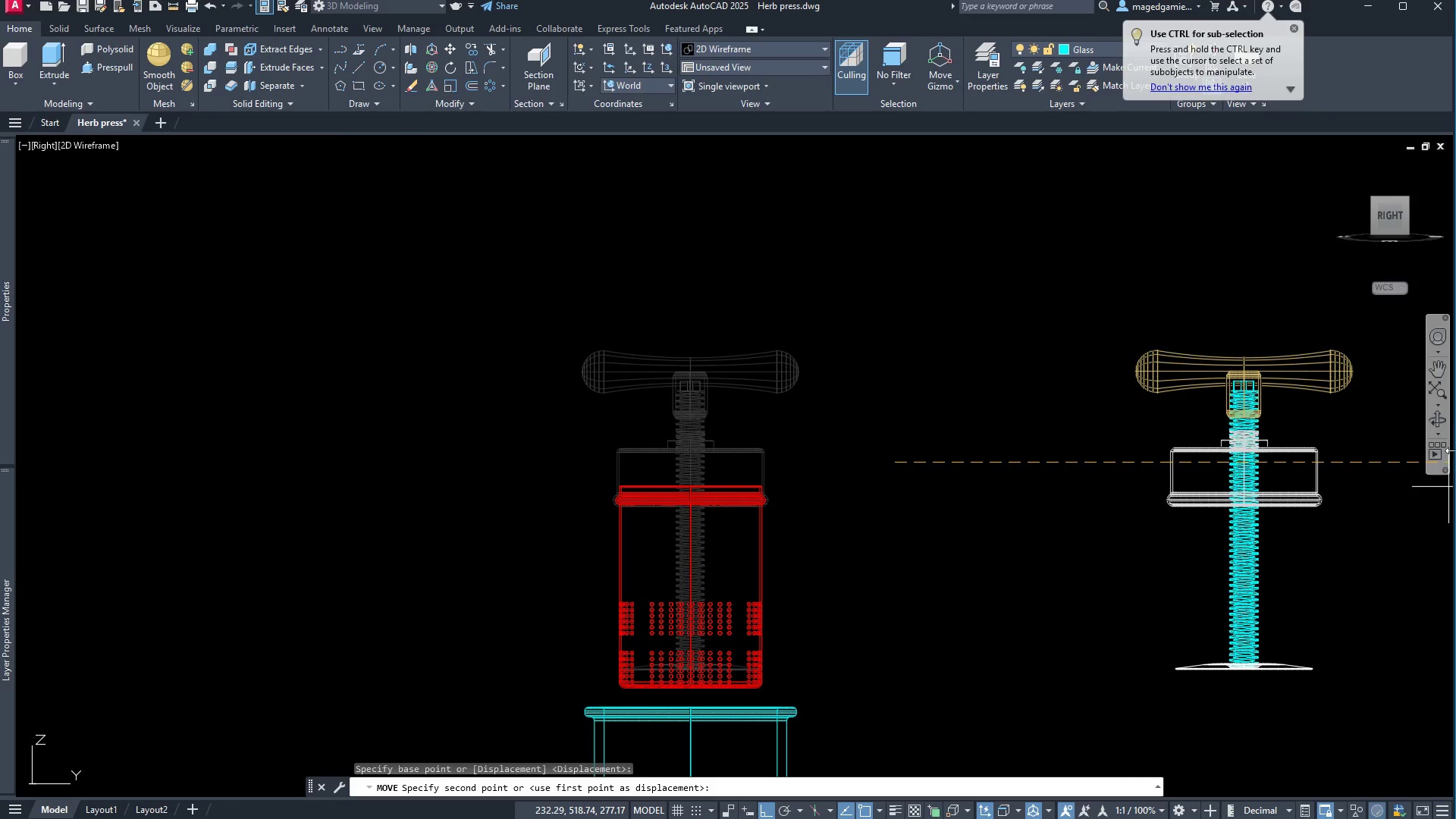 
left_click([1434, 416])
 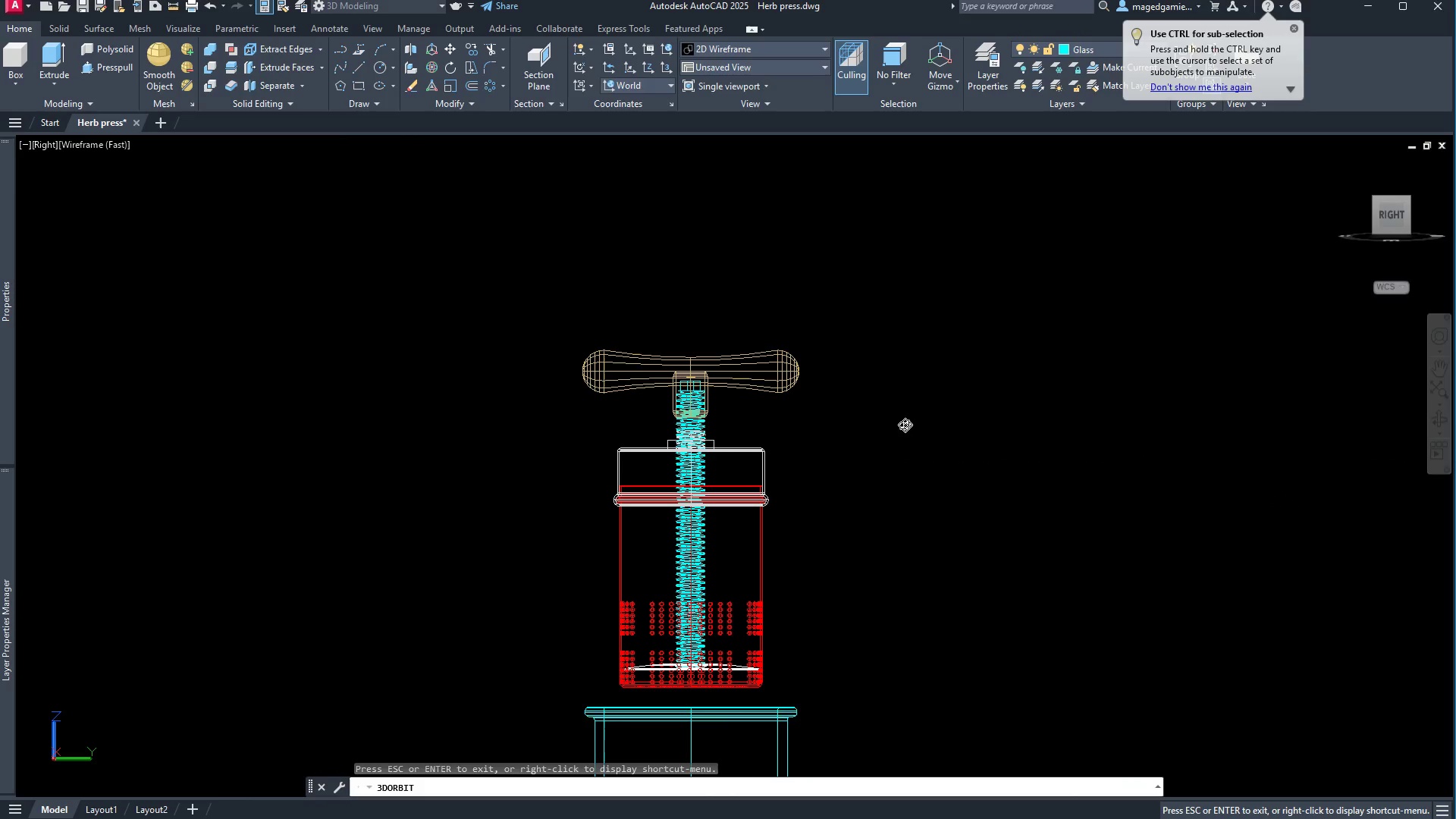 
left_click_drag(start_coordinate=[905, 425], to_coordinate=[1062, 491])
 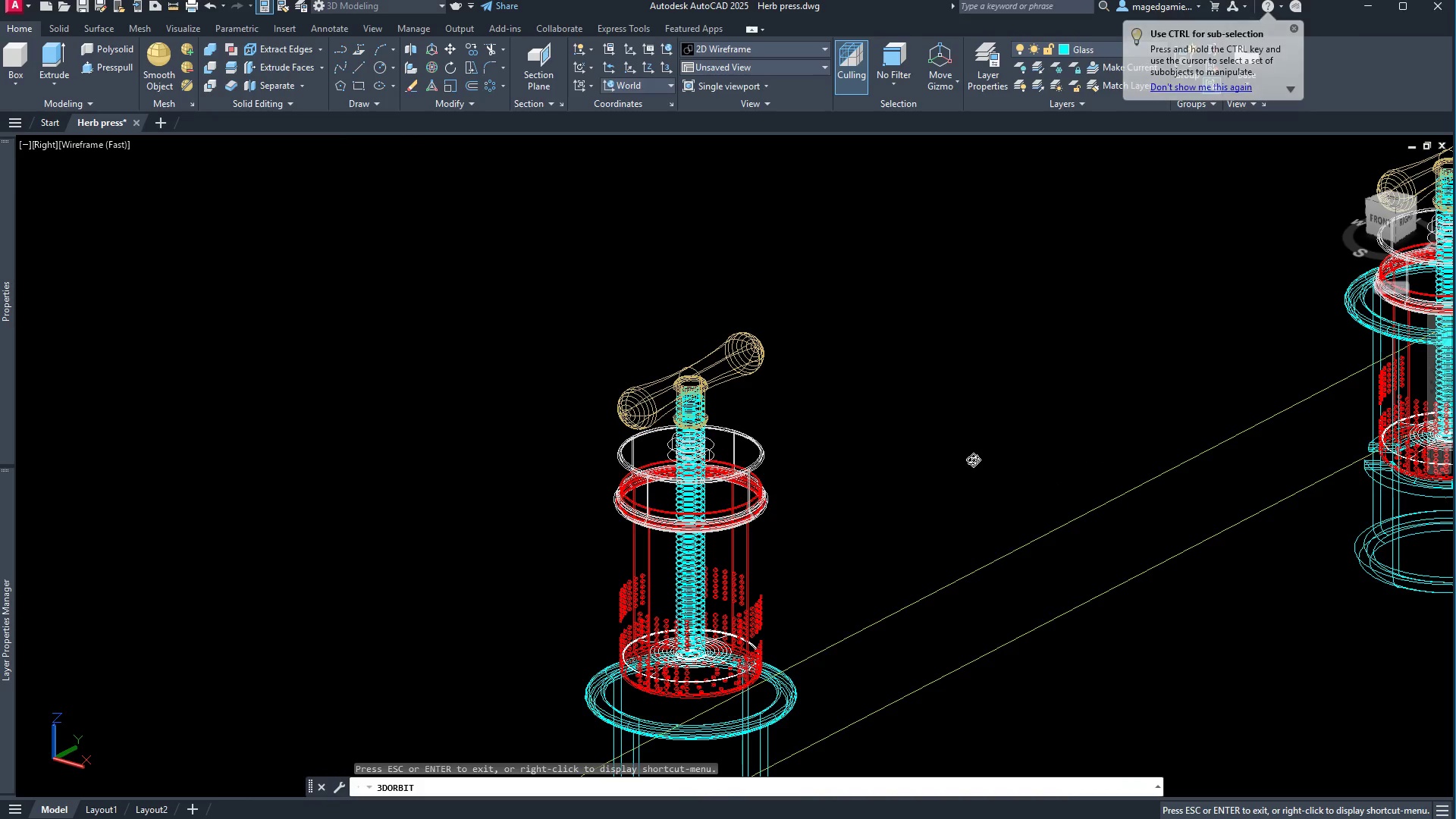 
right_click([970, 457])
 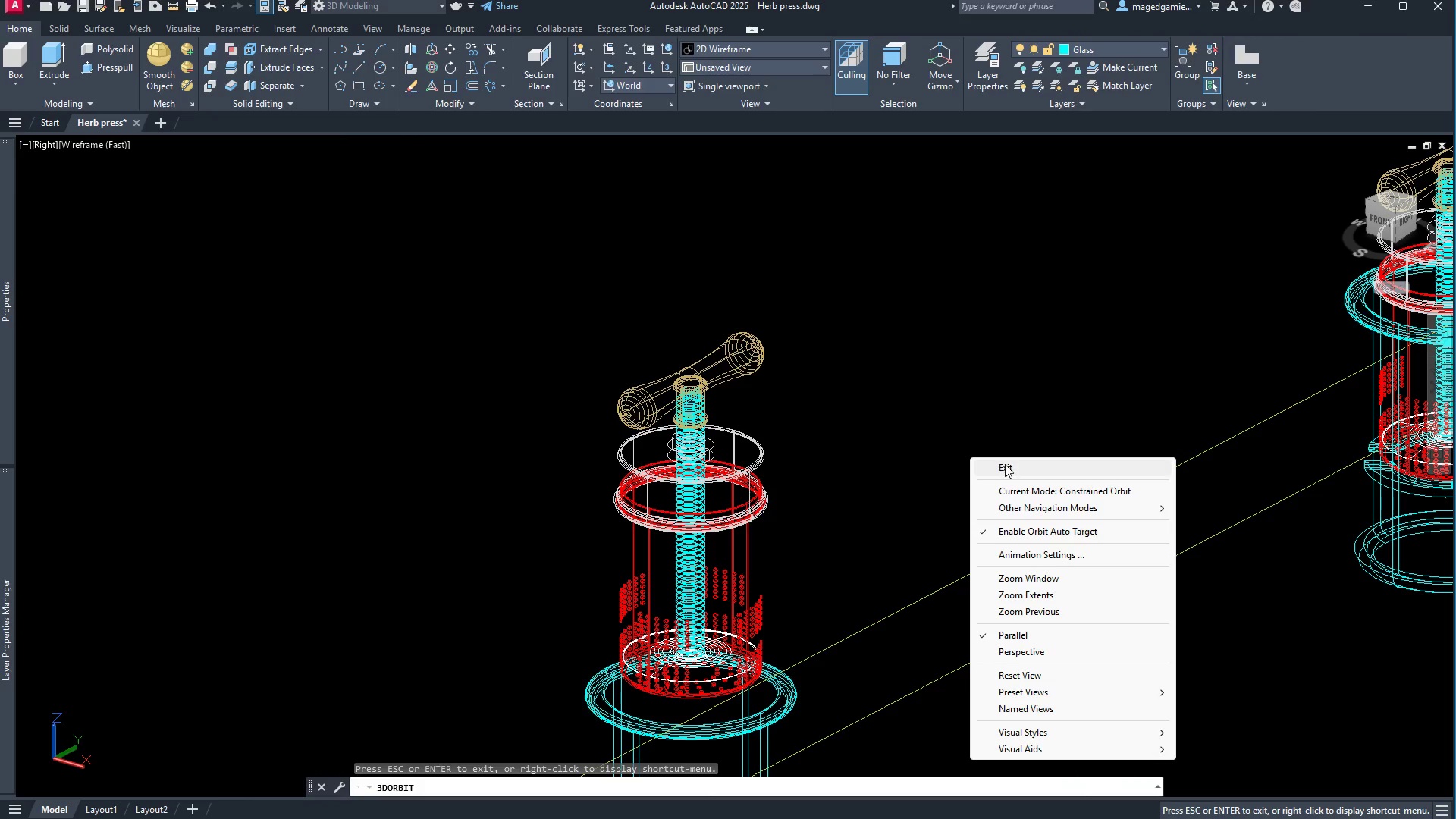 
left_click([1007, 464])
 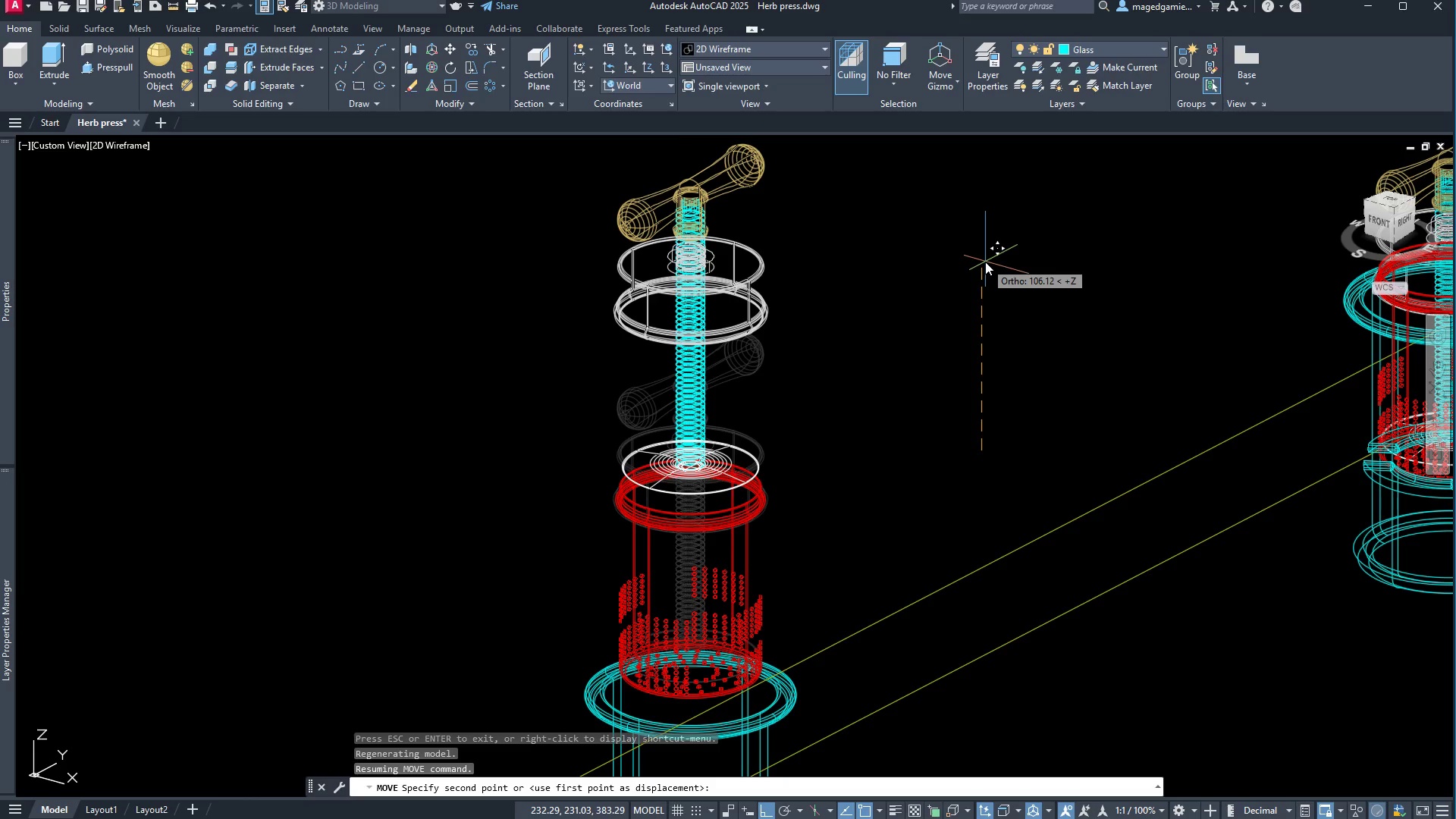 
wait(5.91)
 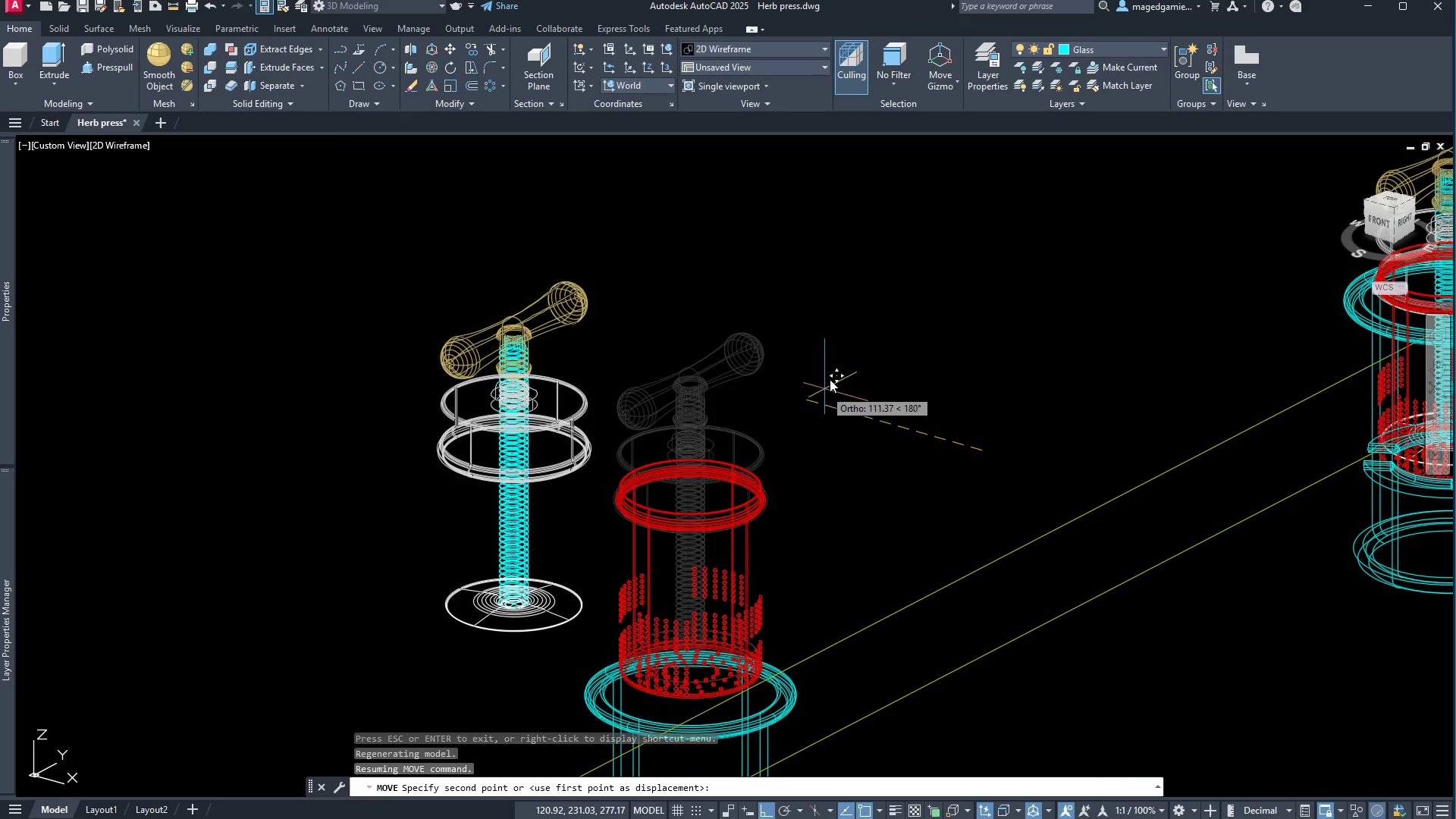 
type(100)
 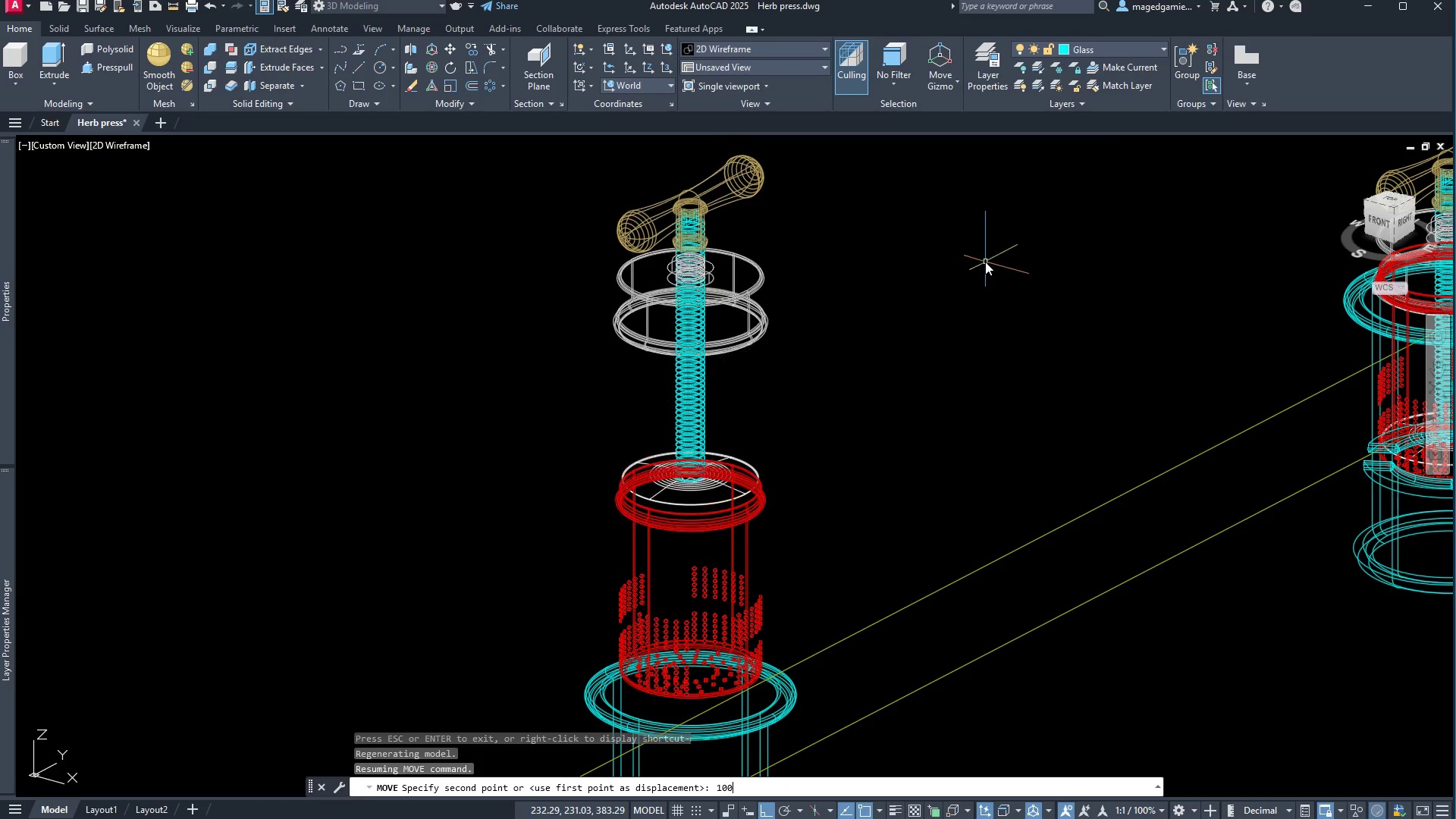 
key(Enter)
 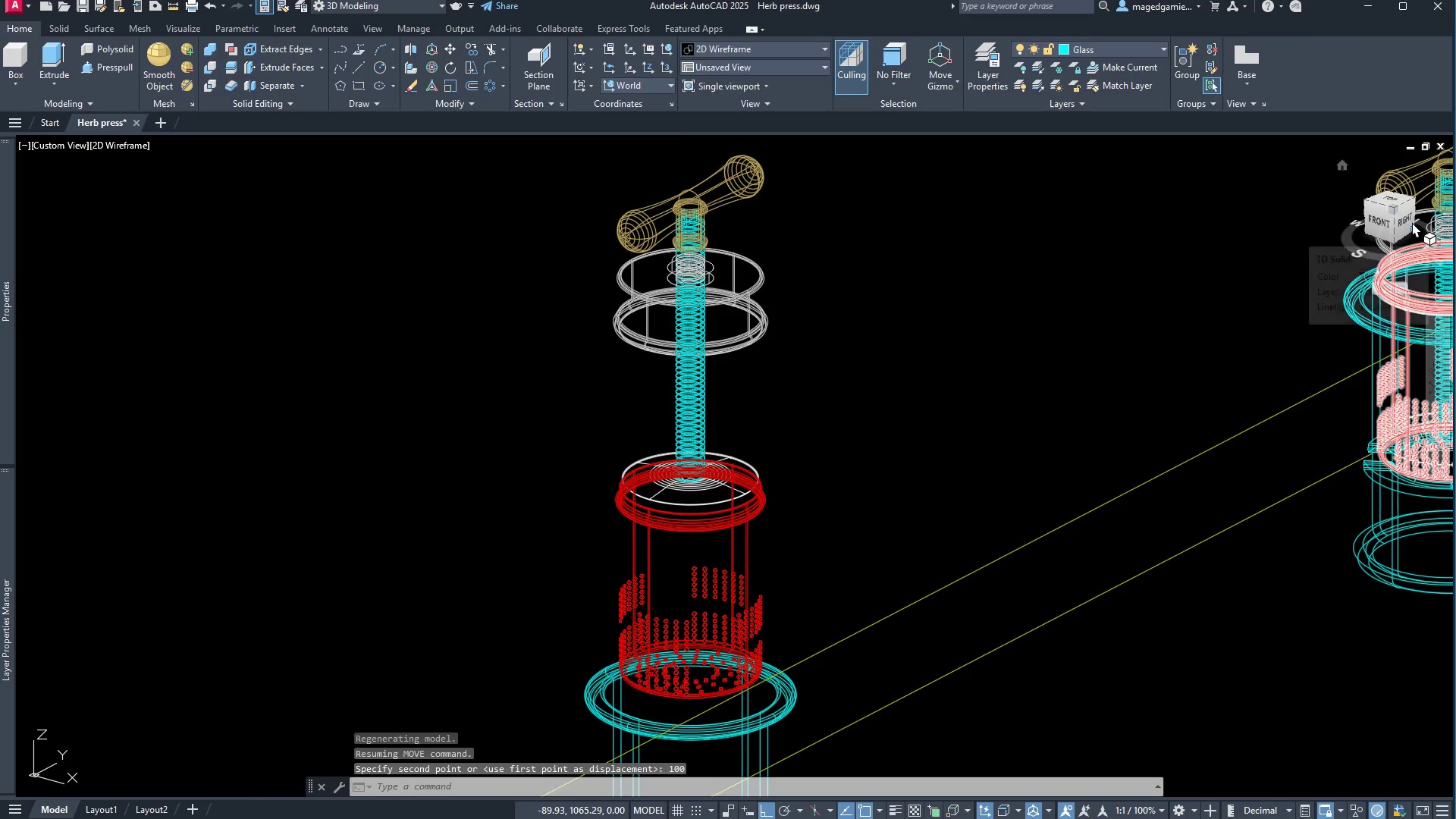 
left_click([1405, 218])
 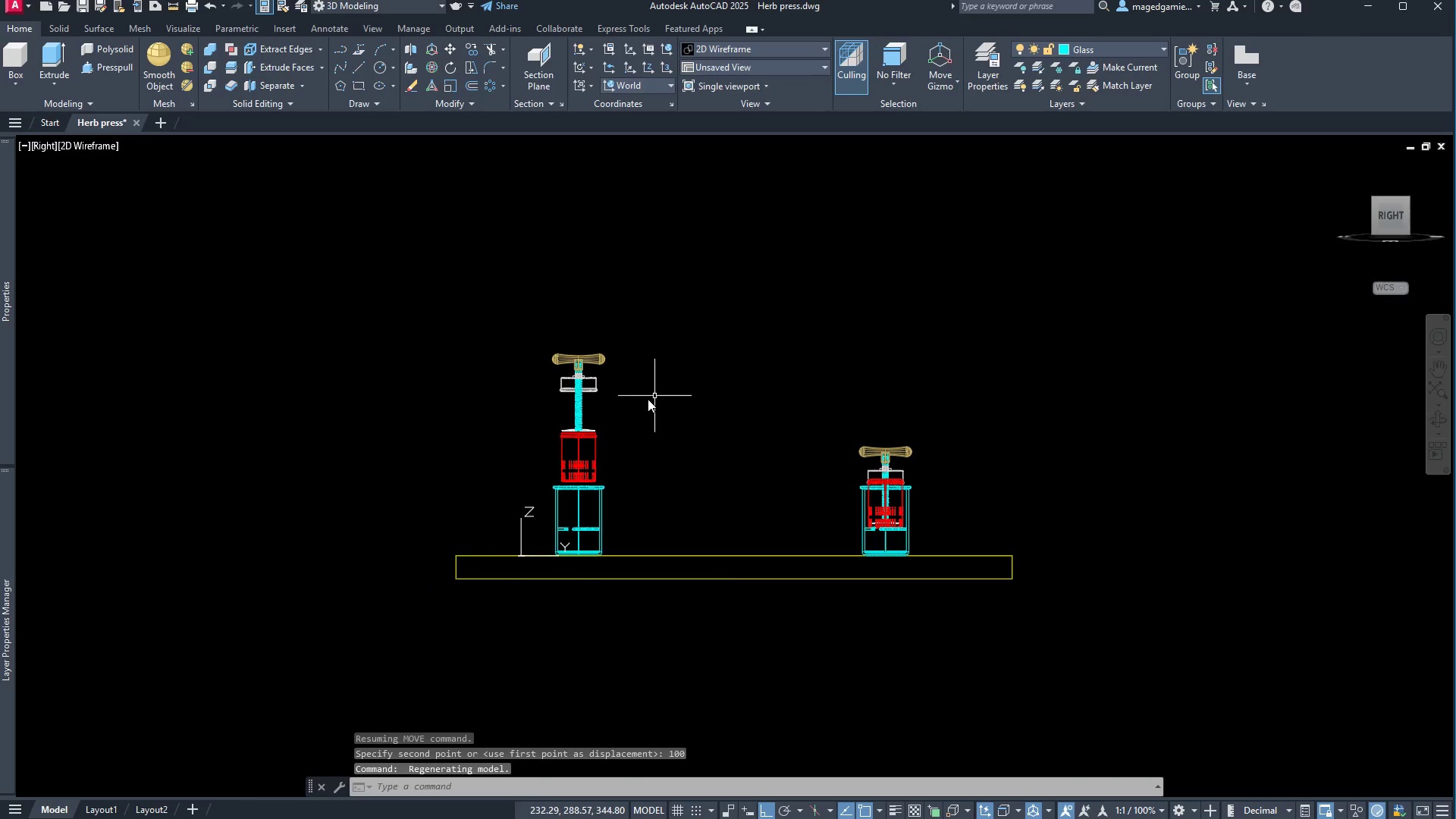 
scroll: coordinate [550, 440], scroll_direction: up, amount: 4.0
 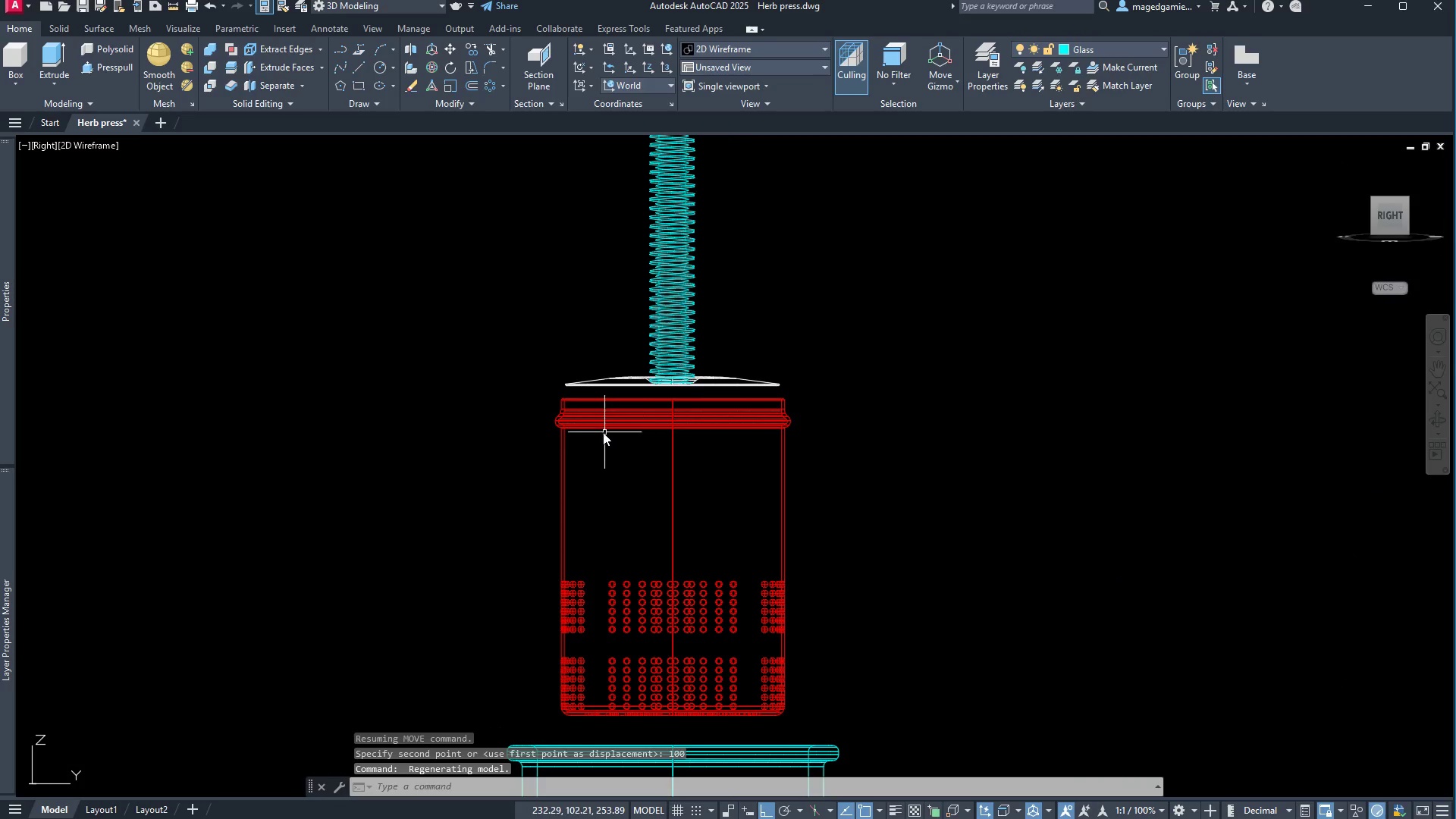 
scroll: coordinate [800, 475], scroll_direction: down, amount: 2.0
 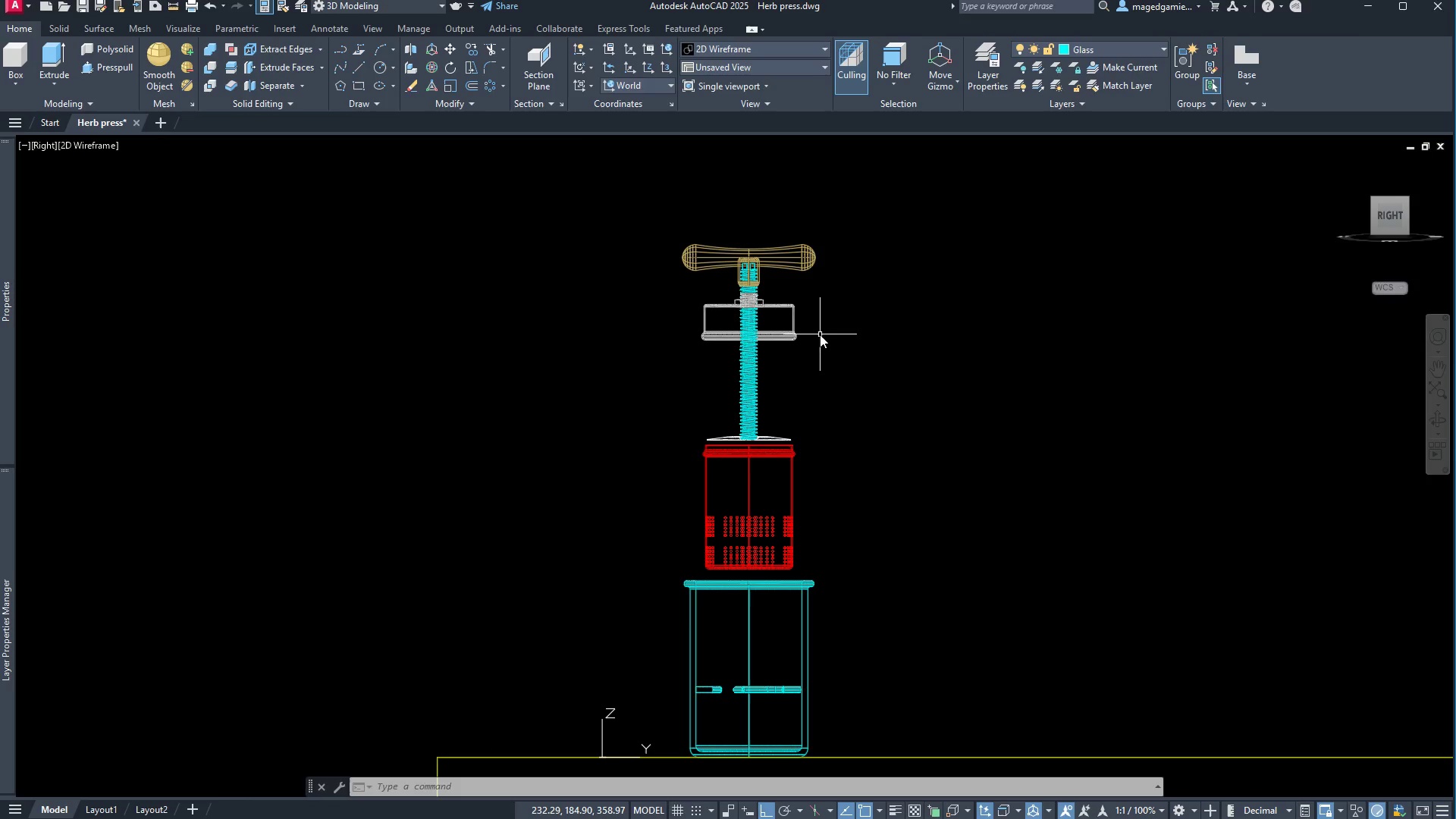 
wait(6.98)
 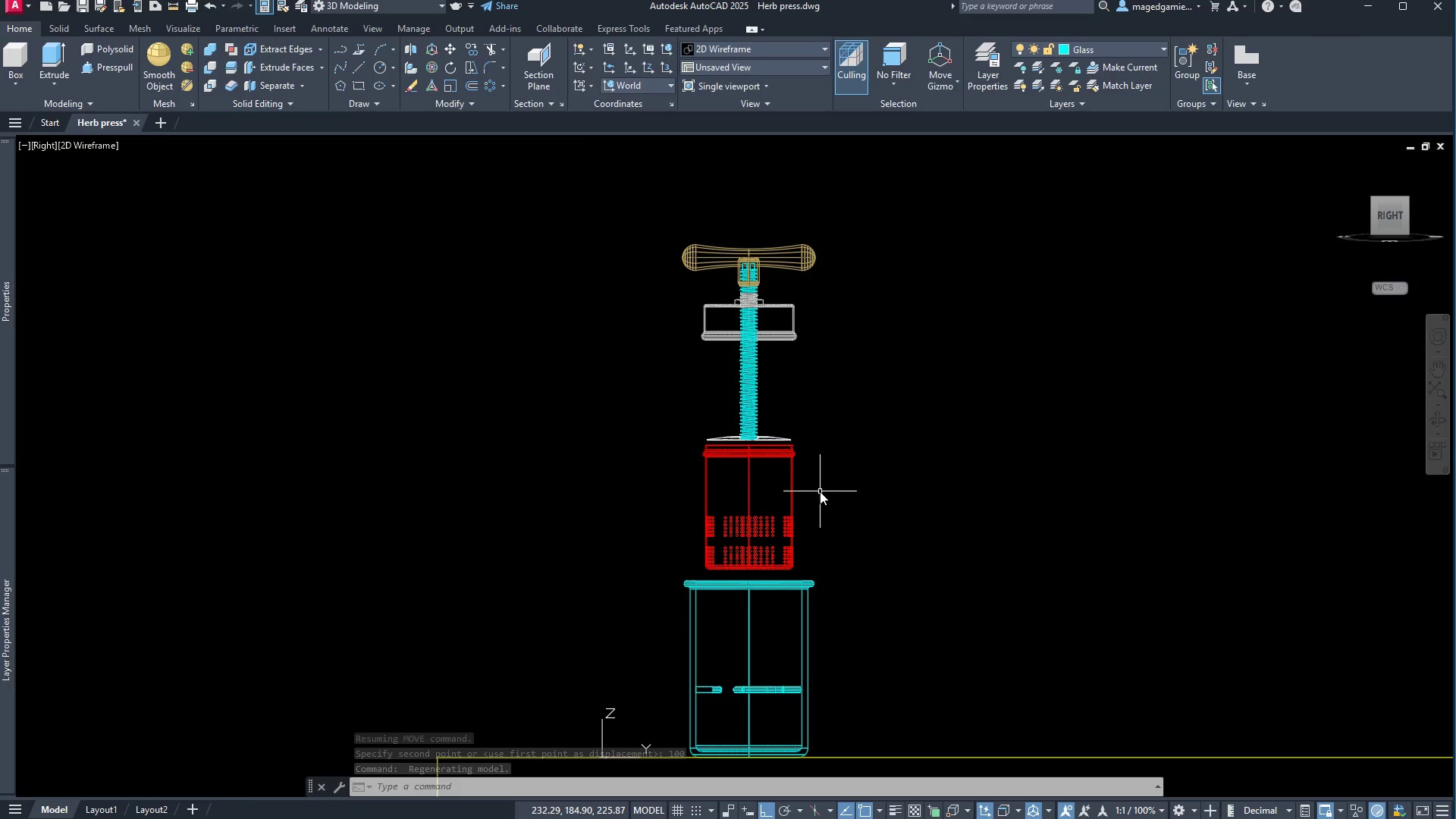 
scroll: coordinate [768, 273], scroll_direction: up, amount: 2.0
 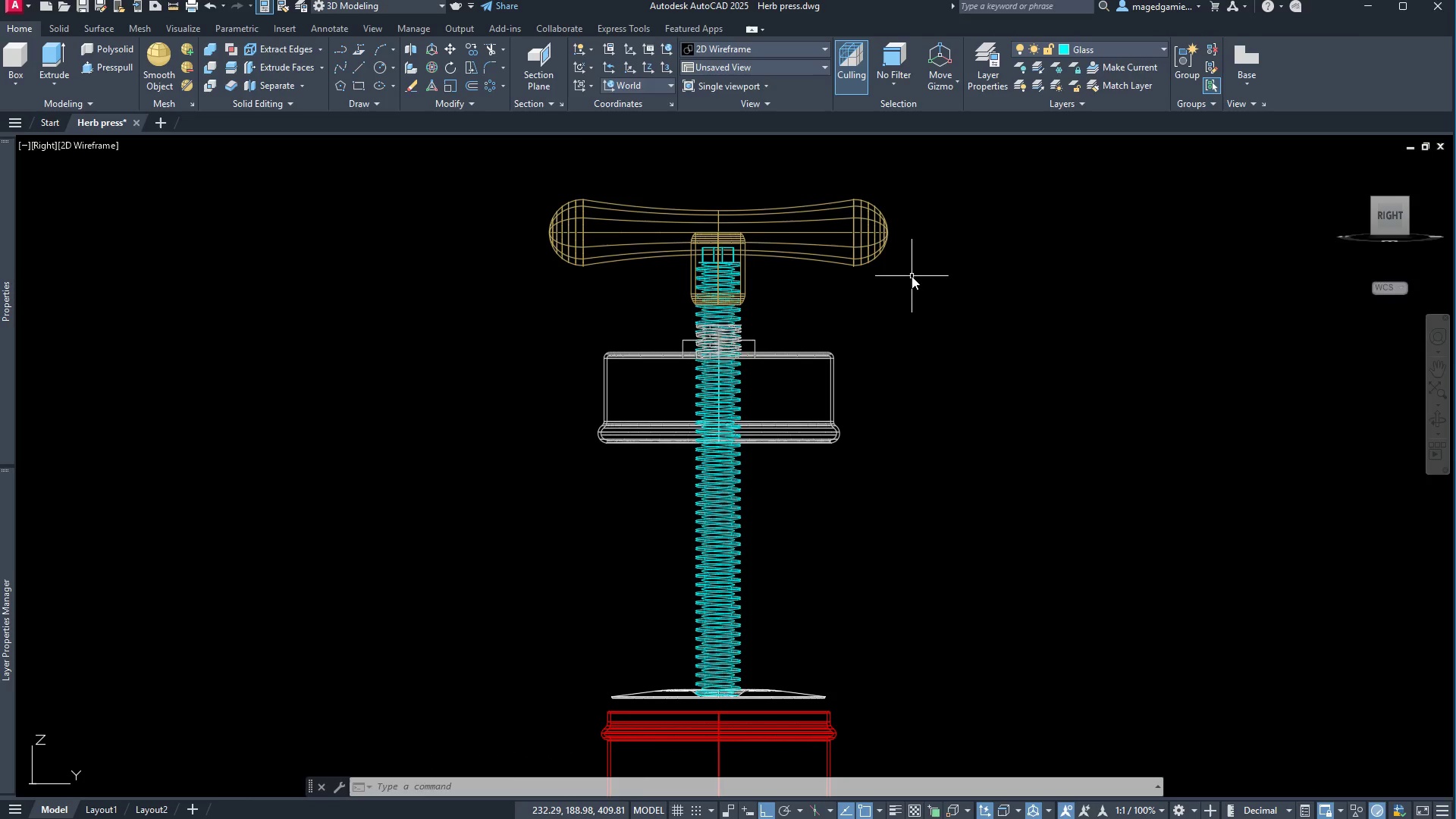 
left_click([912, 276])
 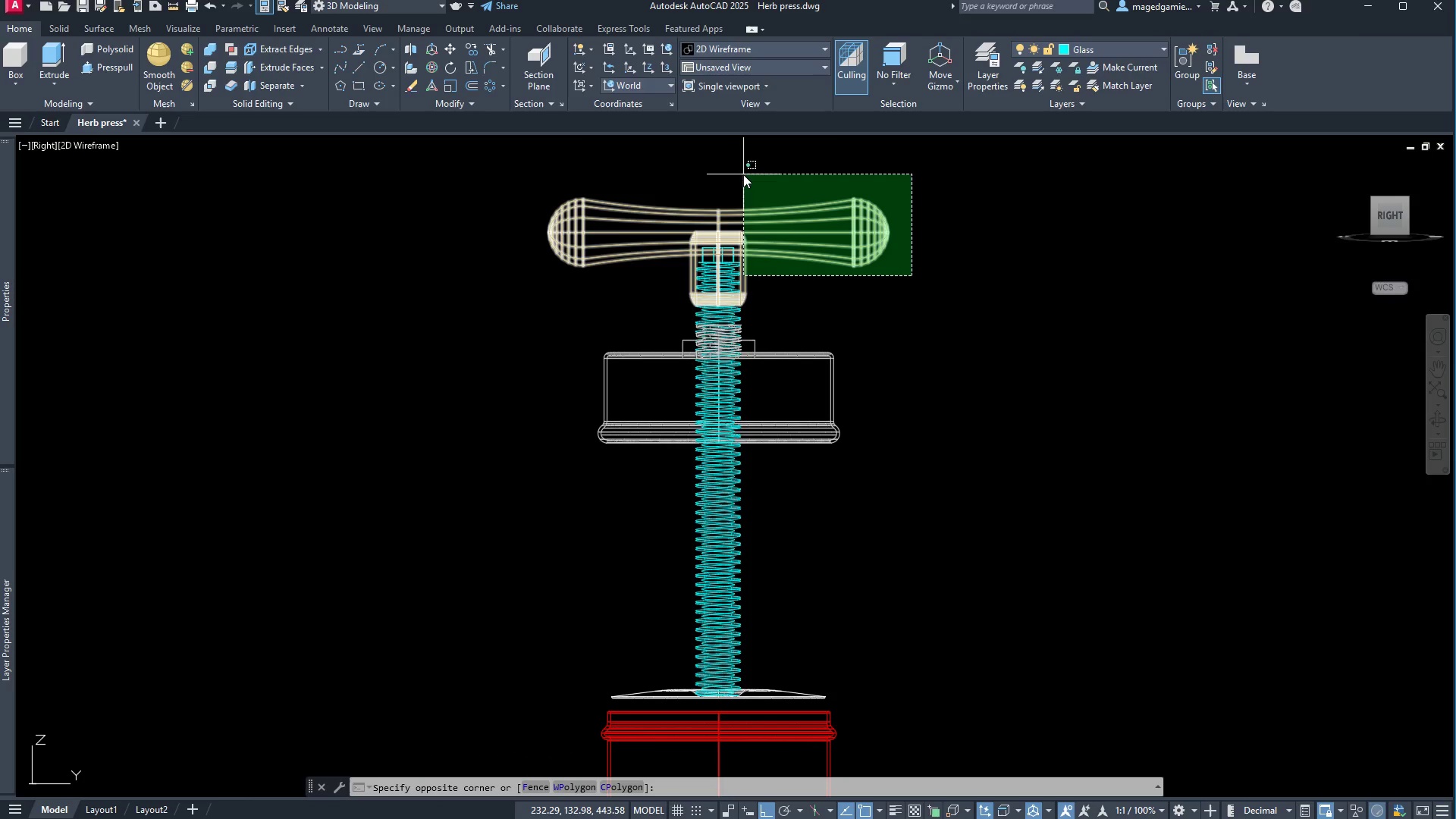 
left_click([743, 174])
 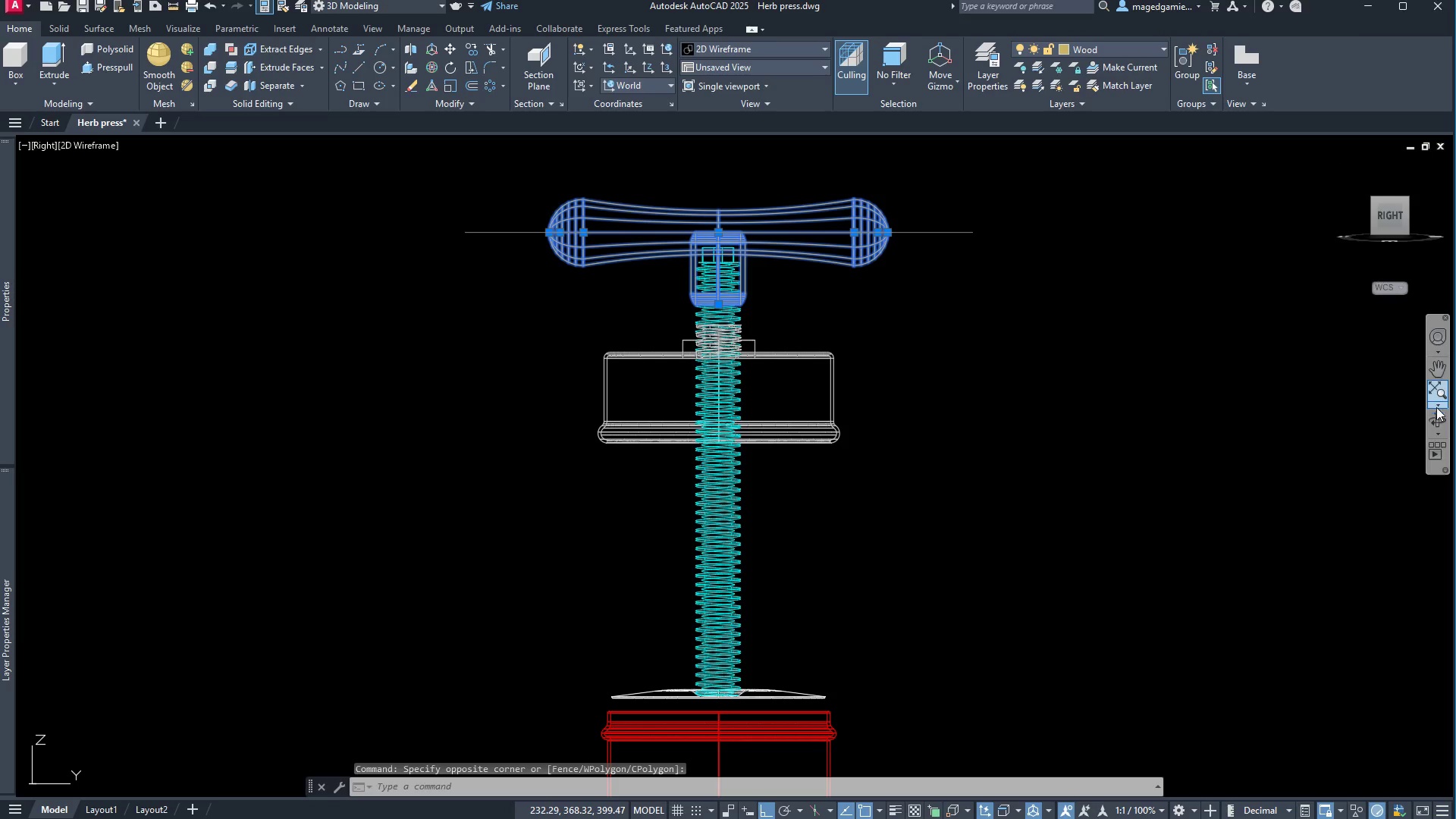 
left_click([1432, 419])
 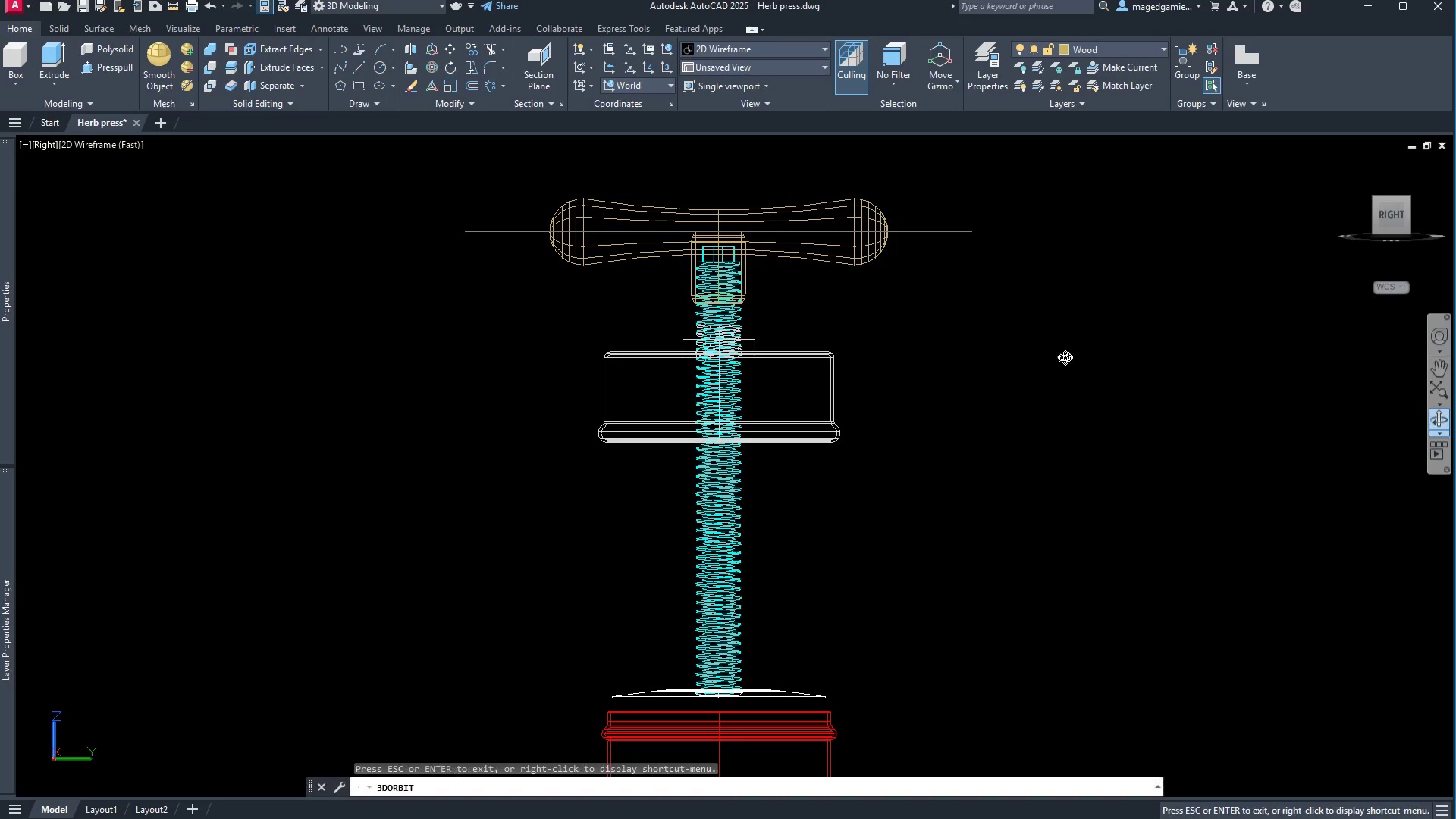 
left_click_drag(start_coordinate=[1066, 357], to_coordinate=[1151, 425])
 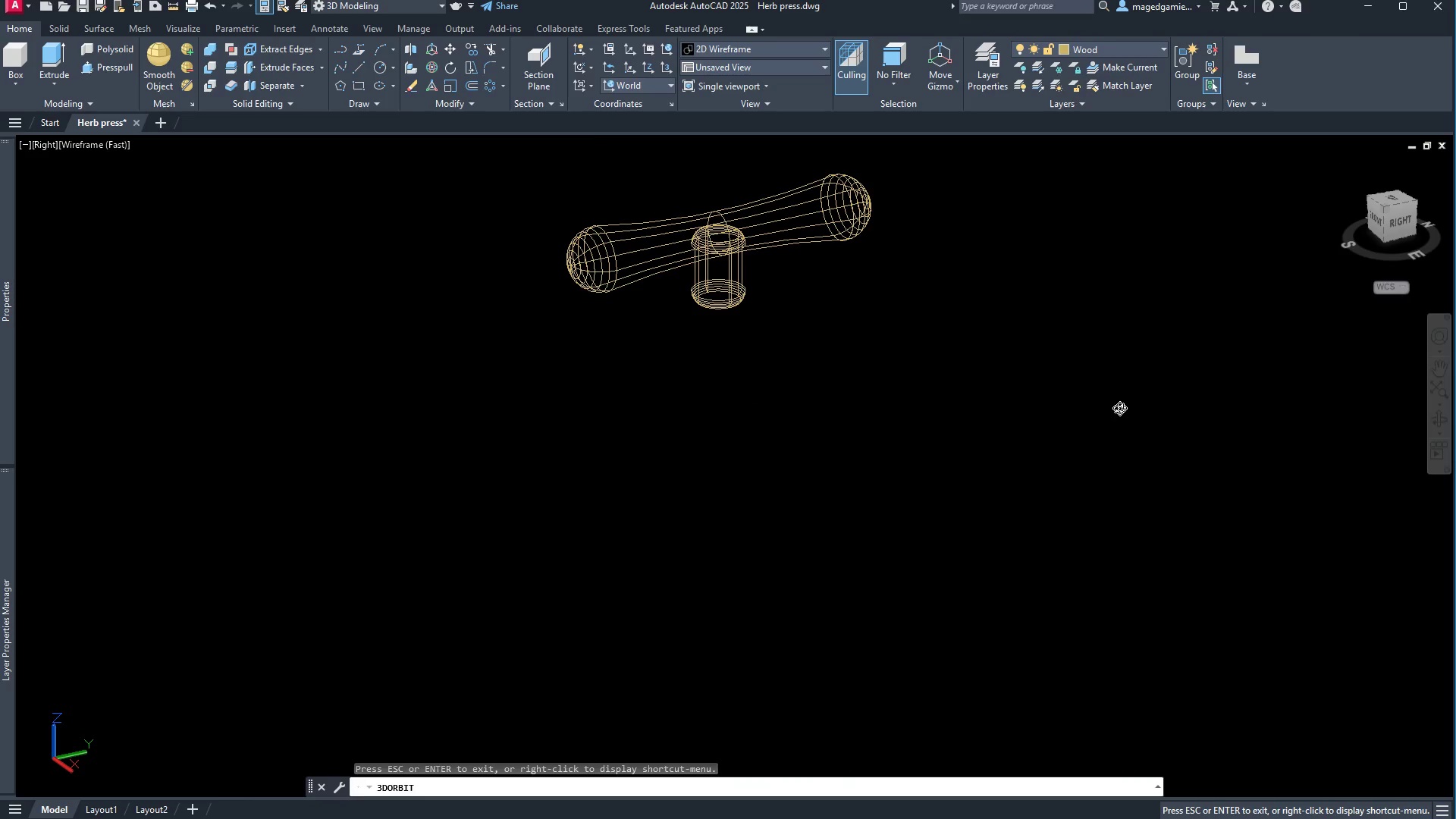 
right_click([1119, 408])
 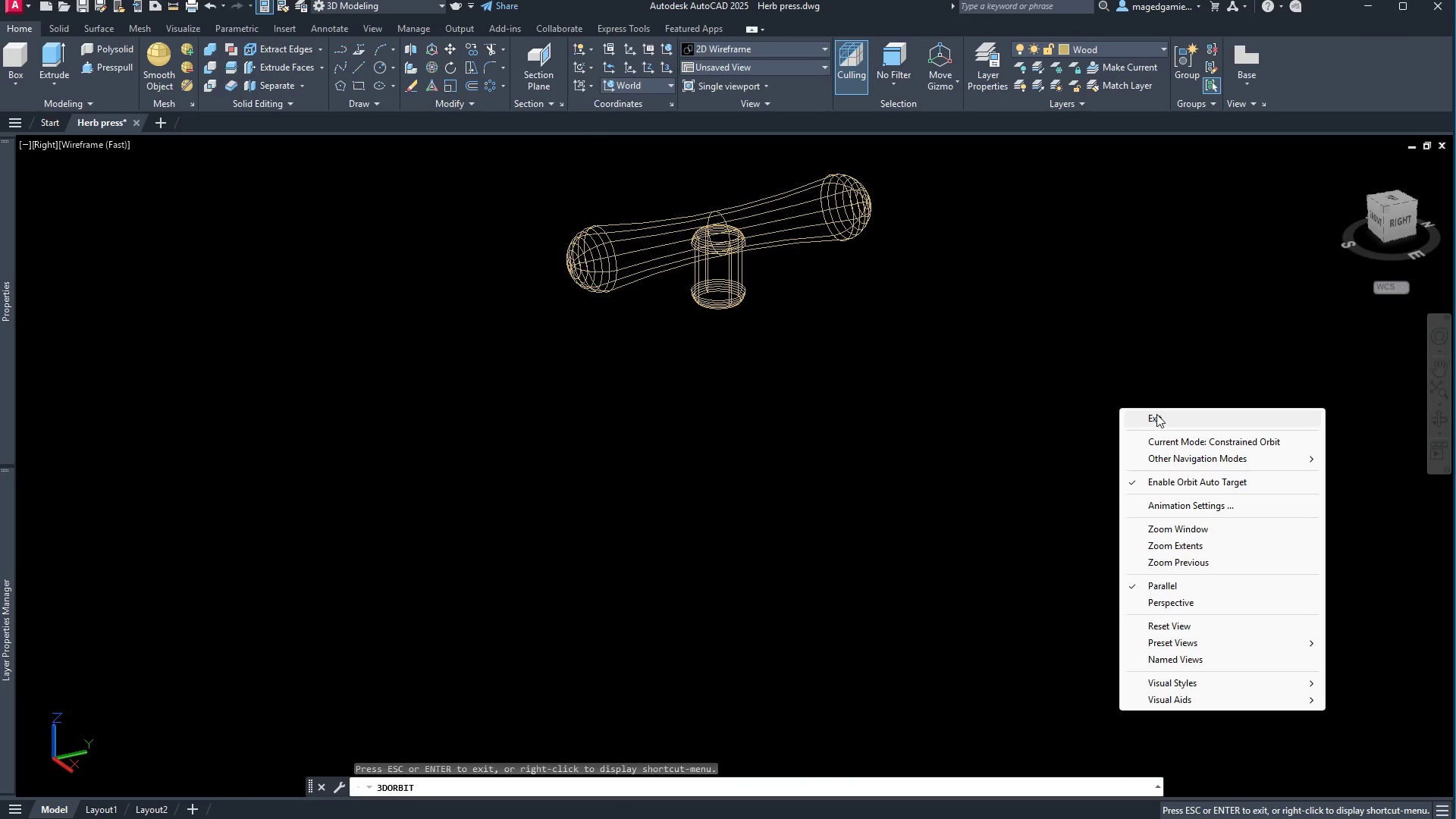 
left_click([1158, 421])
 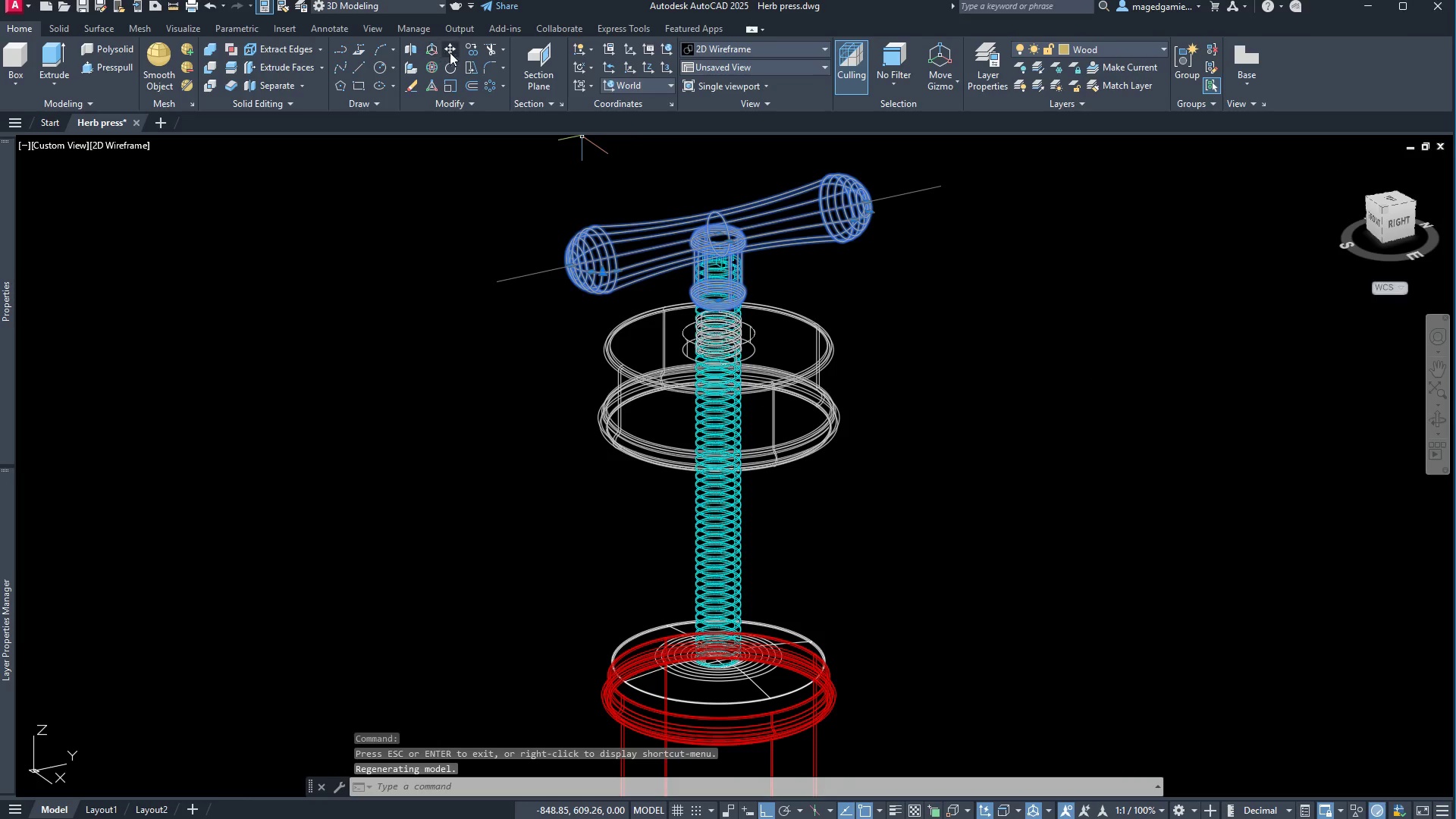 
left_click([449, 50])
 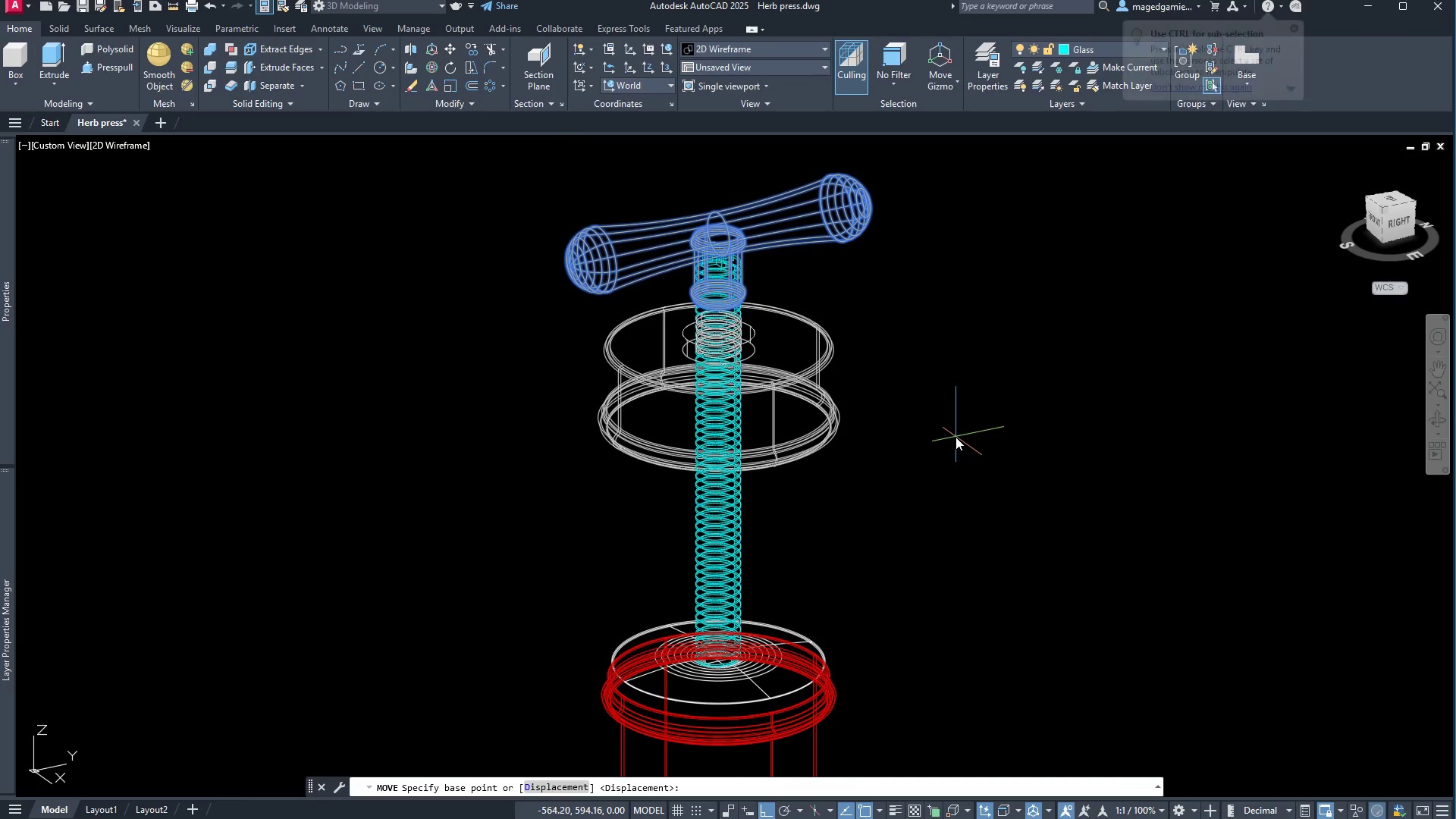 
left_click([956, 437])
 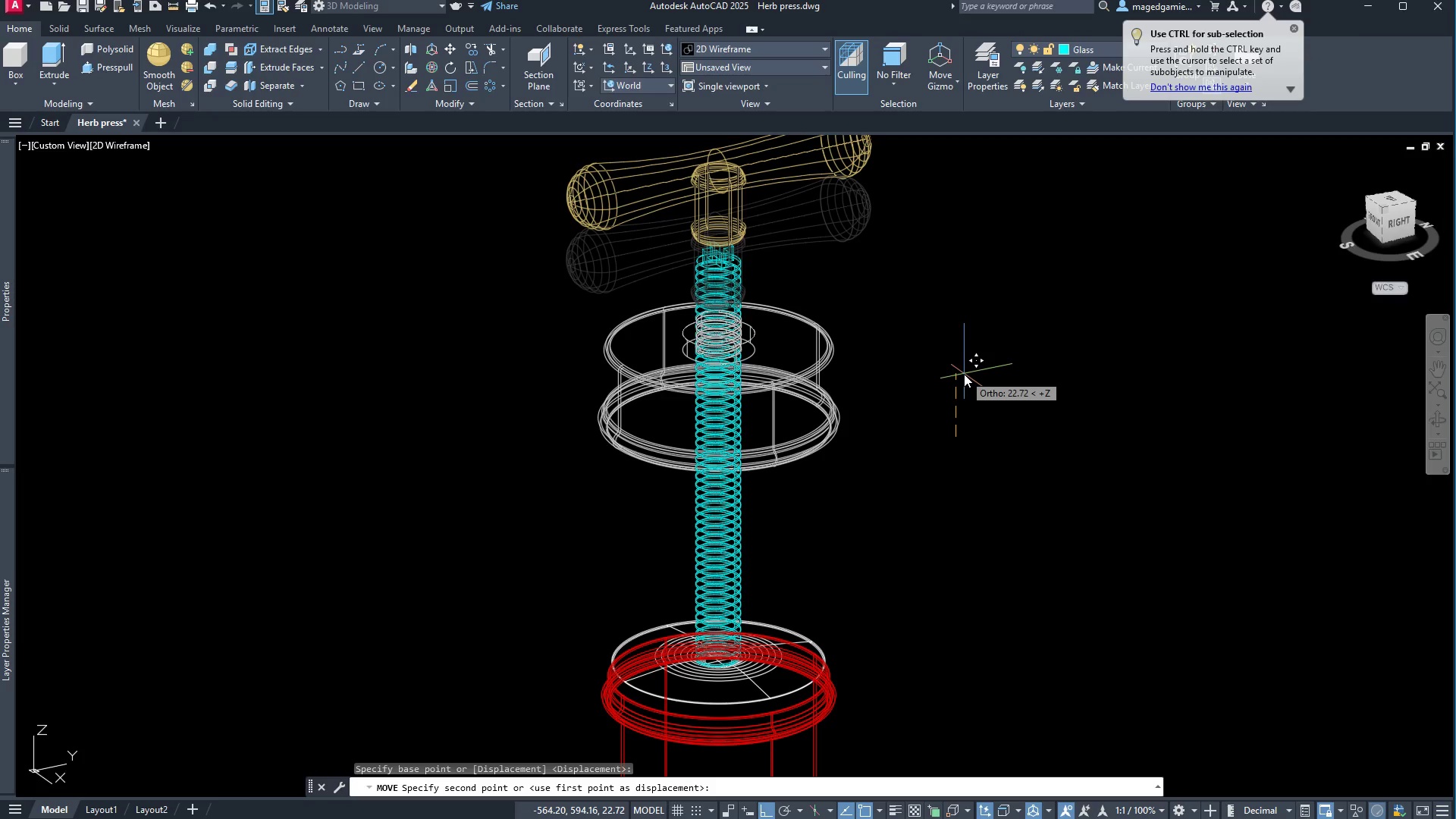 
type(25)
 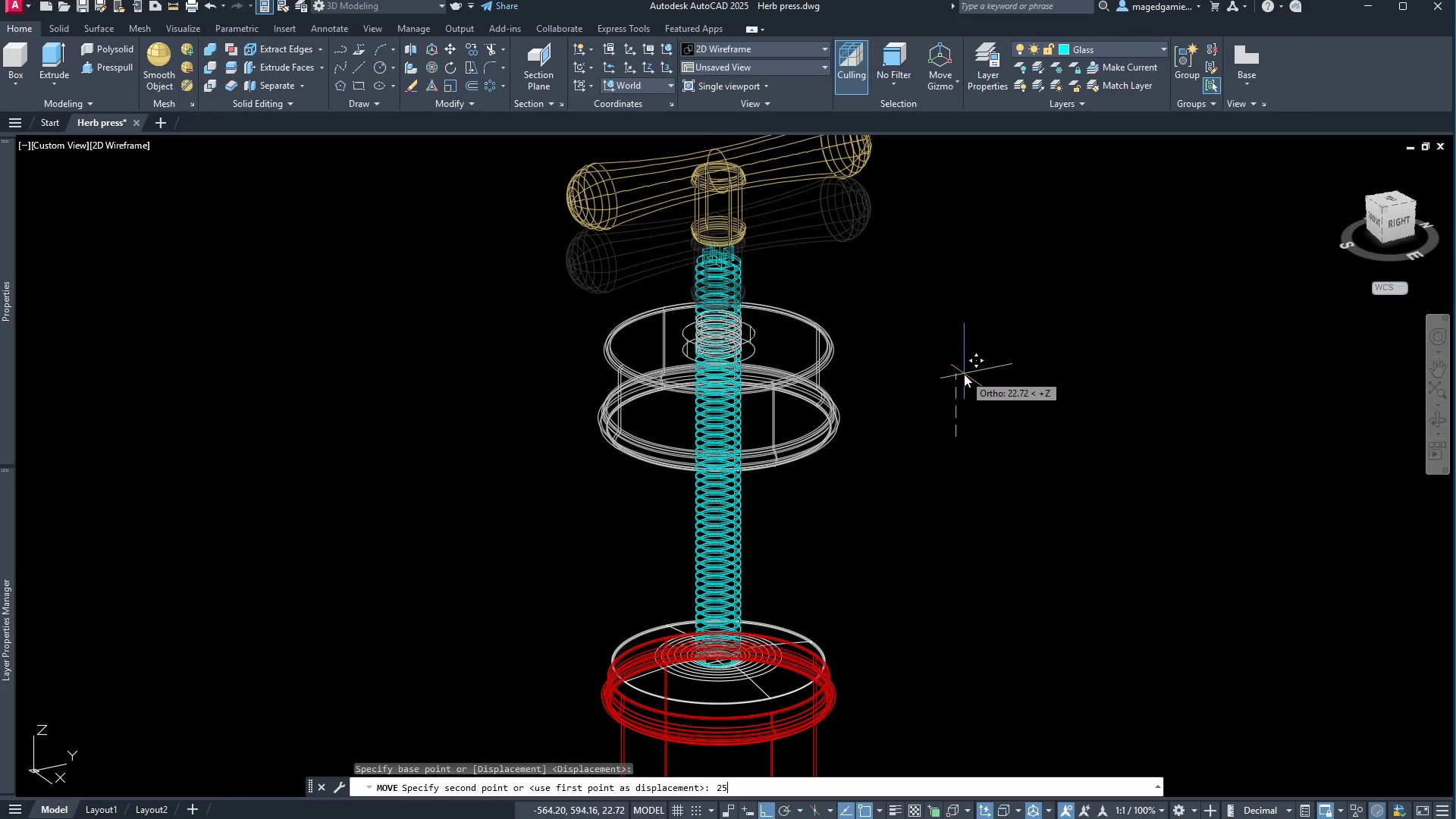 
key(Enter)
 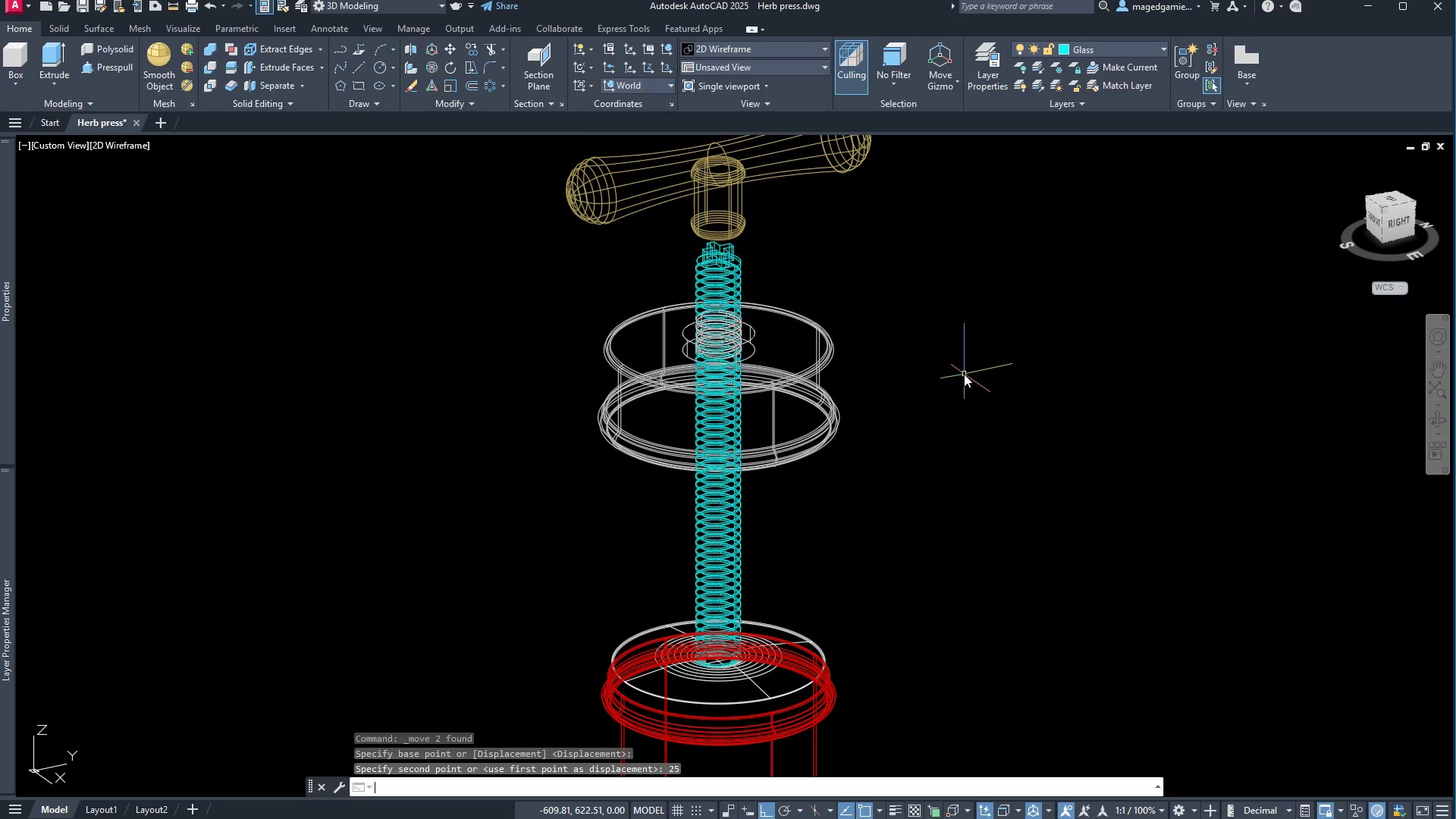 
wait(11.73)
 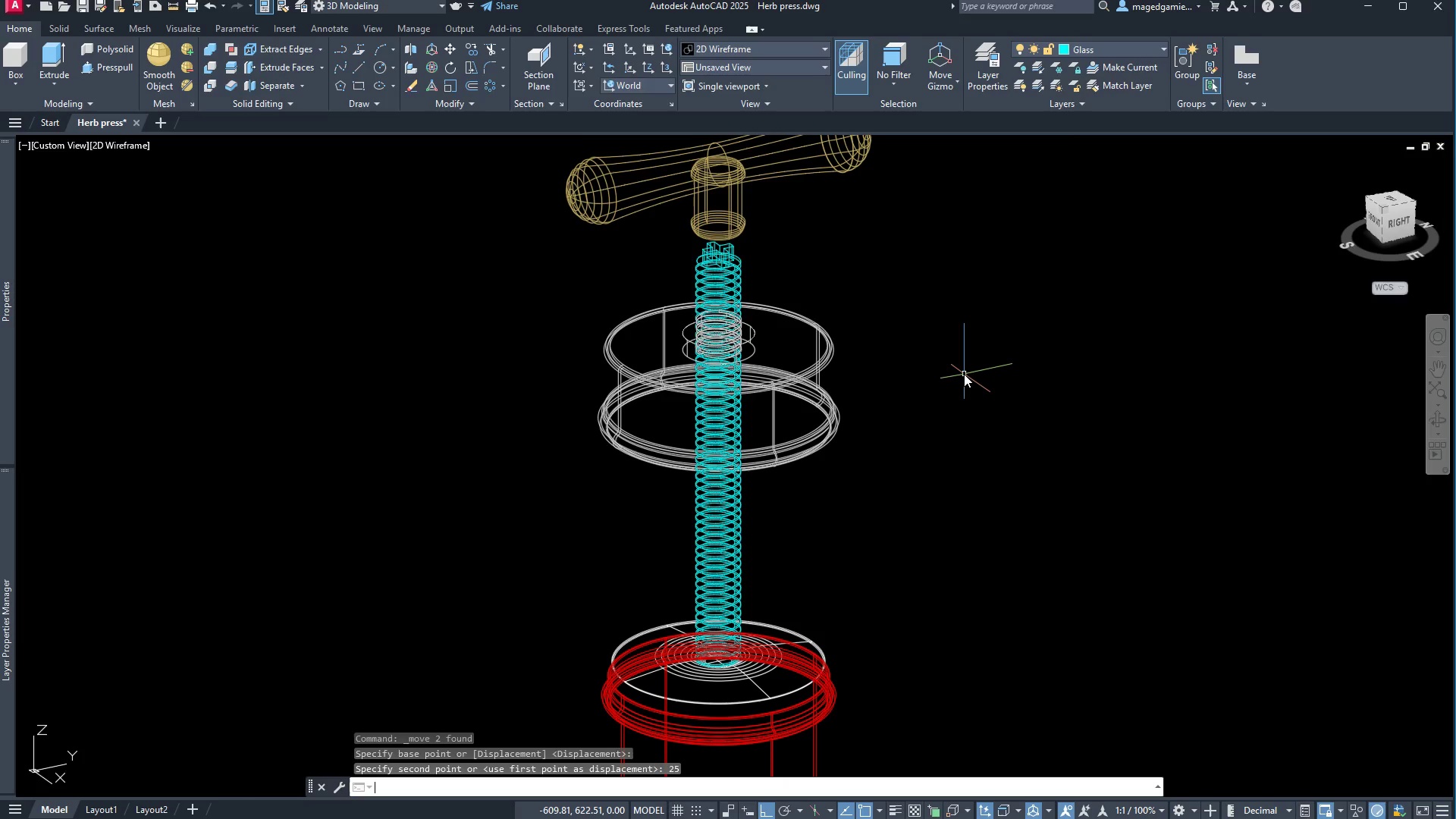 
scroll: coordinate [882, 522], scroll_direction: down, amount: 1.0
 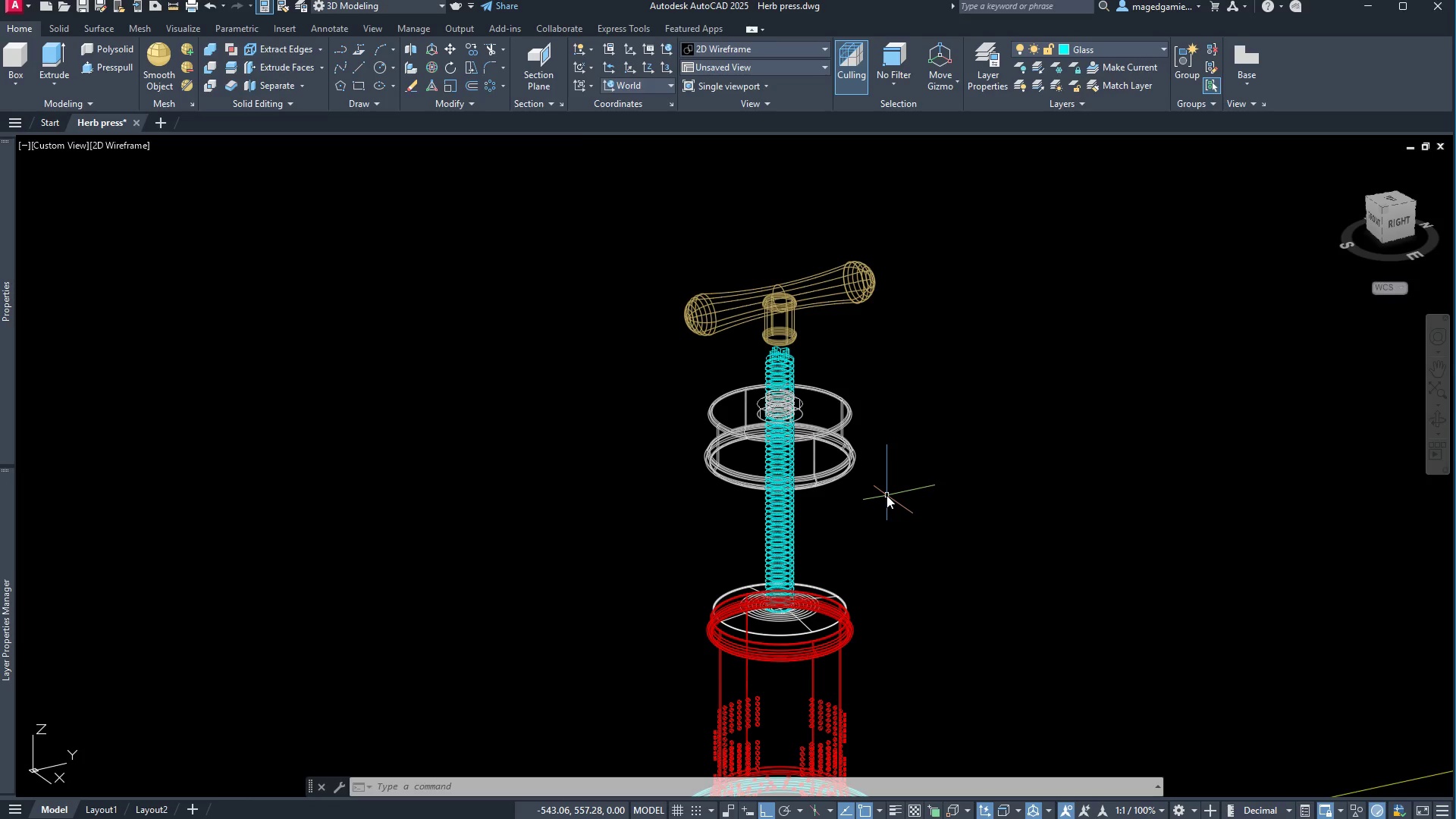 
left_click([1395, 222])
 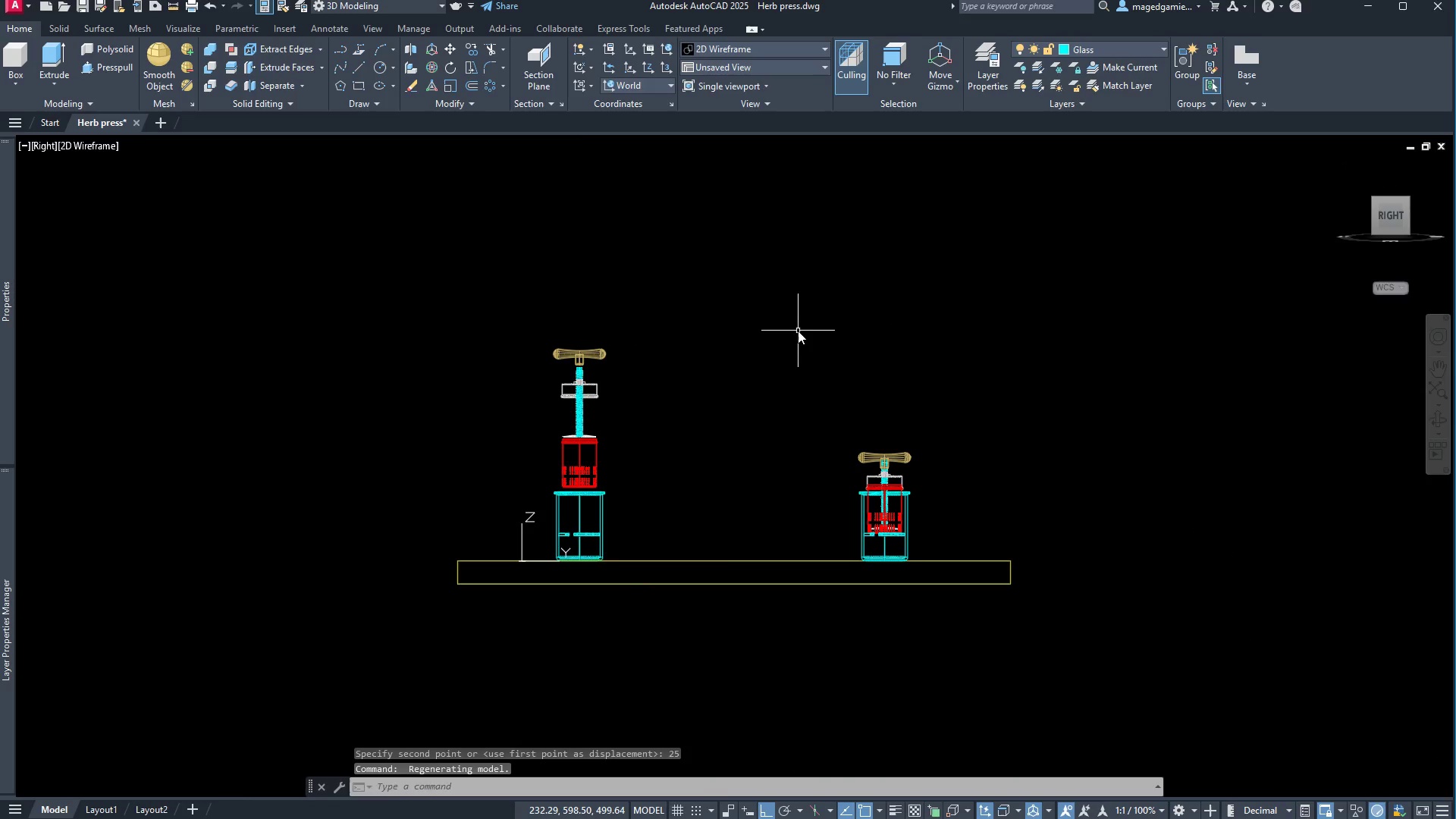 
scroll: coordinate [748, 398], scroll_direction: up, amount: 4.0
 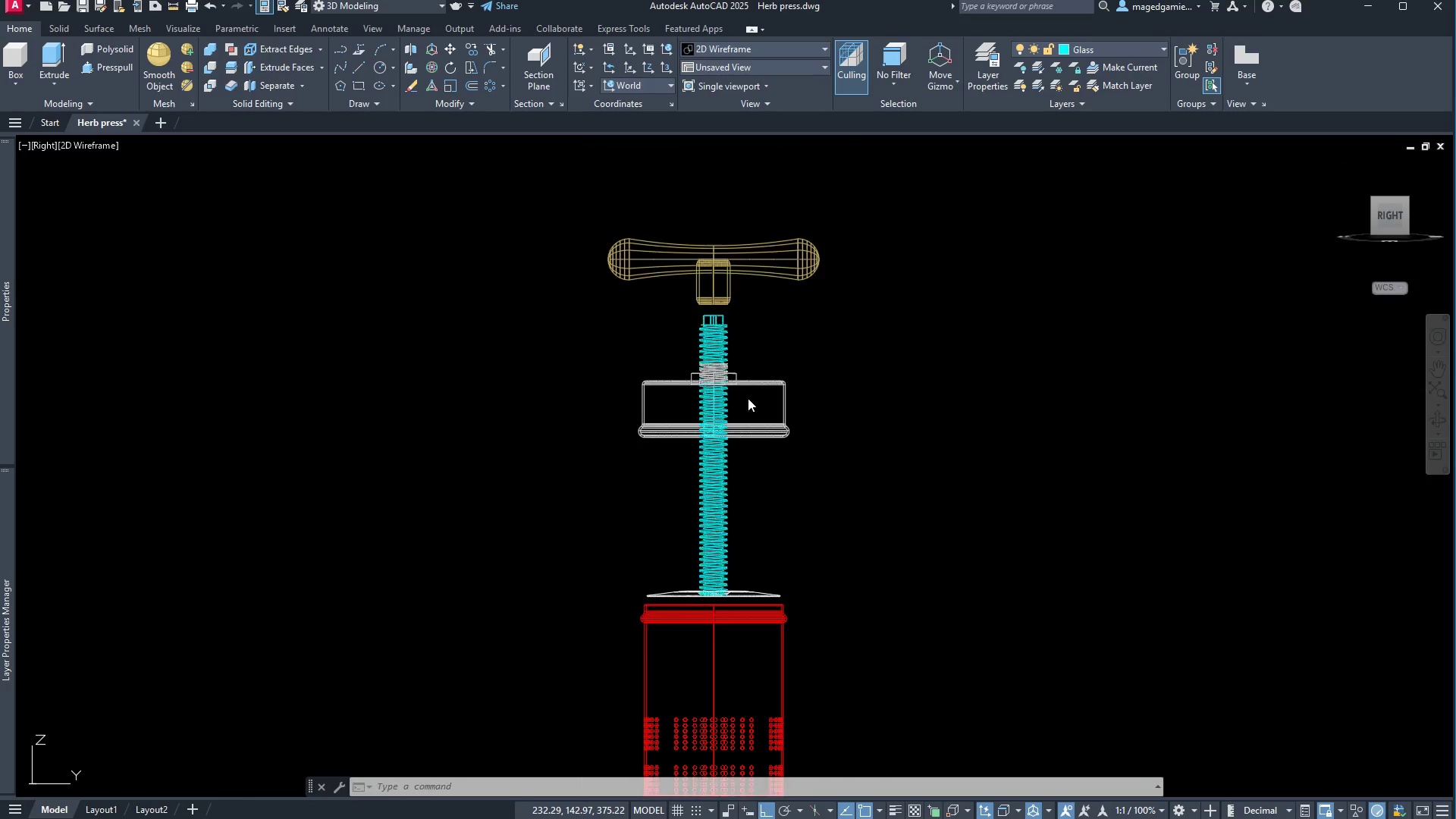 
scroll: coordinate [748, 398], scroll_direction: down, amount: 1.0
 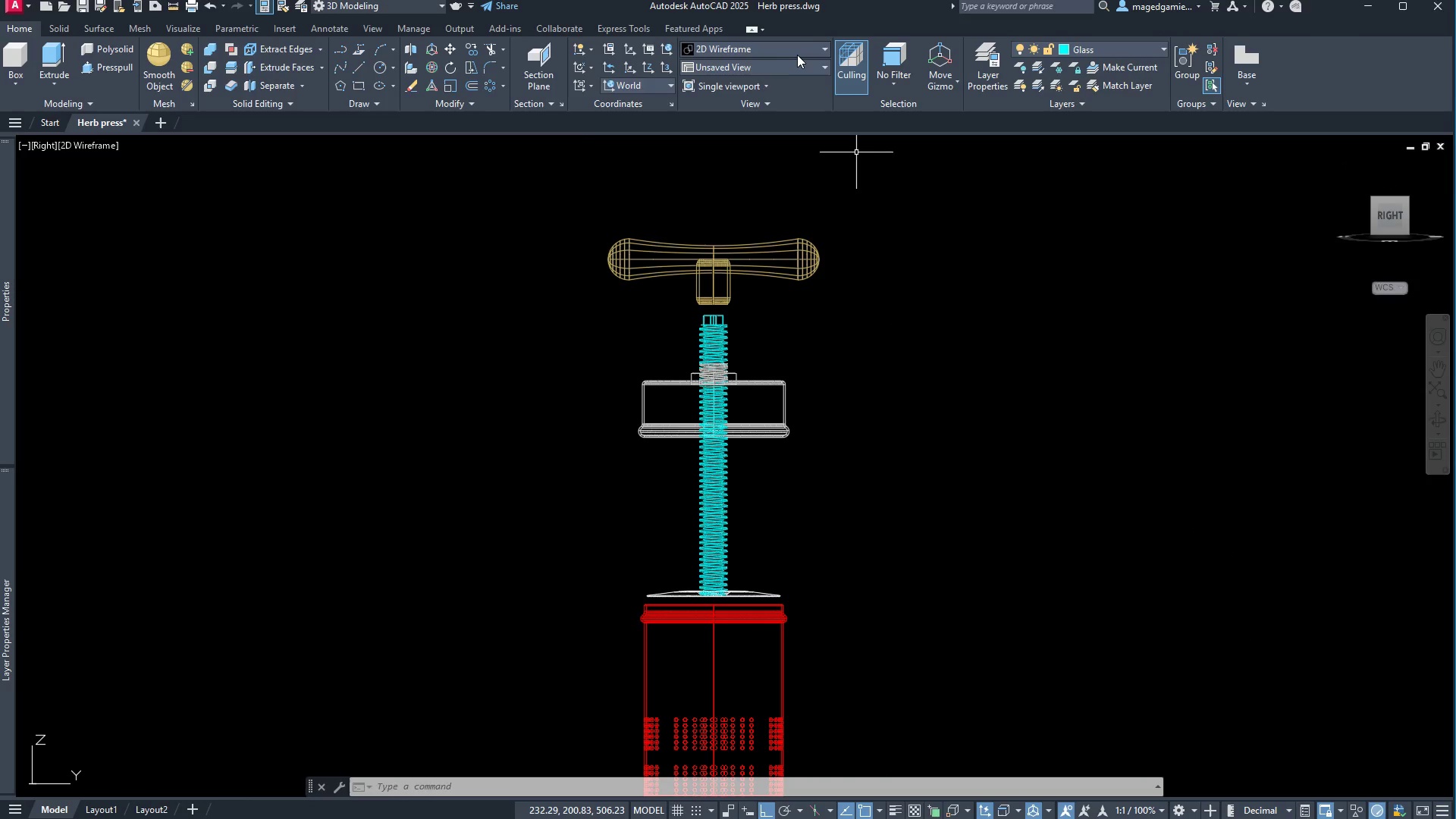 
left_click([798, 53])
 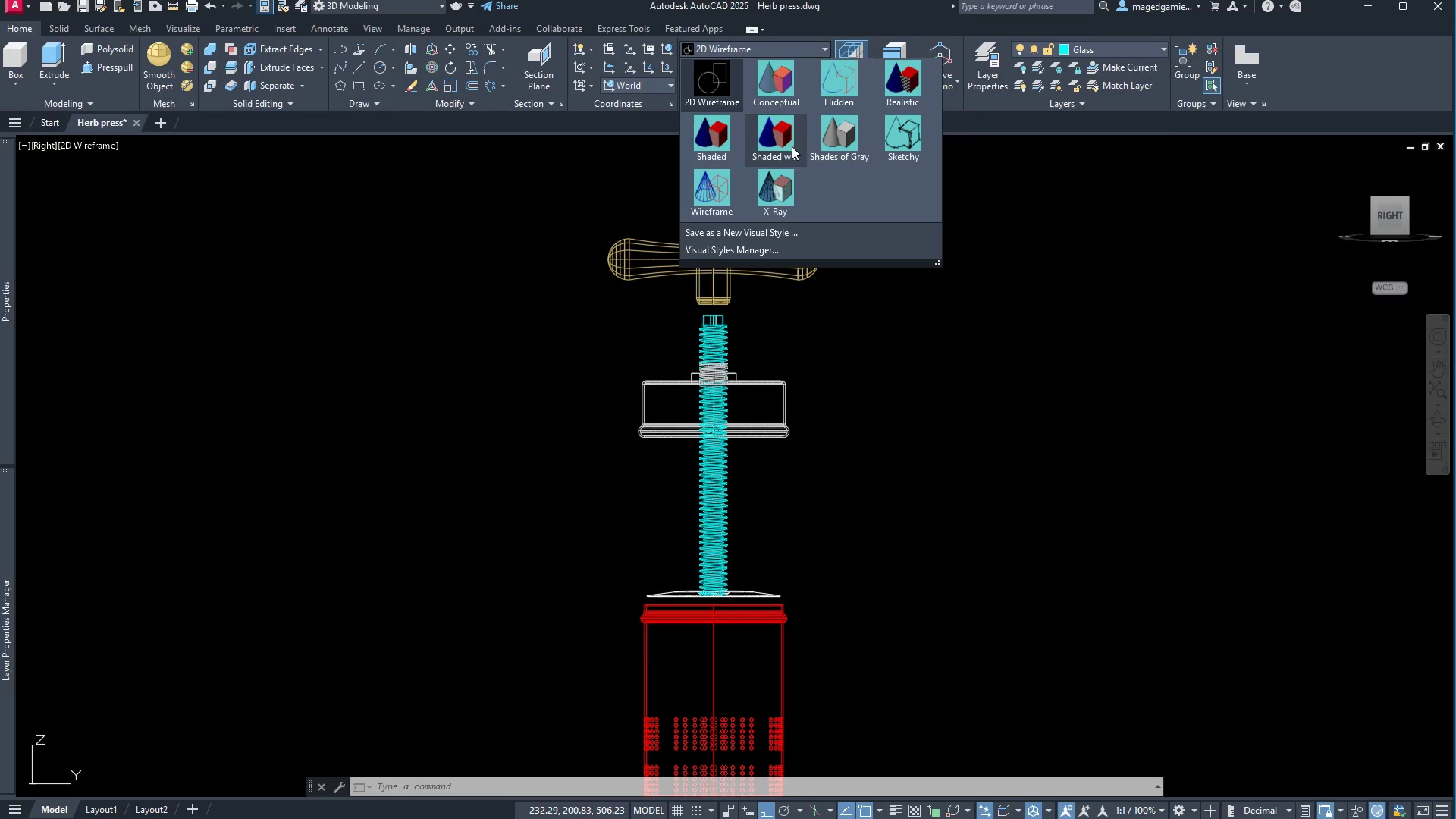 
left_click([785, 142])
 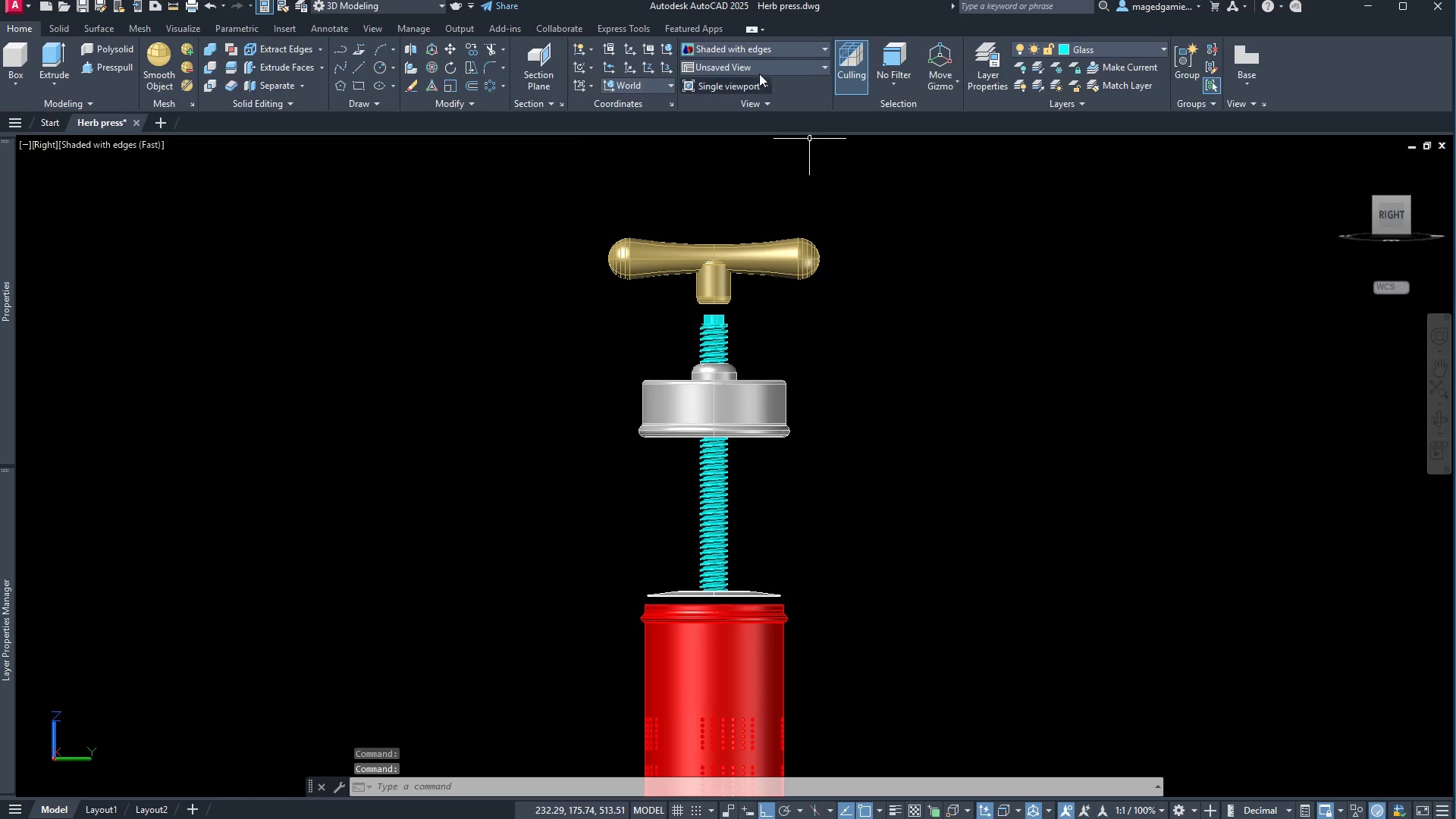 
left_click([788, 46])
 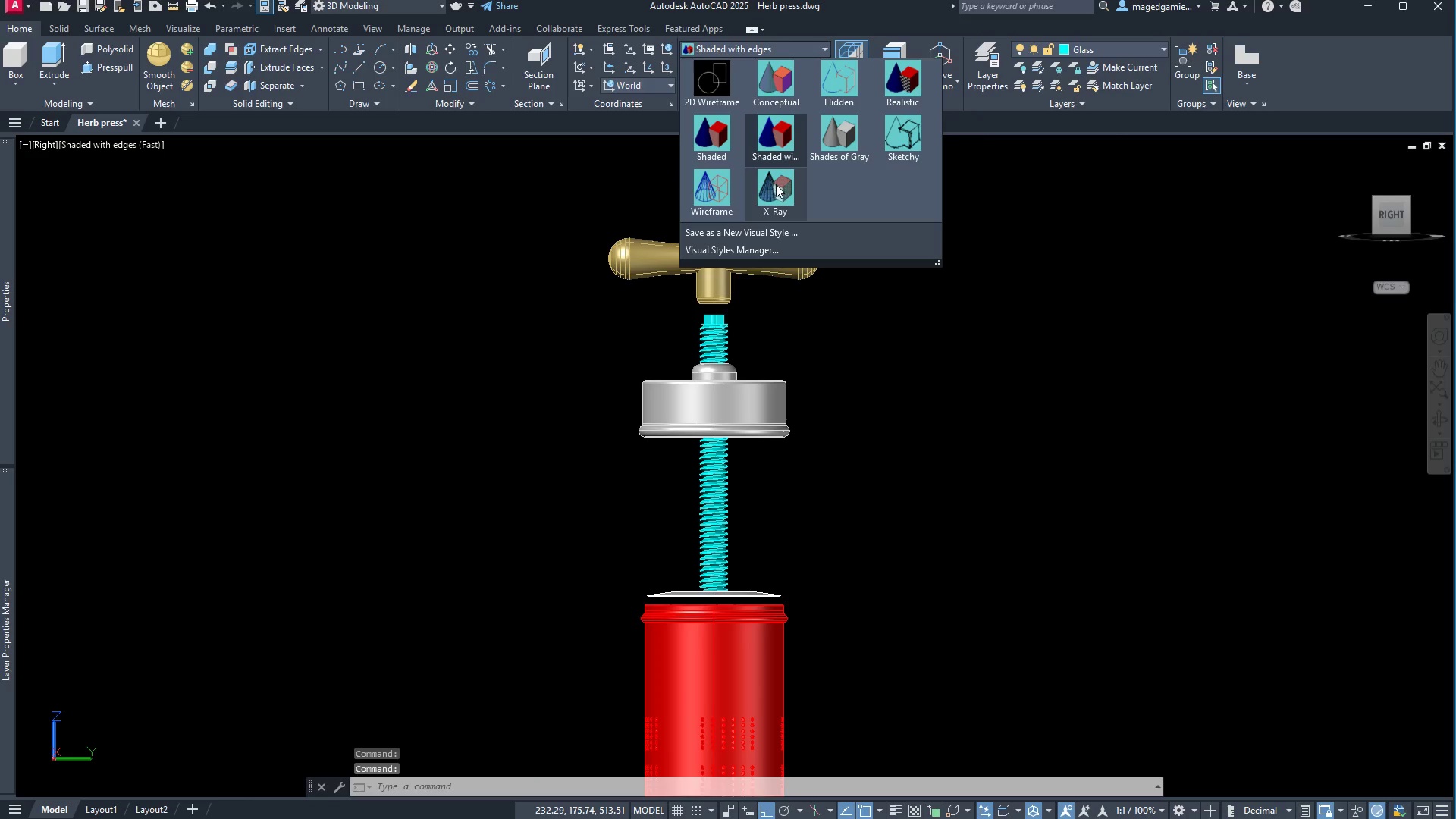 
left_click([776, 184])
 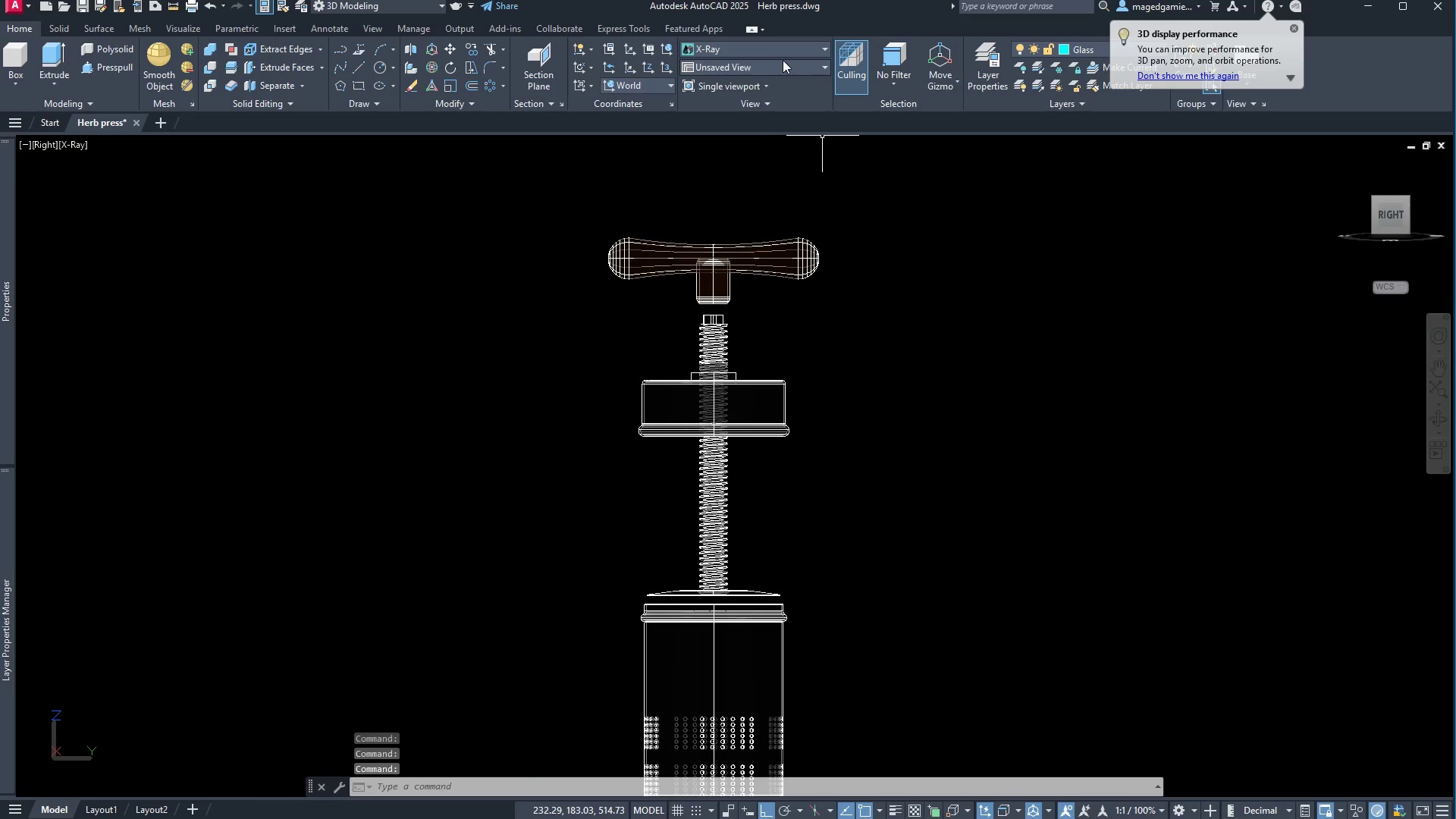 
left_click([783, 48])
 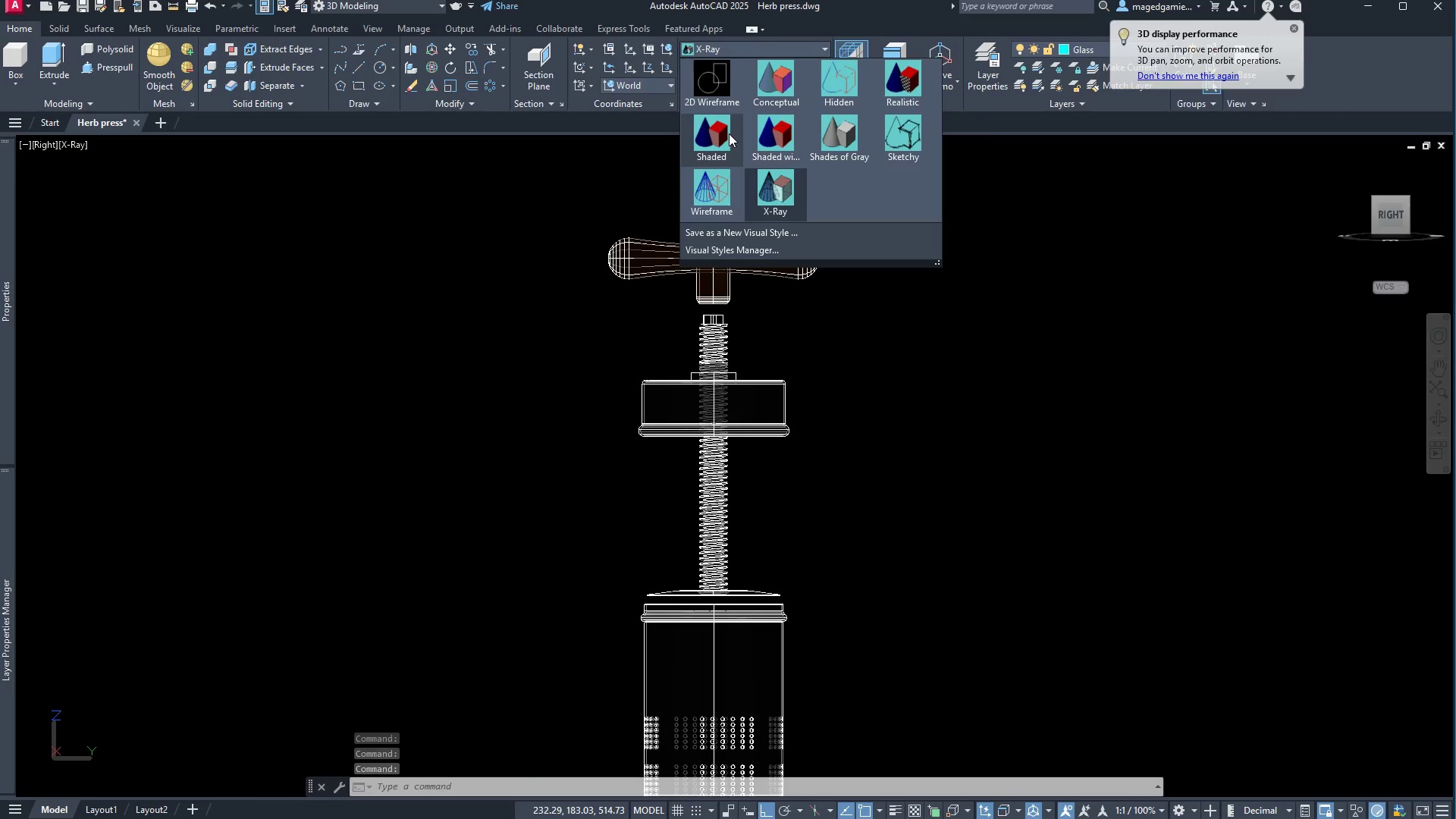 
left_click([722, 132])
 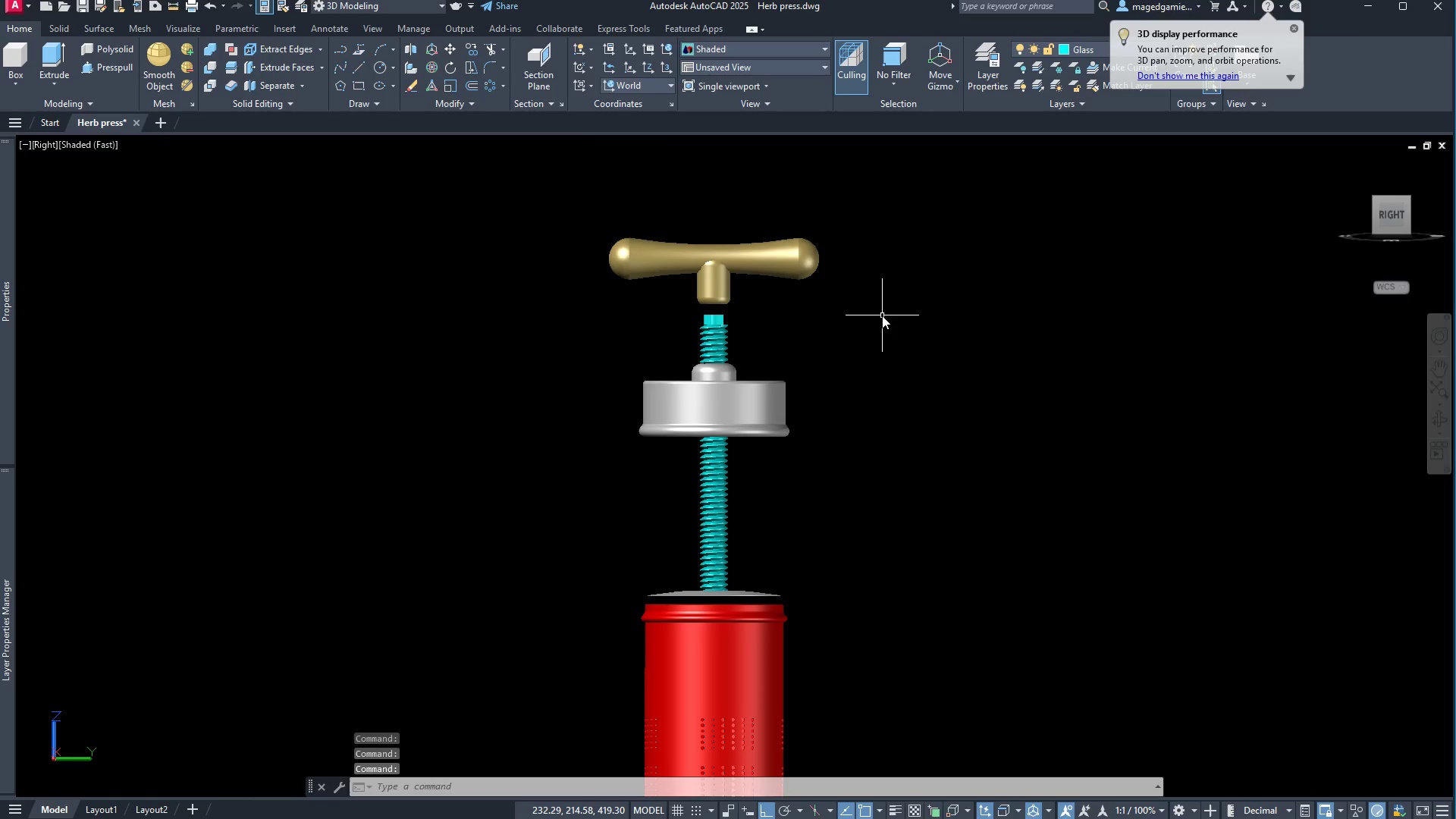 
scroll: coordinate [892, 358], scroll_direction: down, amount: 2.0
 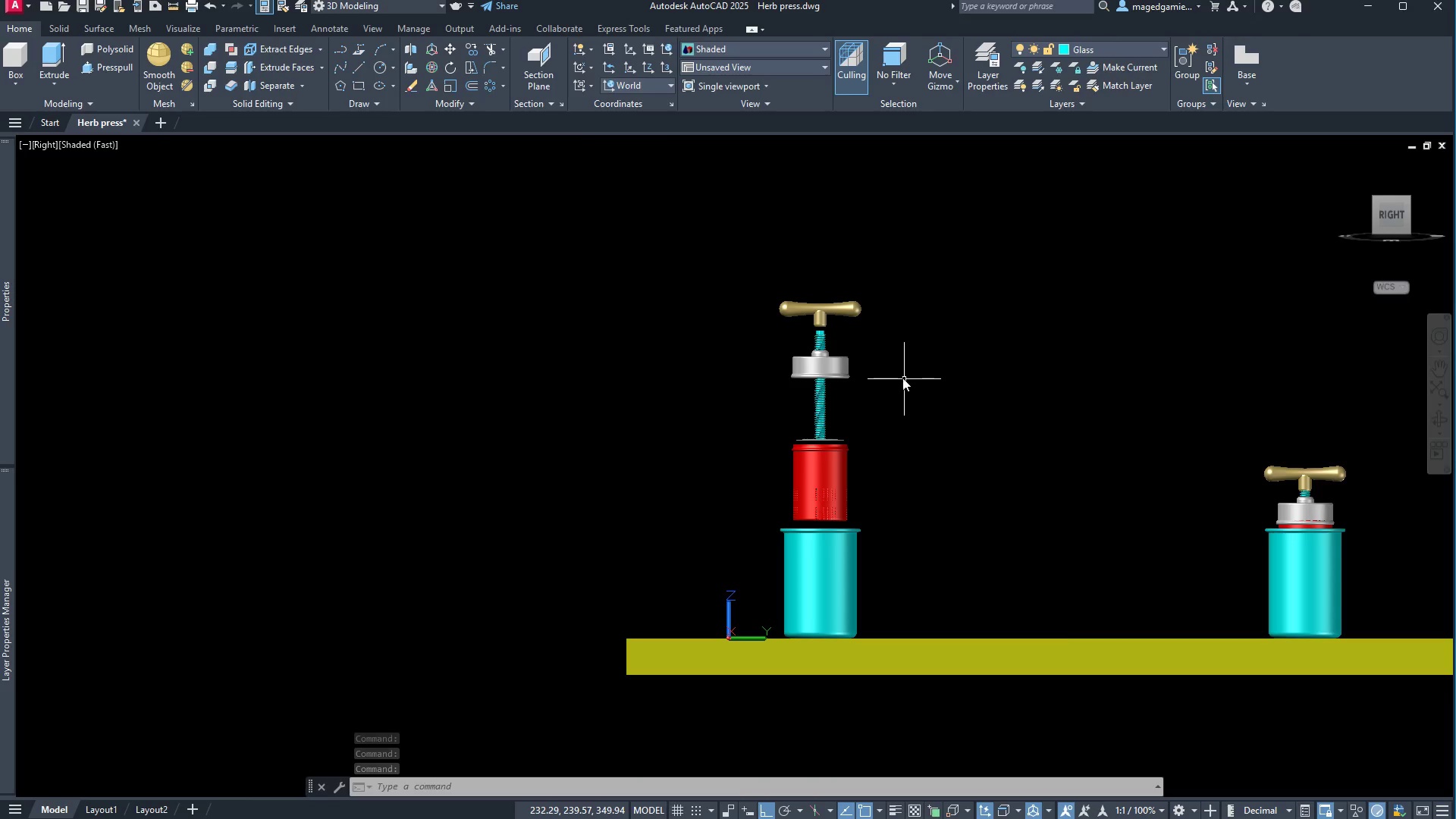 
scroll: coordinate [865, 314], scroll_direction: up, amount: 3.0
 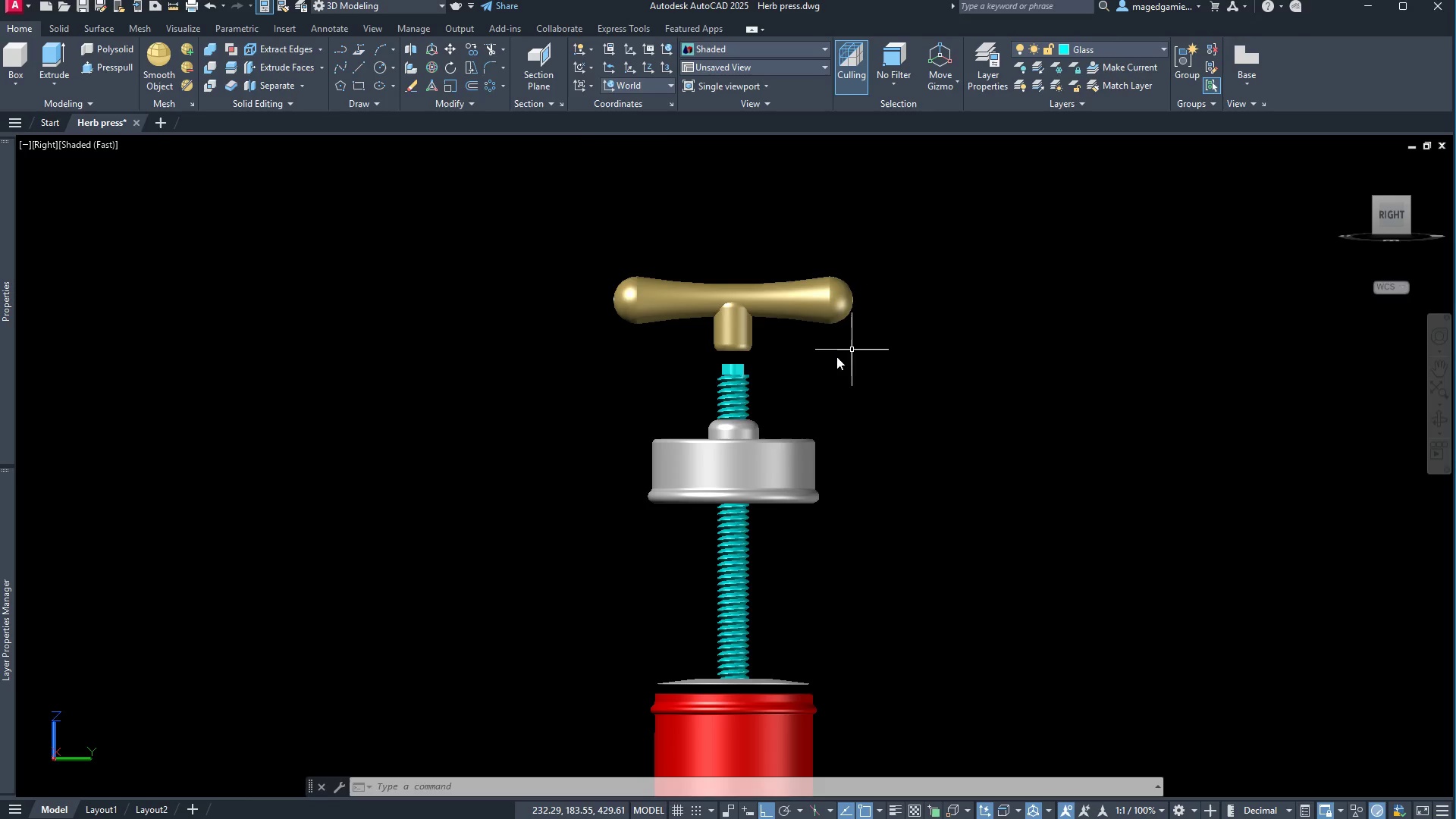 
left_click([171, 1])
 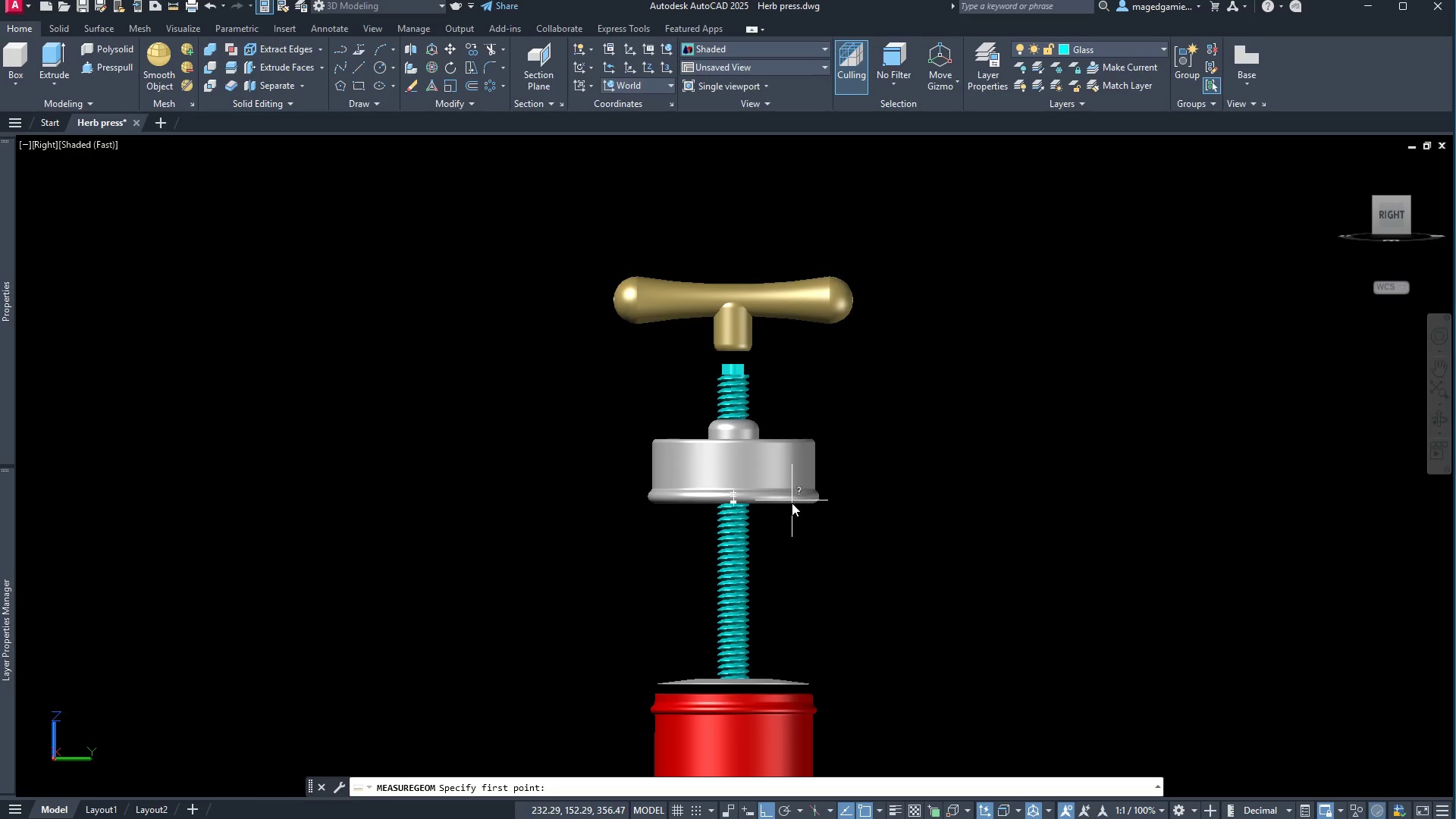 
left_click([786, 505])
 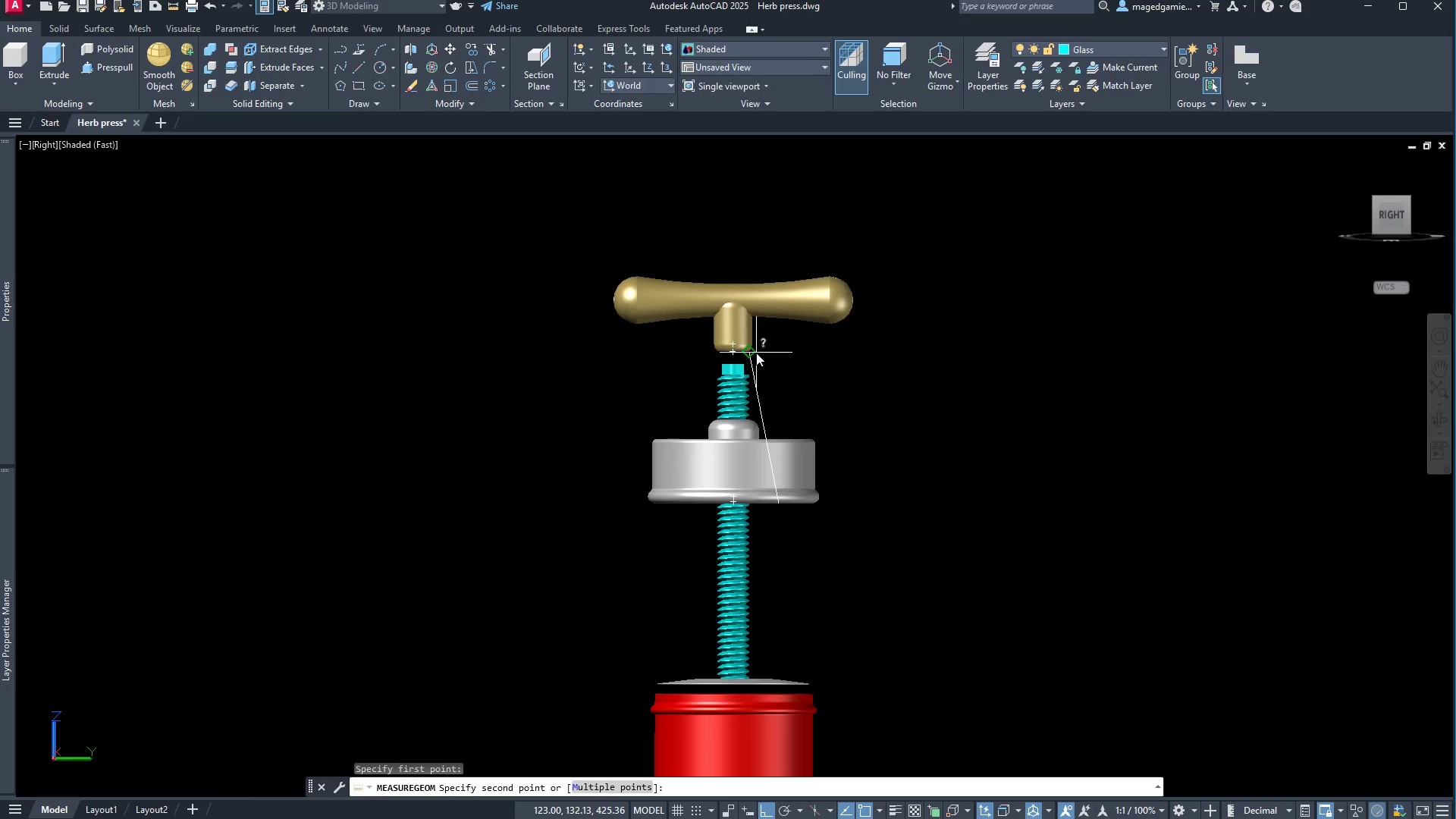 
left_click([756, 351])
 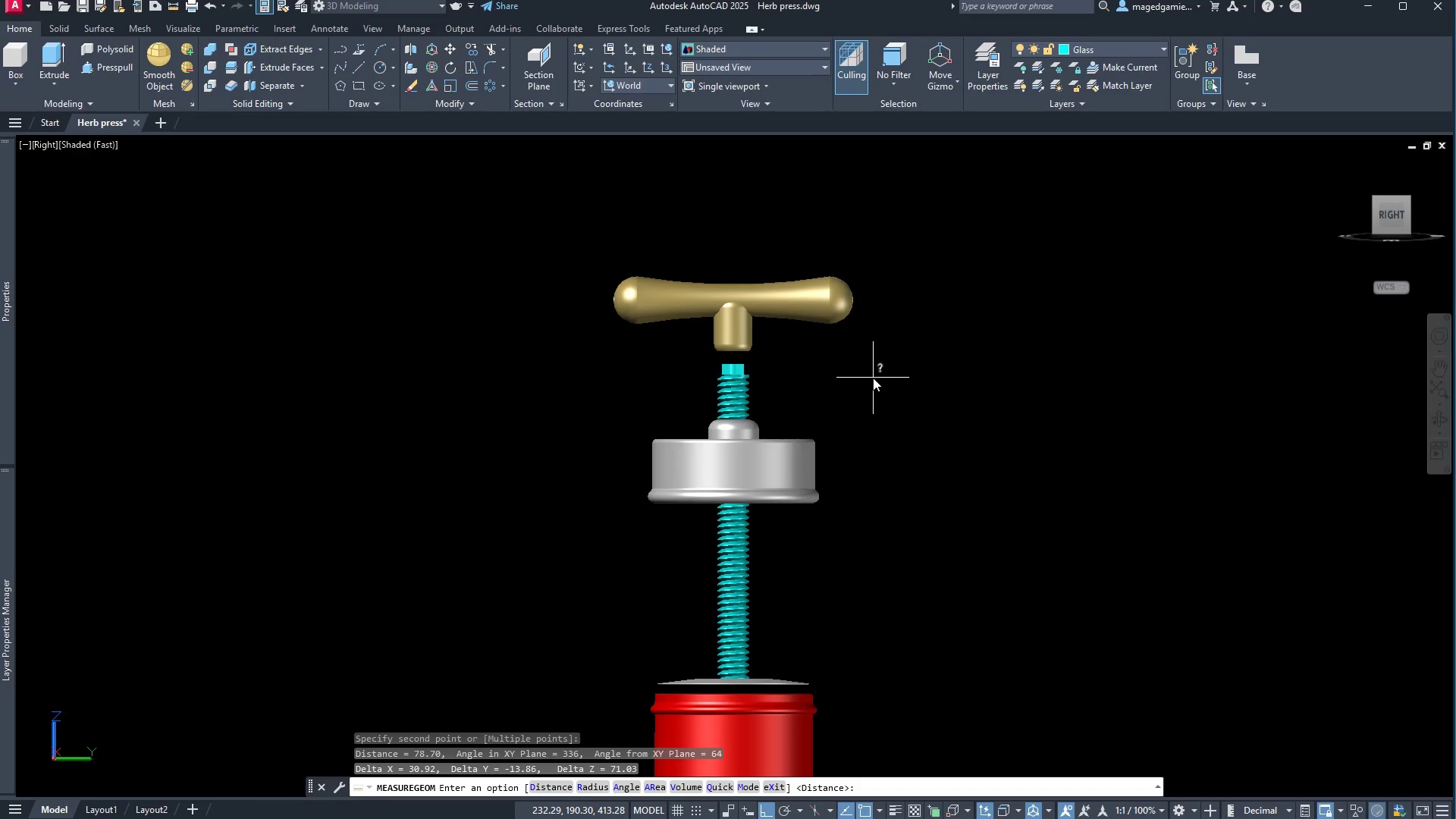 
key(Escape)
 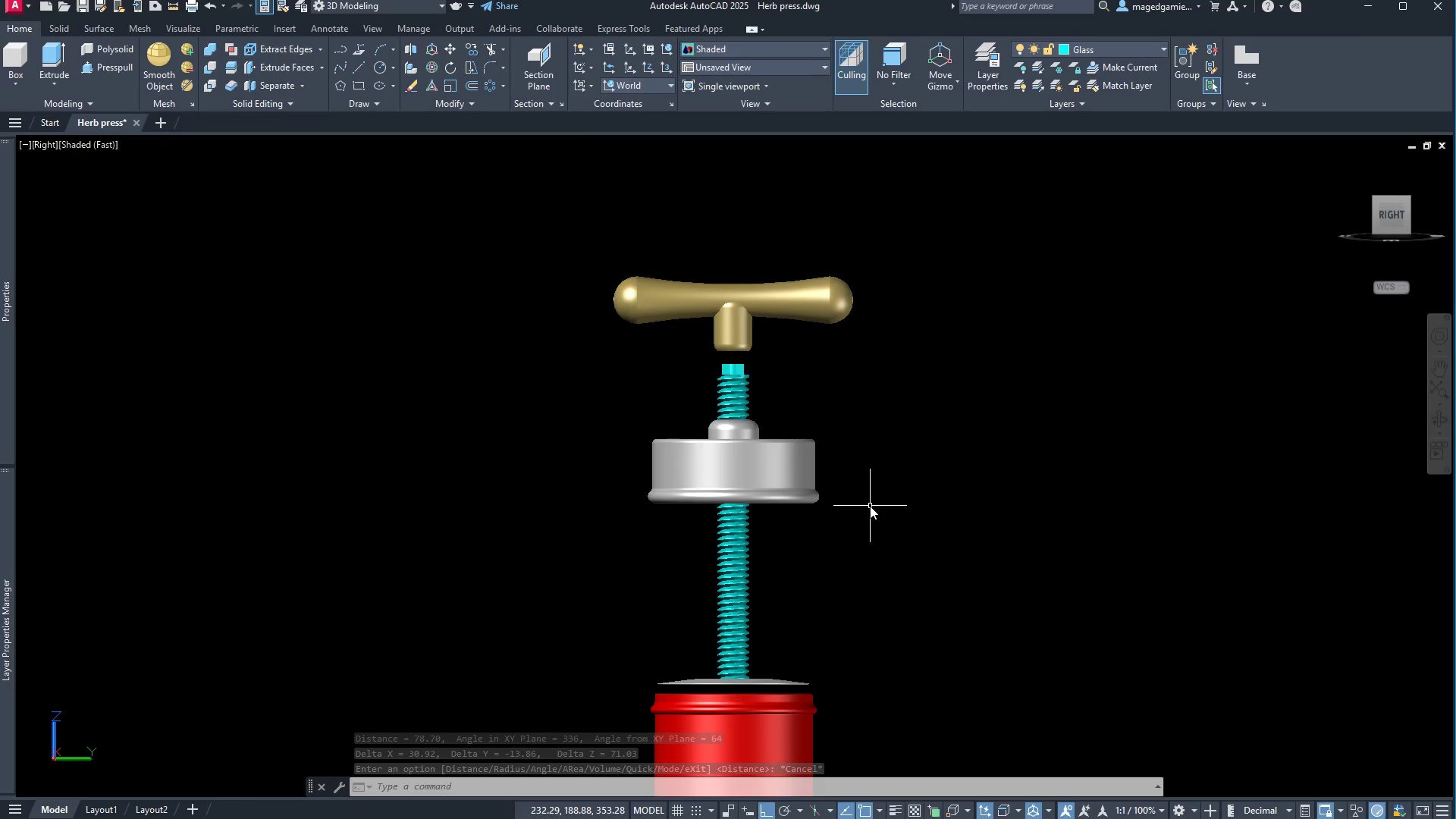 
wait(6.14)
 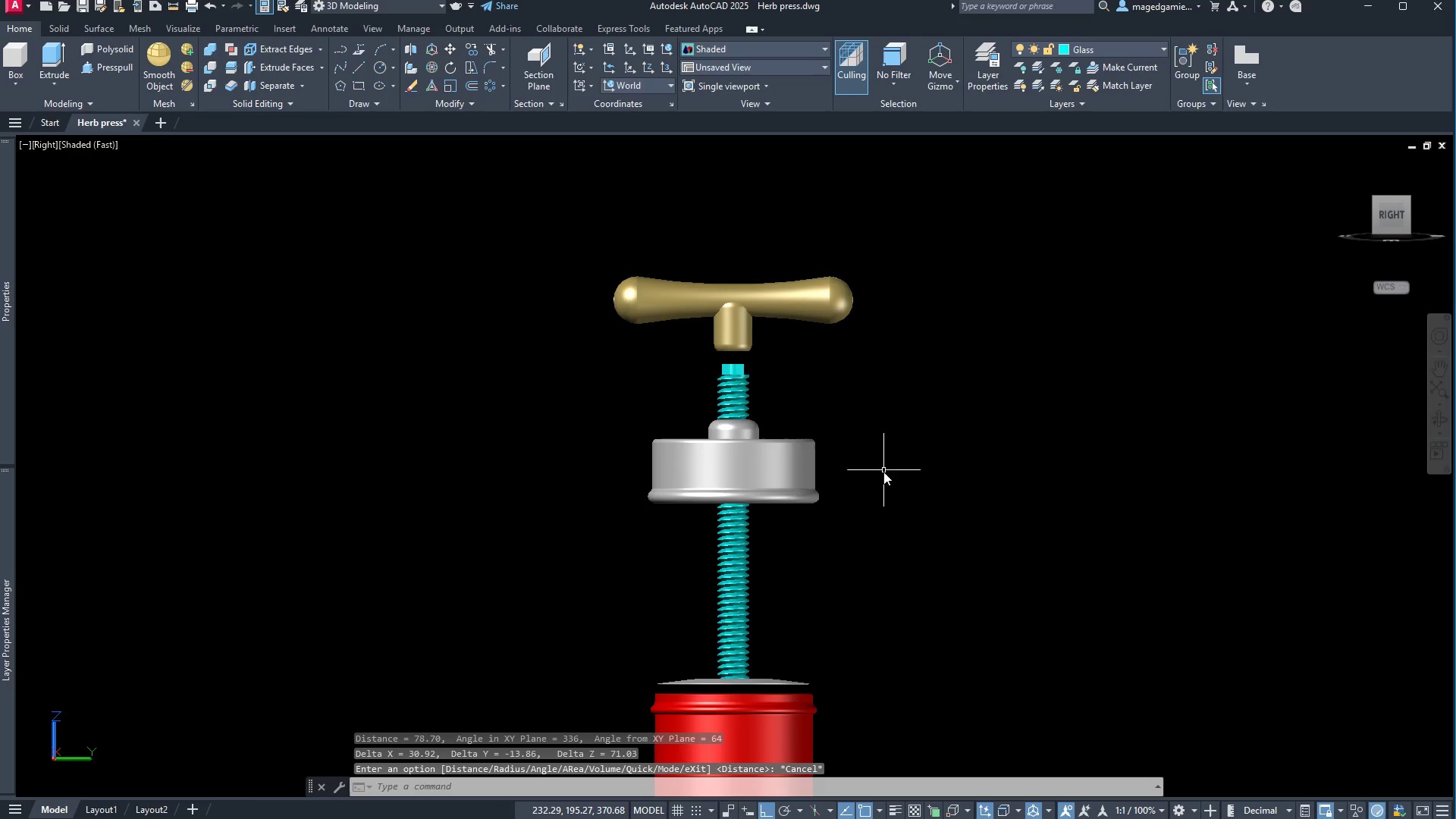 
left_click([867, 516])
 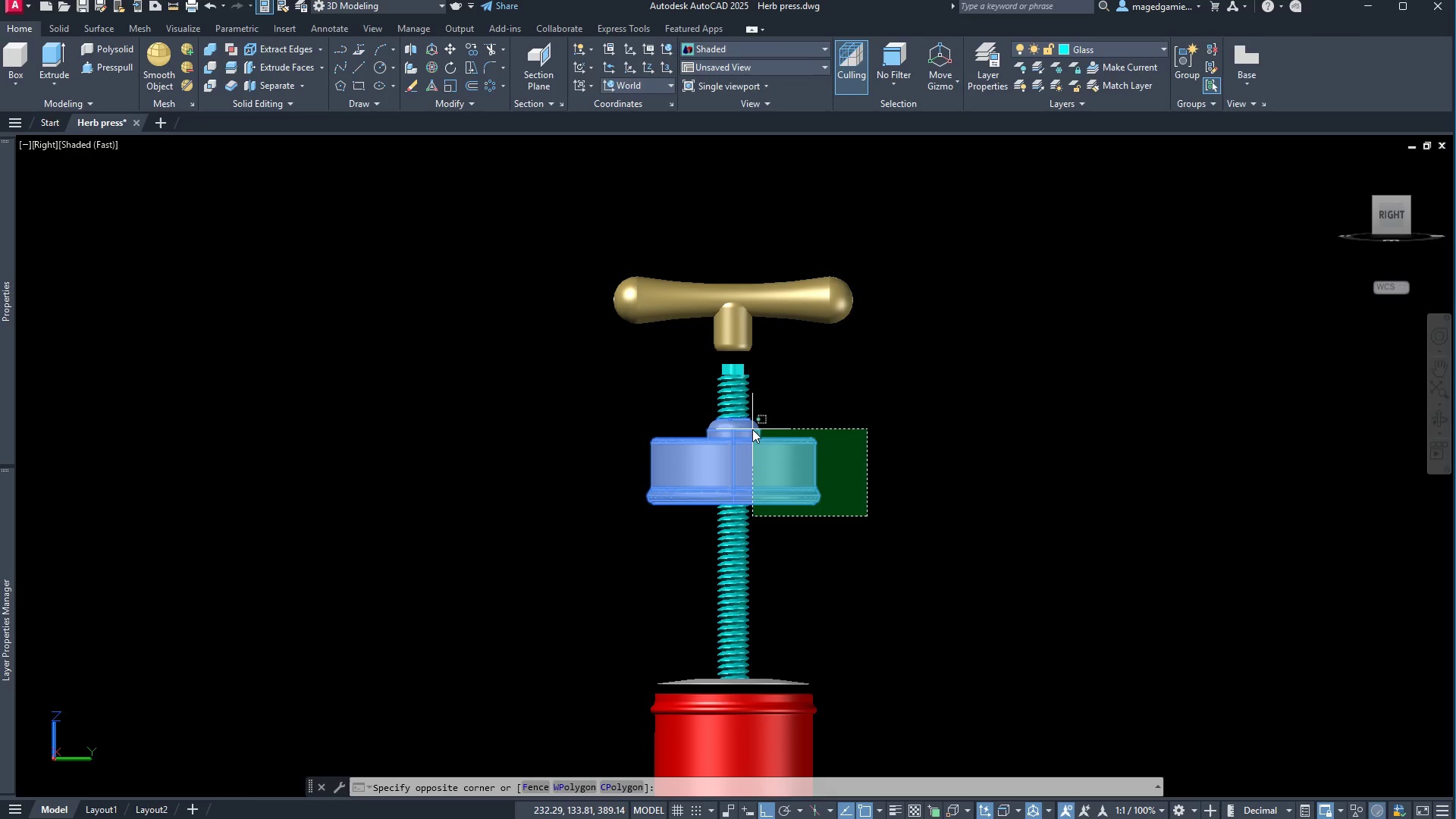 
left_click_drag(start_coordinate=[752, 429], to_coordinate=[1439, 419])
 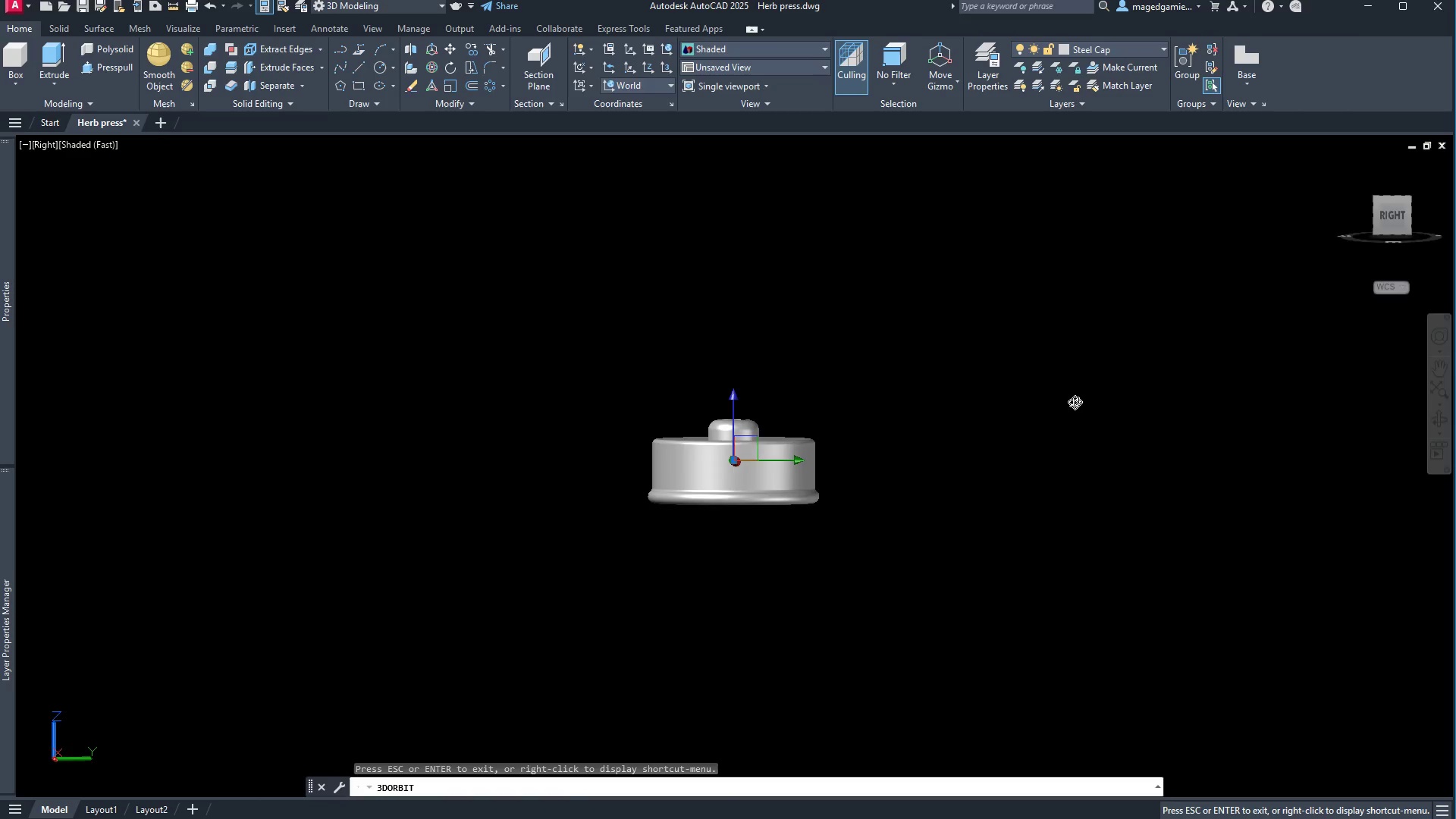 
left_click([1439, 419])
 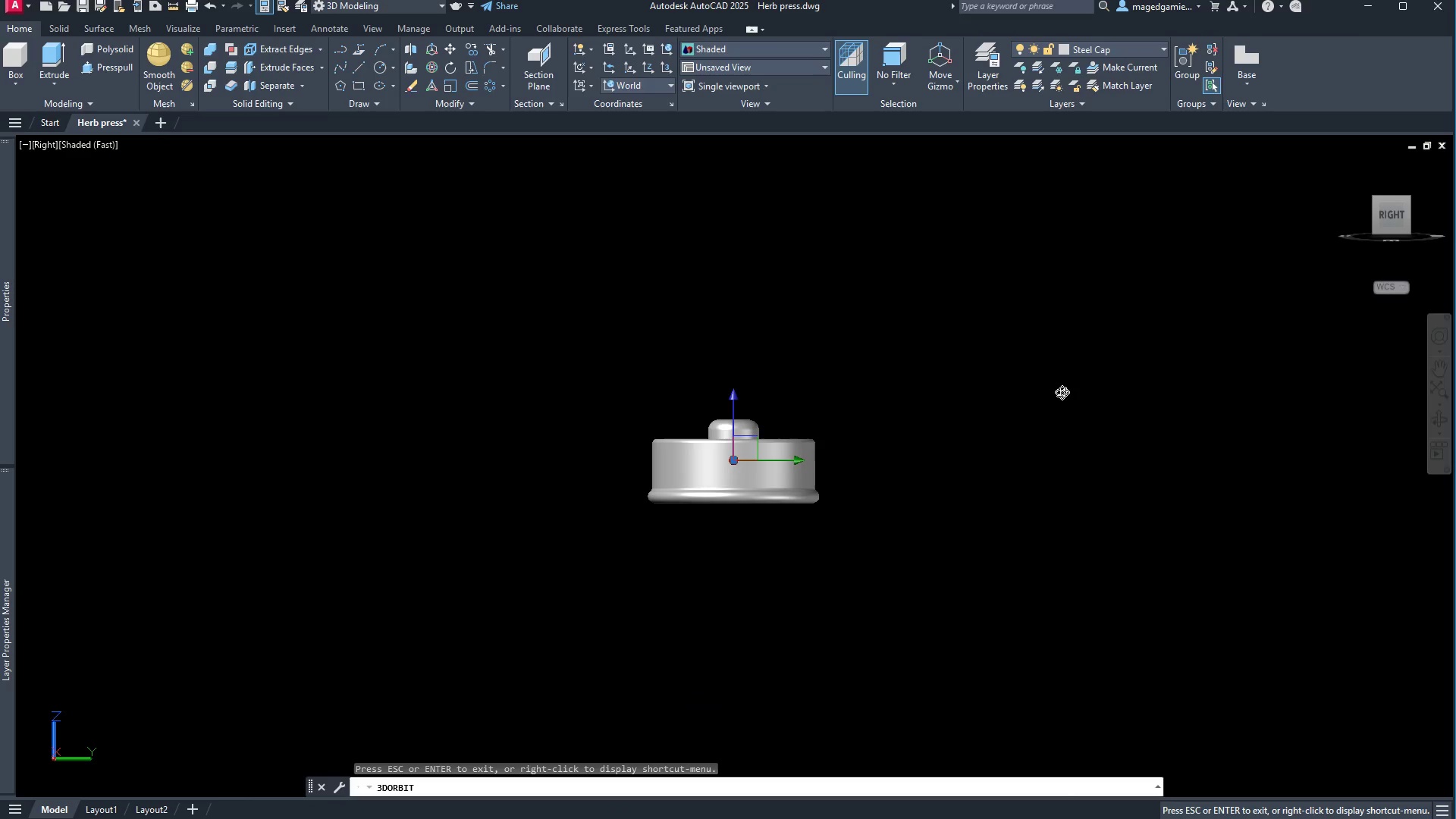 
left_click_drag(start_coordinate=[1062, 392], to_coordinate=[1150, 441])
 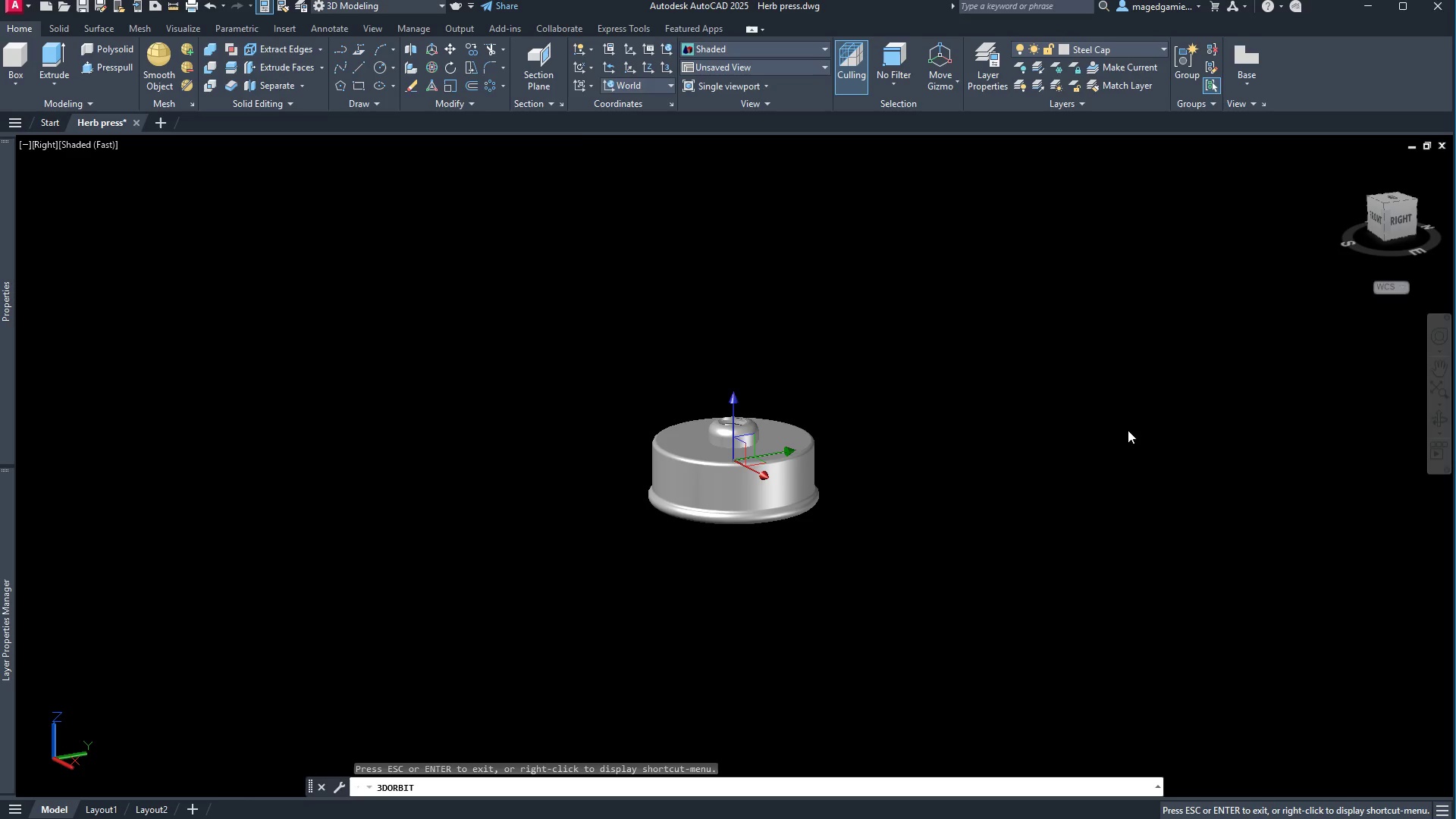 
right_click([1128, 430])
 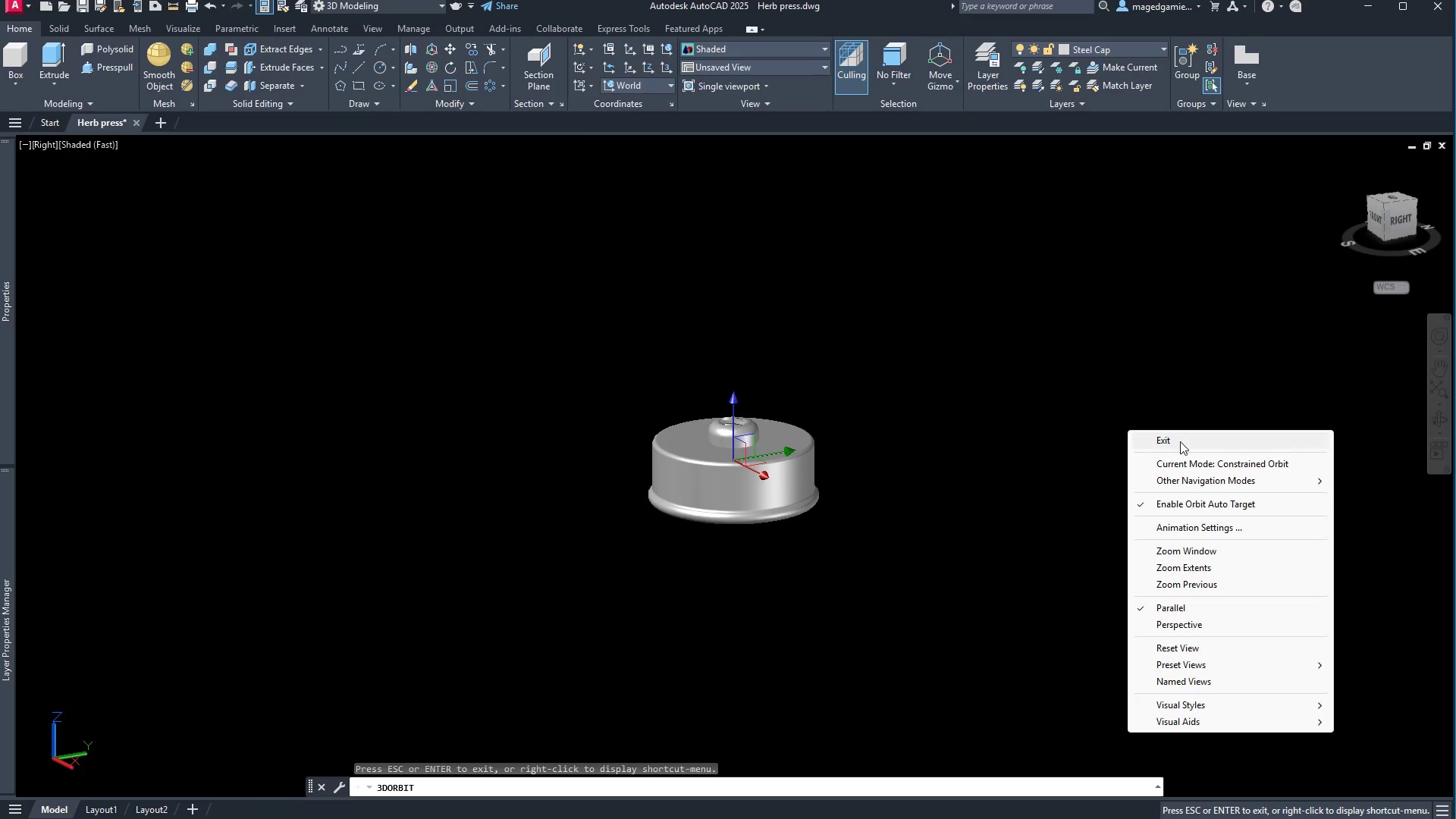 
left_click([1180, 441])
 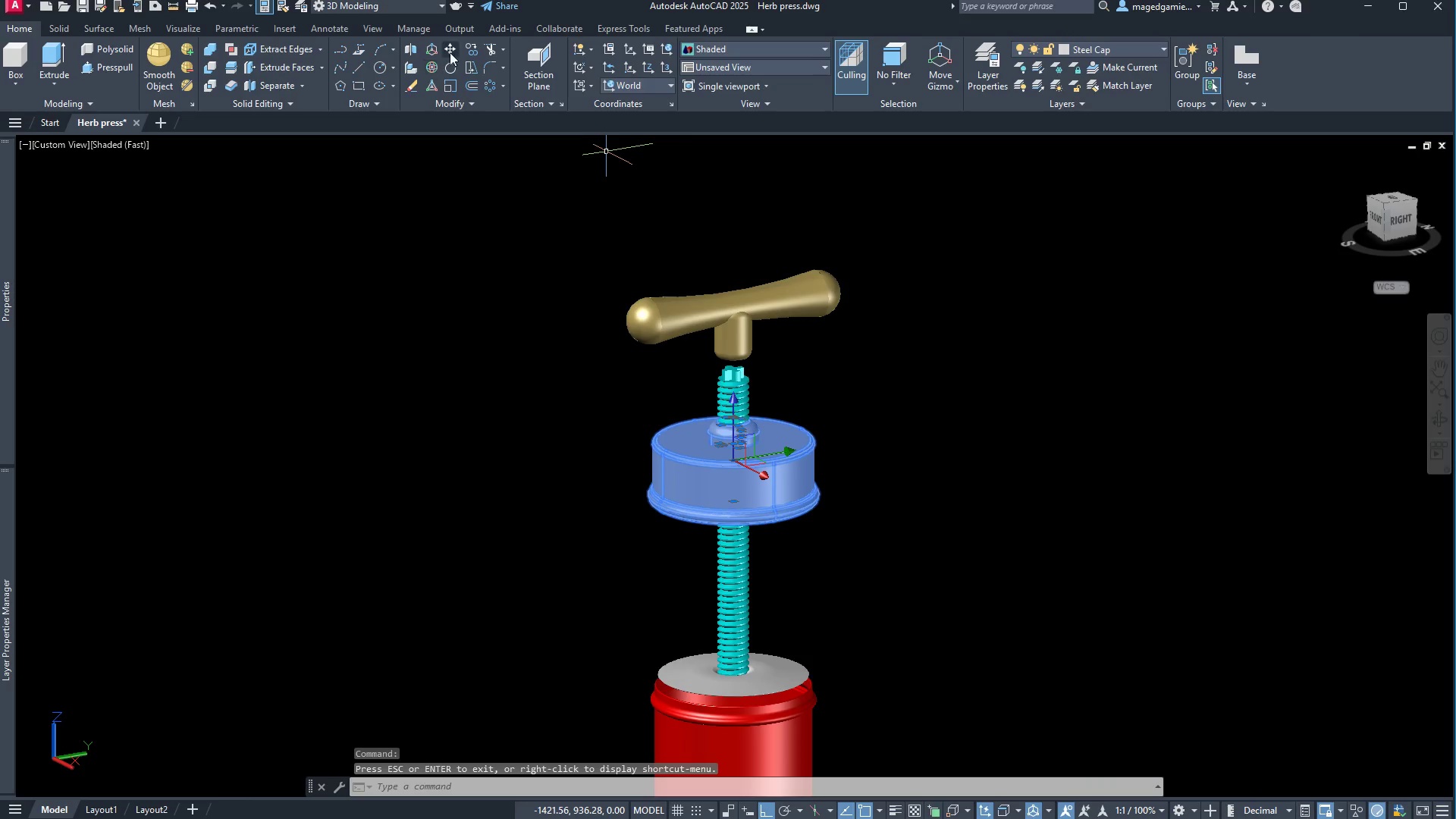 
left_click([453, 51])
 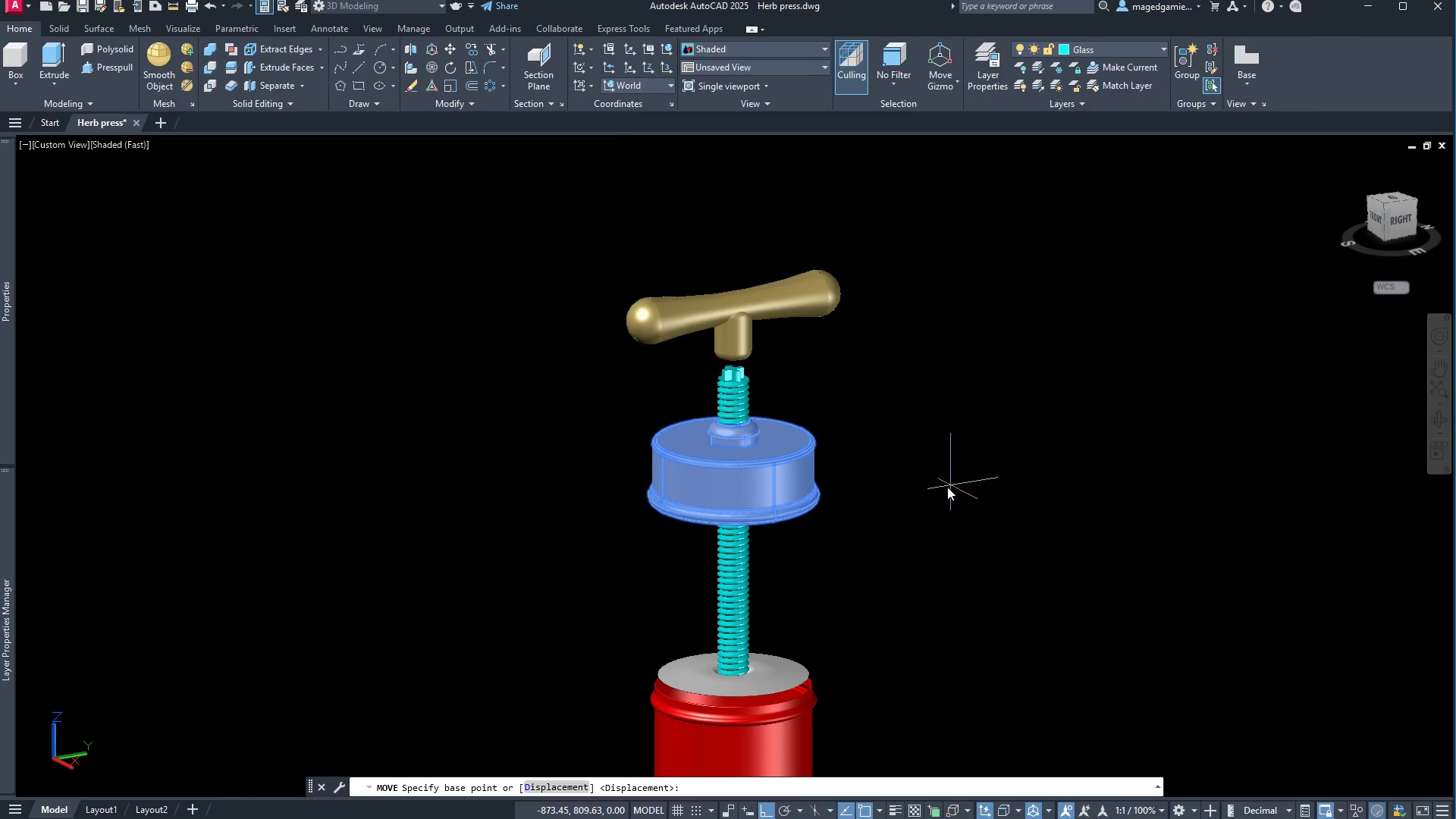 
left_click([928, 487])
 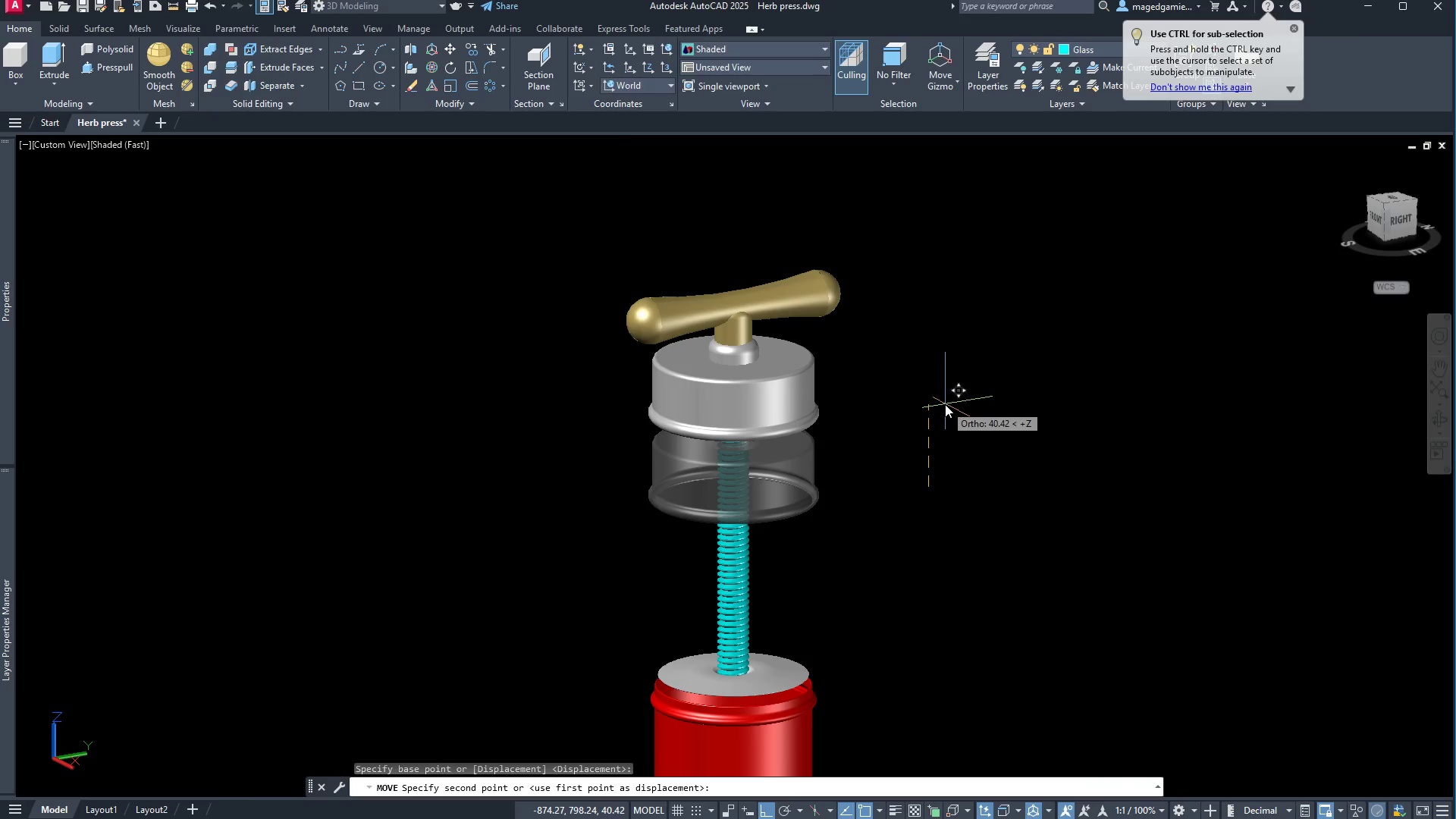 
type(70)
 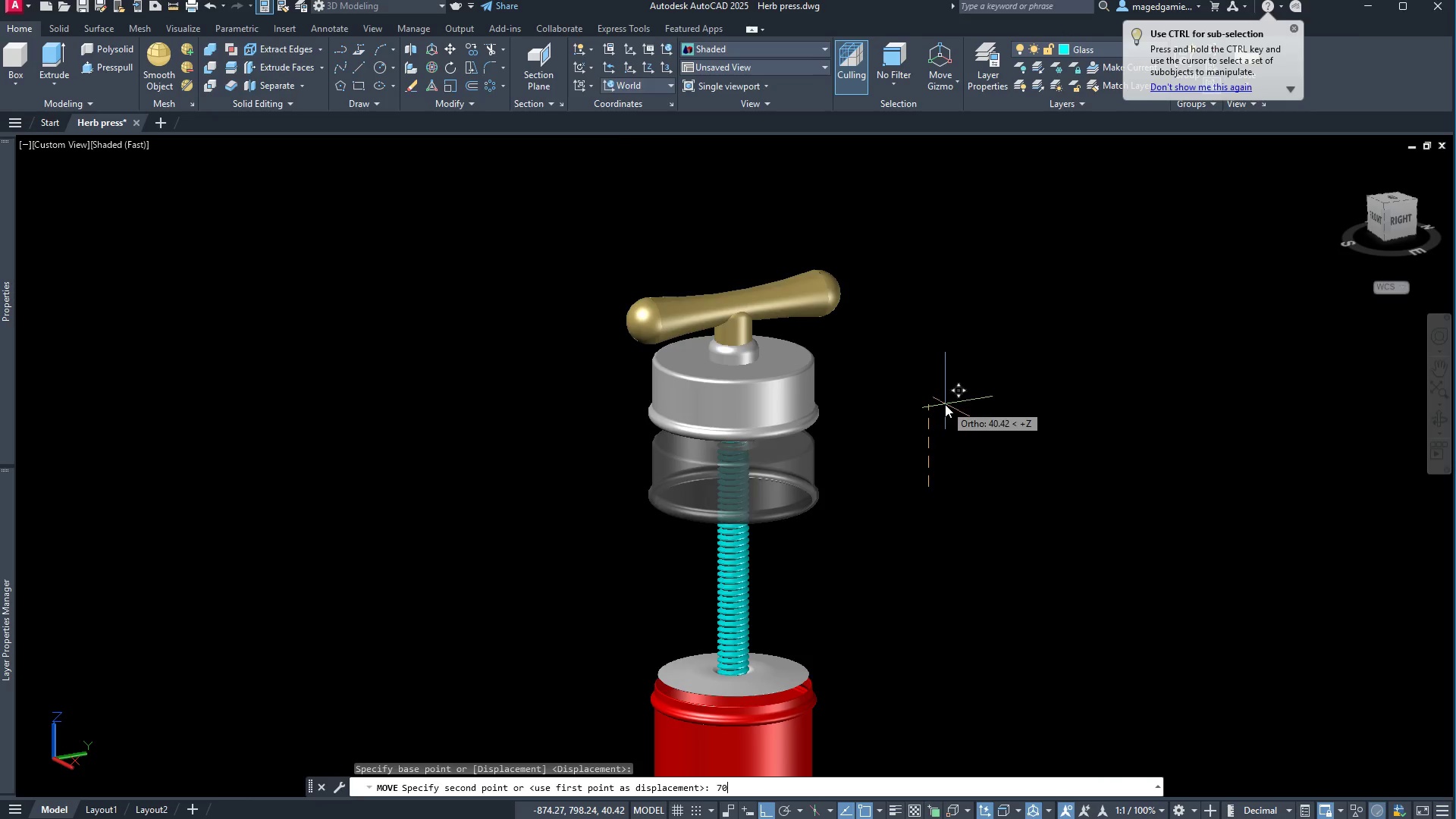 
key(Enter)
 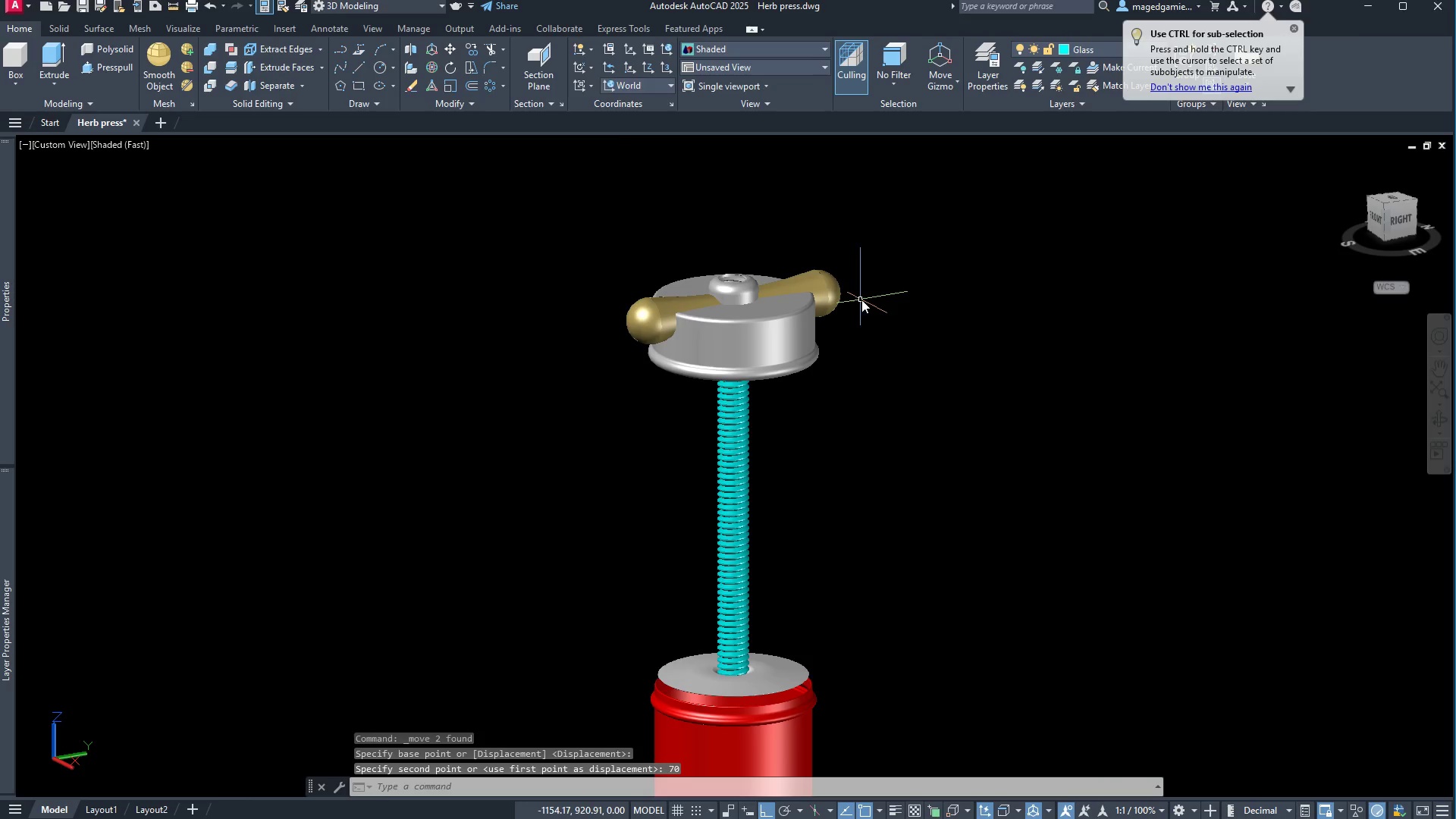 
scroll: coordinate [748, 261], scroll_direction: up, amount: 2.0
 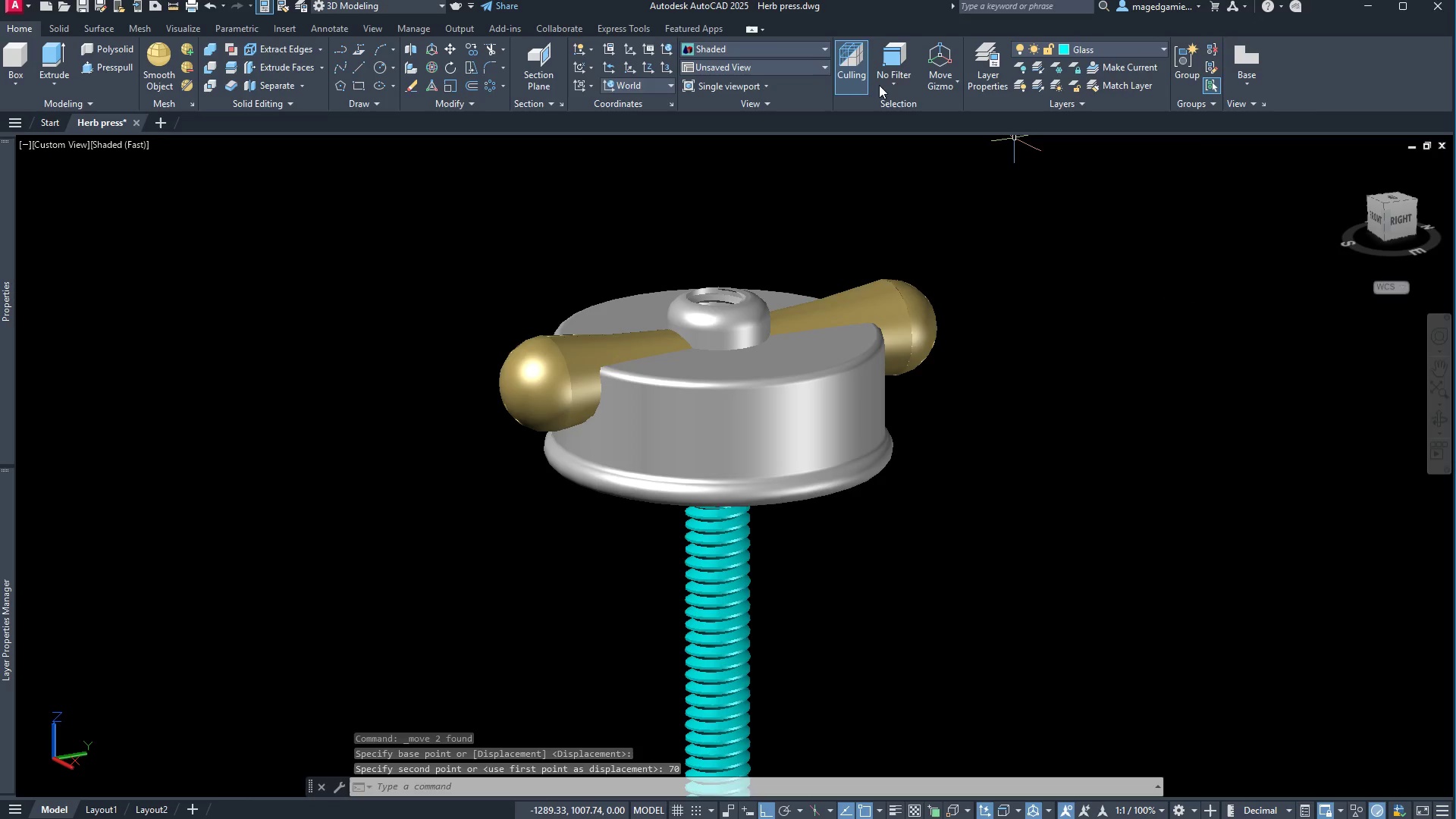 
left_click([790, 46])
 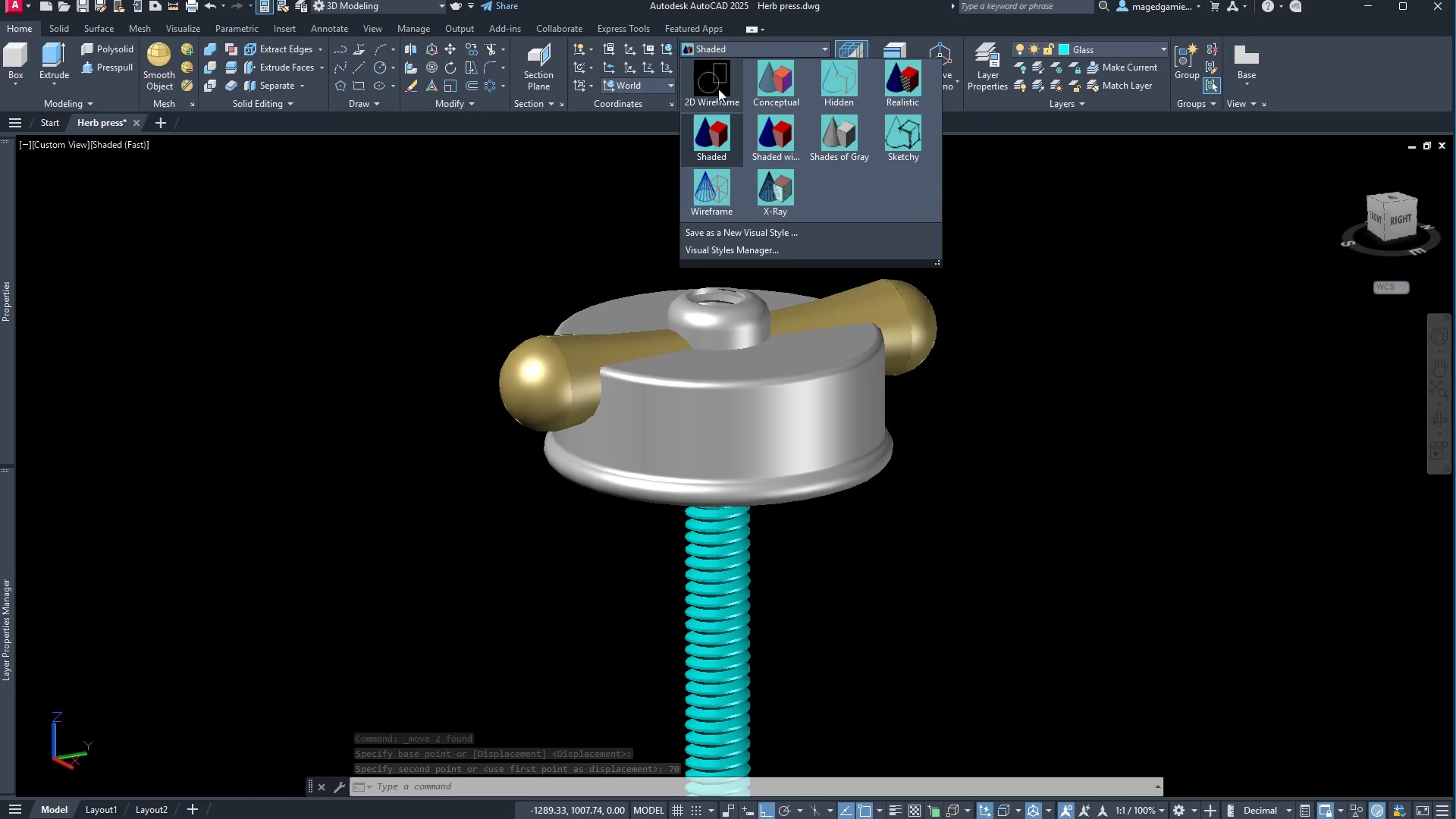 
left_click([714, 80])
 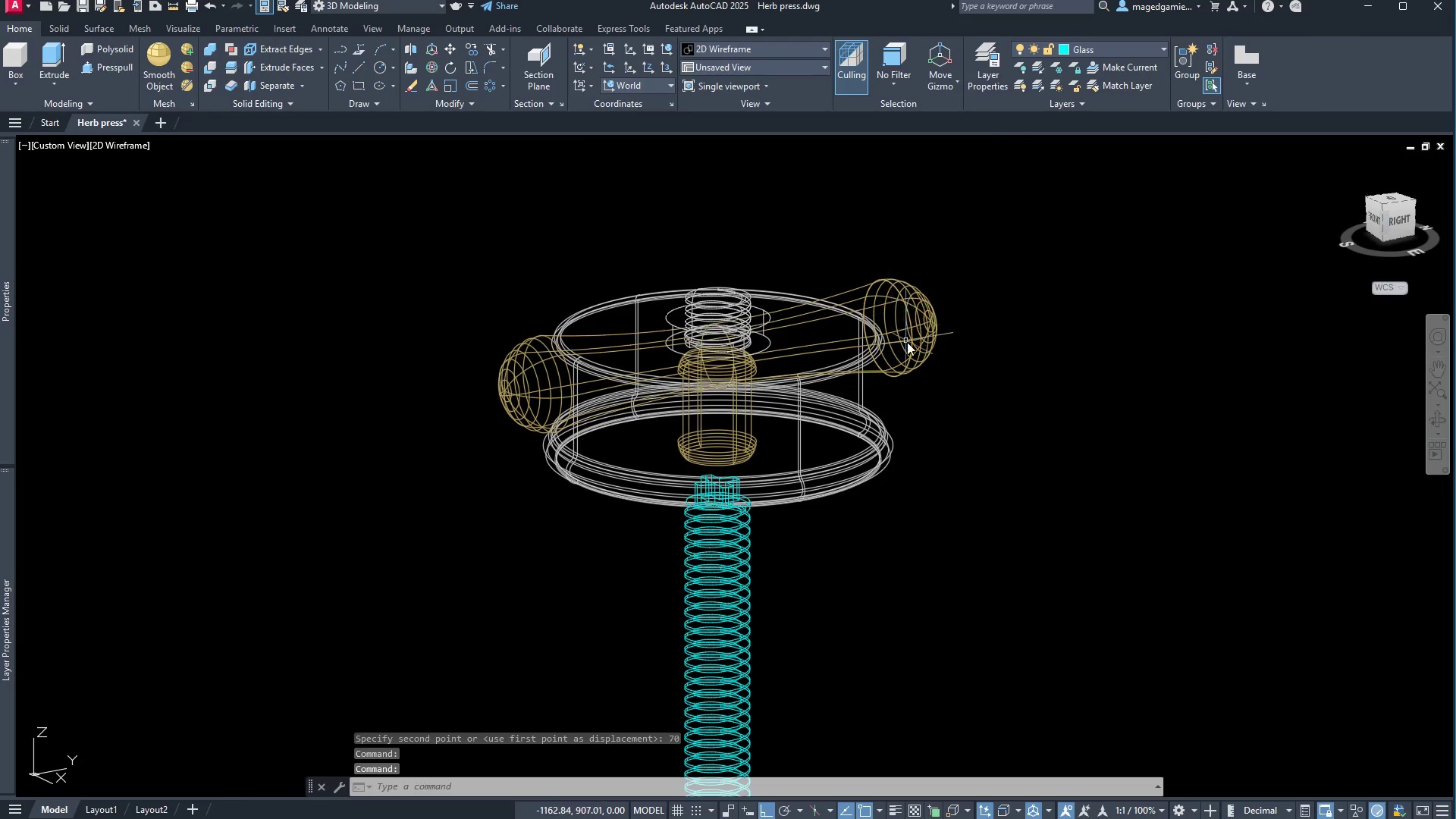 
left_click([907, 342])
 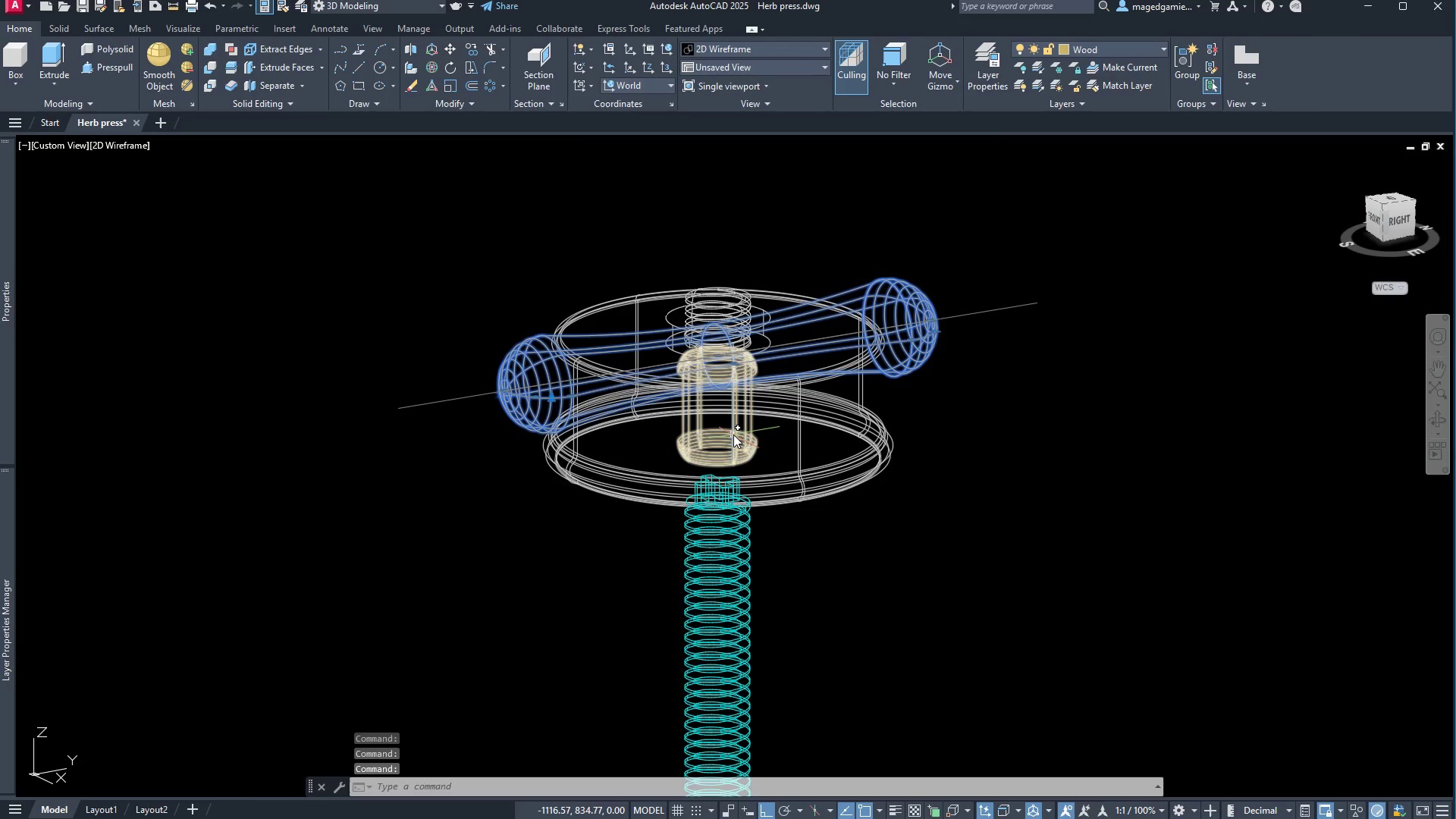 
left_click([733, 435])
 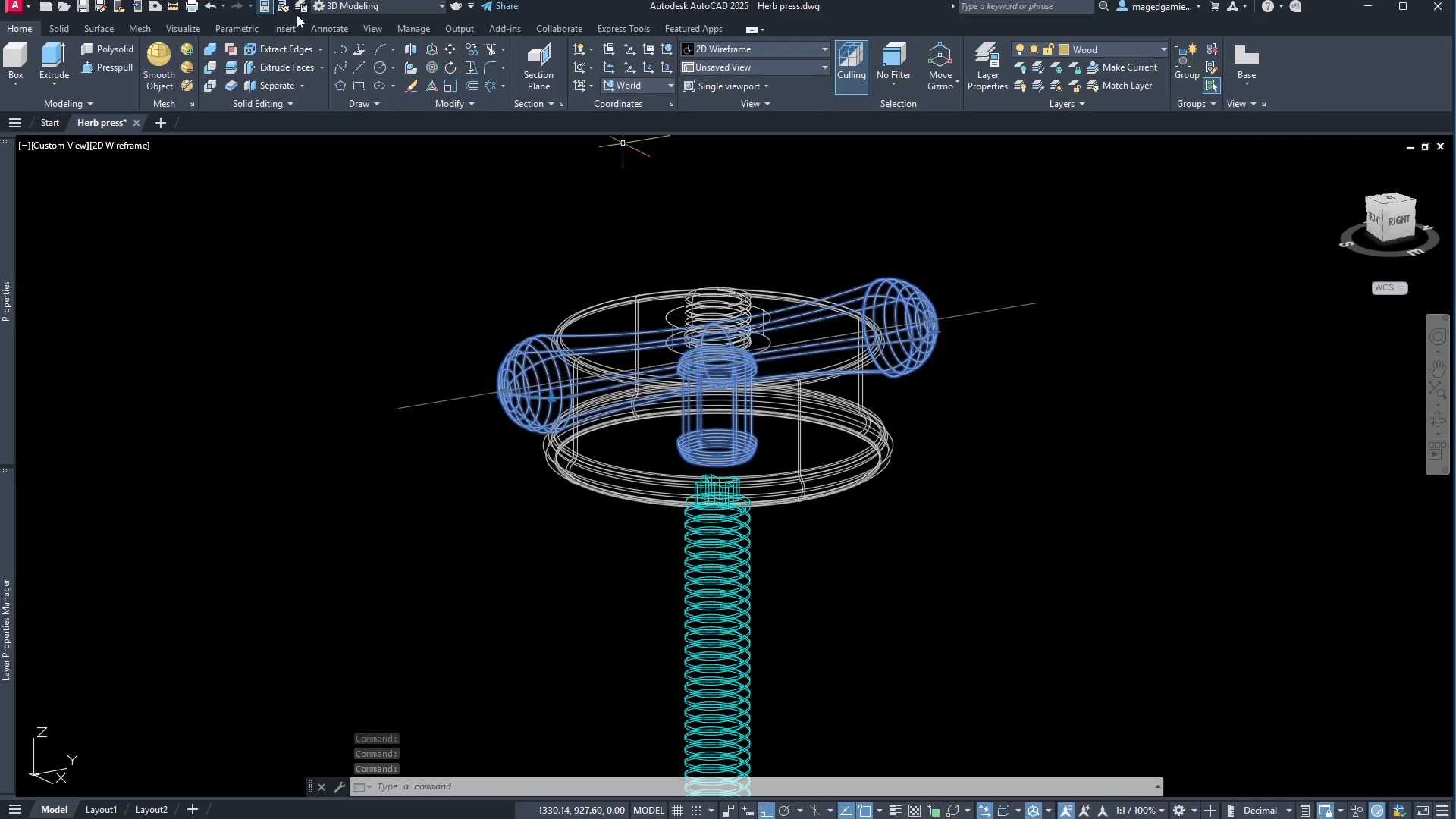 
wait(5.52)
 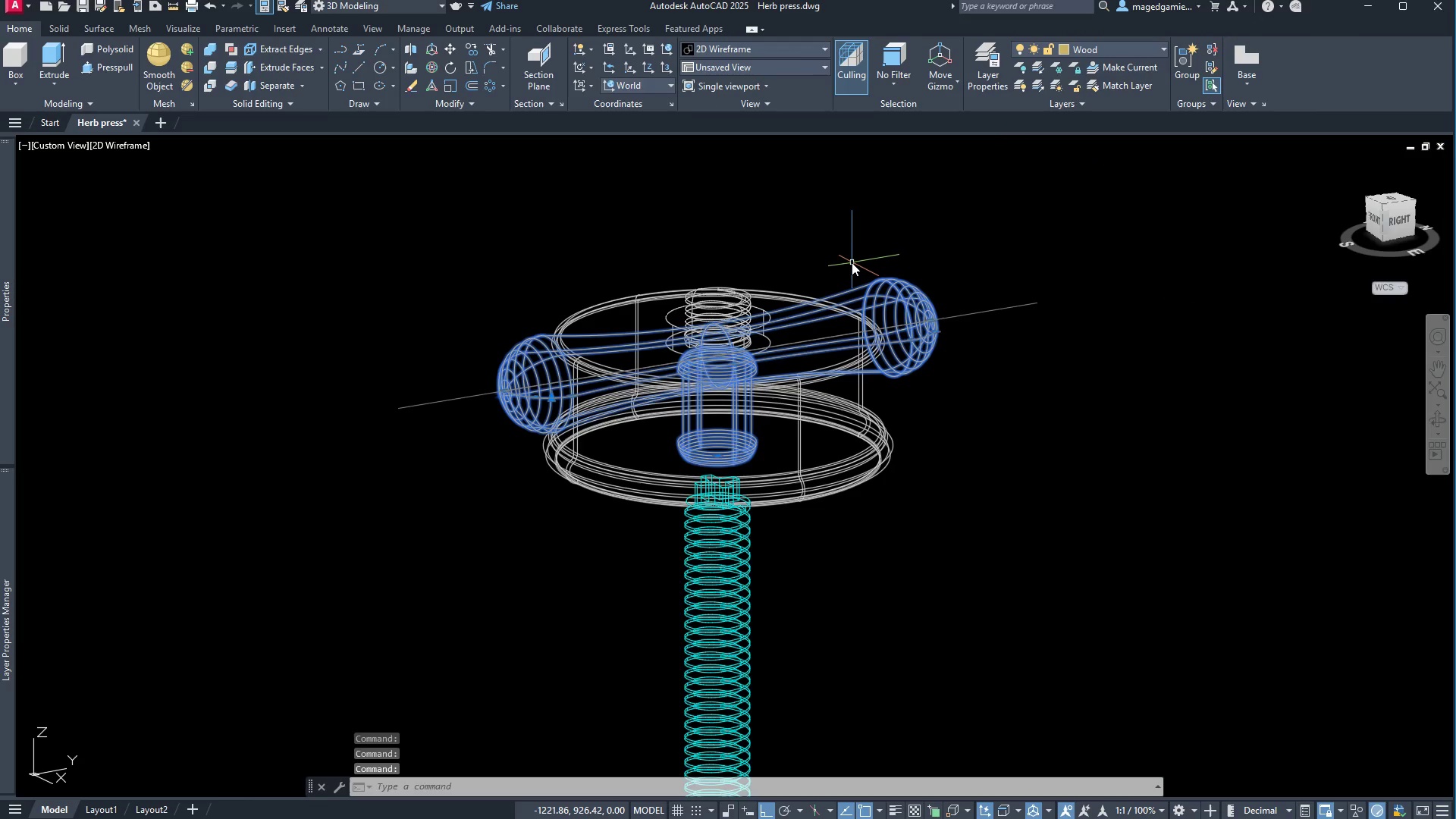 
left_click([447, 47])
 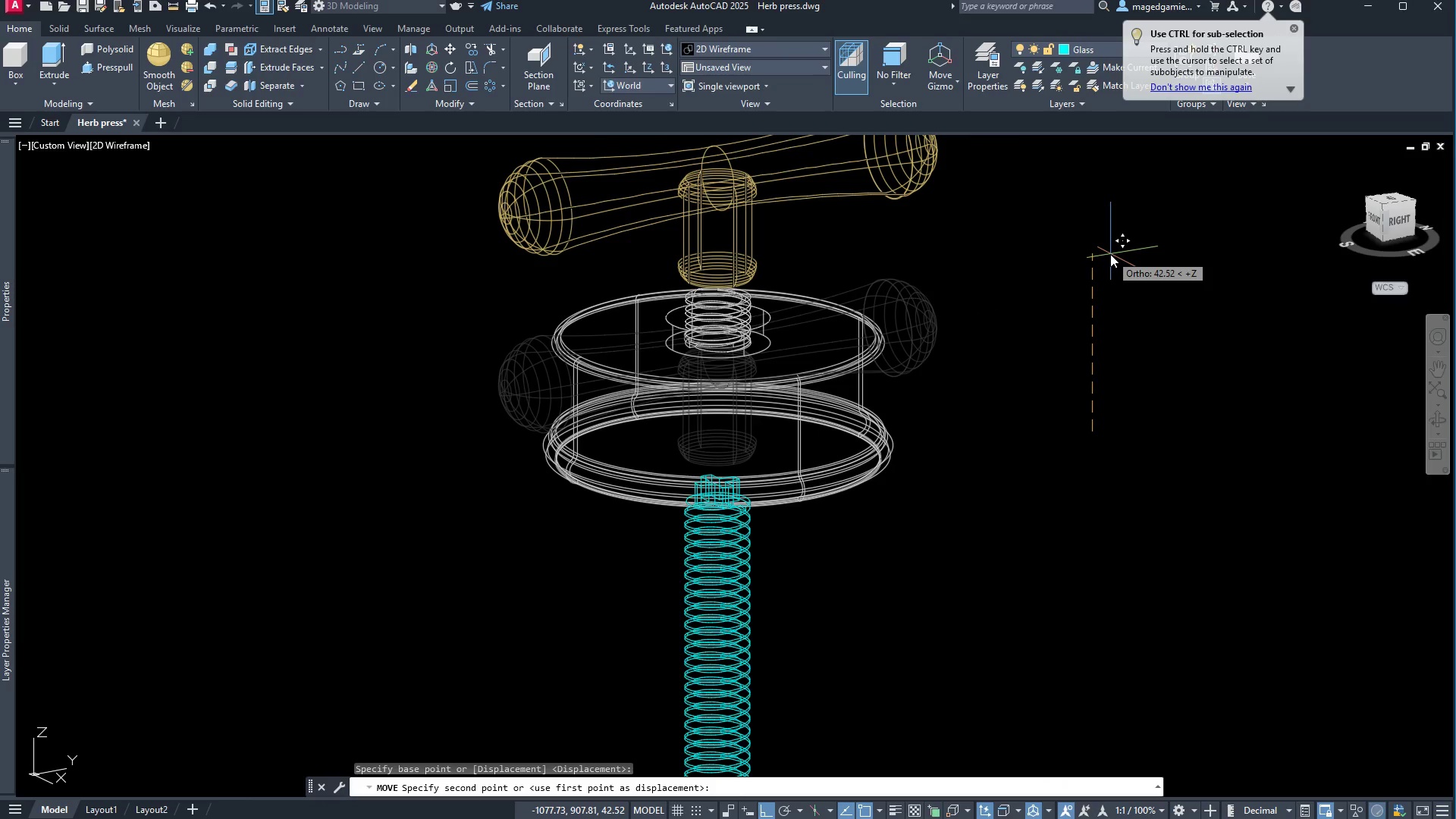 
type(30)
 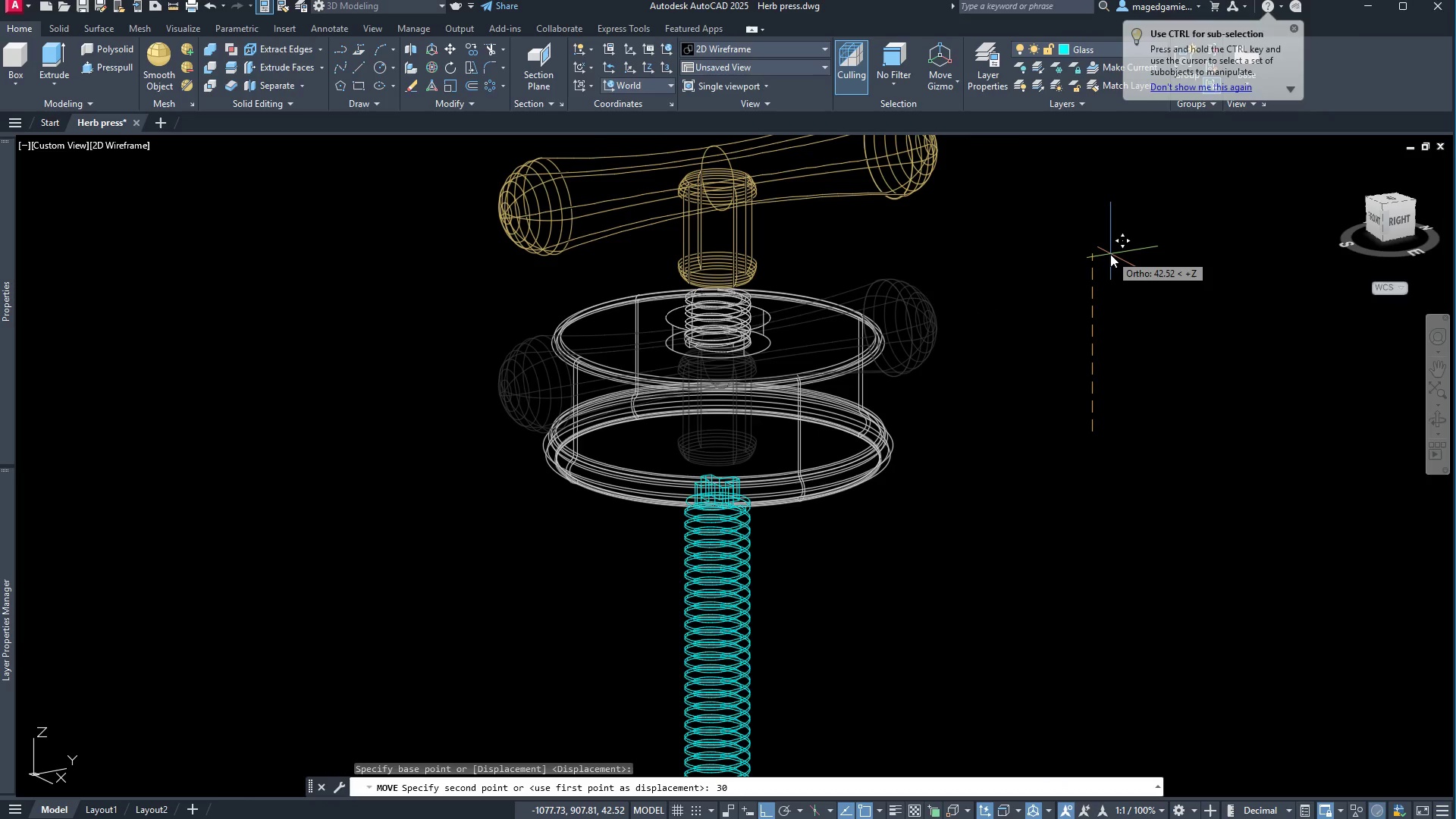 
key(Enter)
 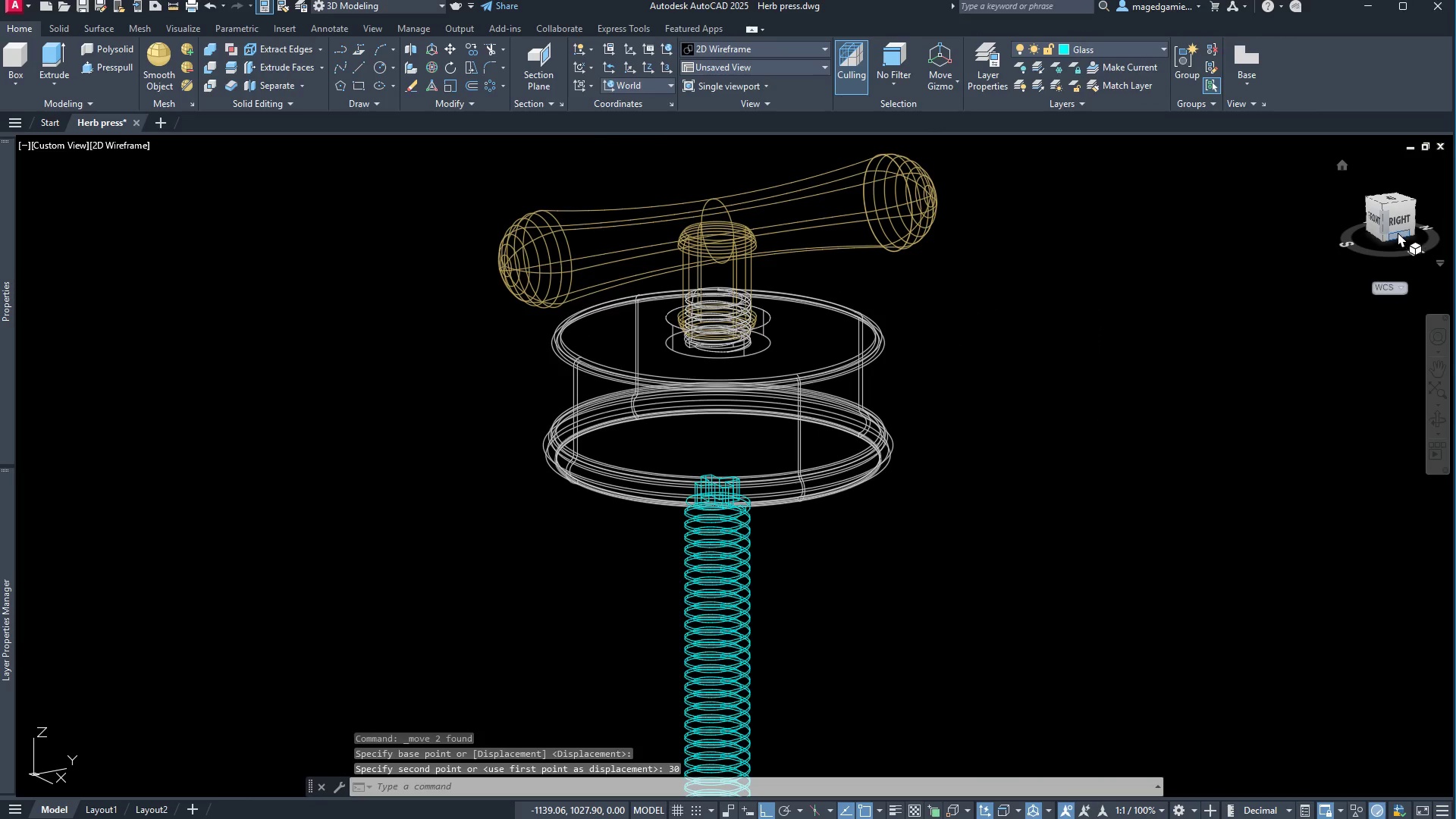 
left_click([1398, 232])
 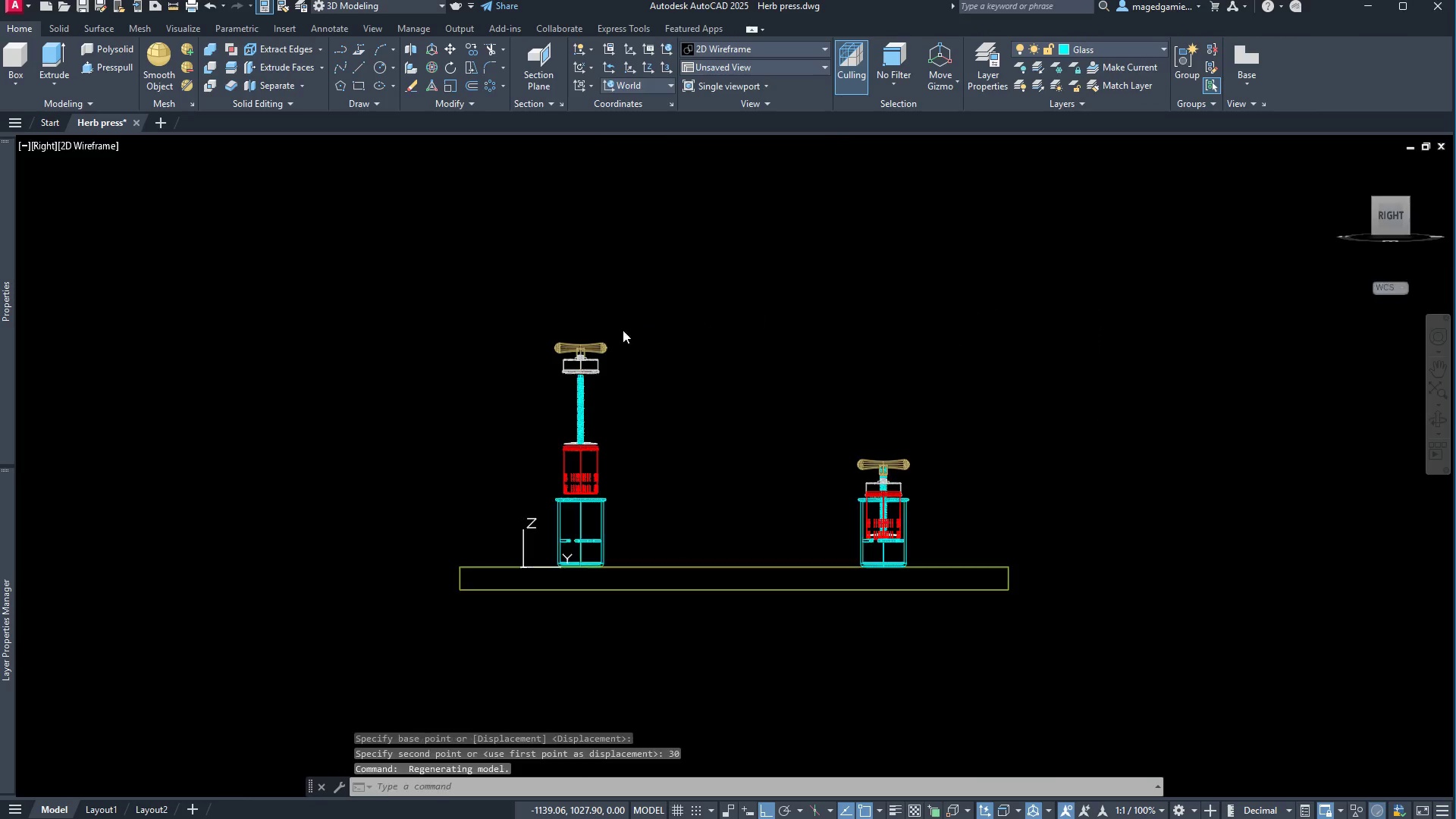 
scroll: coordinate [619, 356], scroll_direction: up, amount: 4.0
 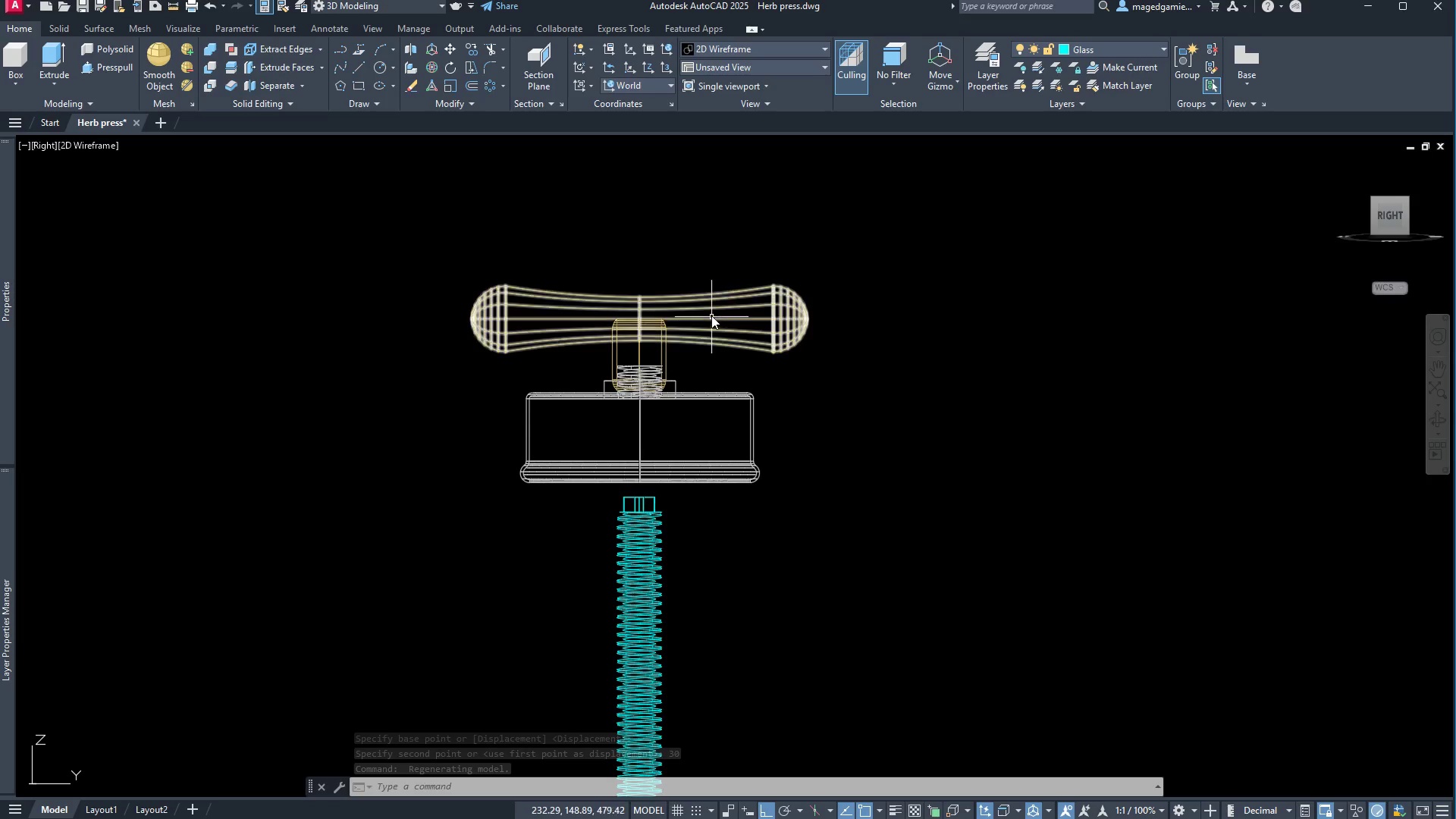 
left_click([710, 317])
 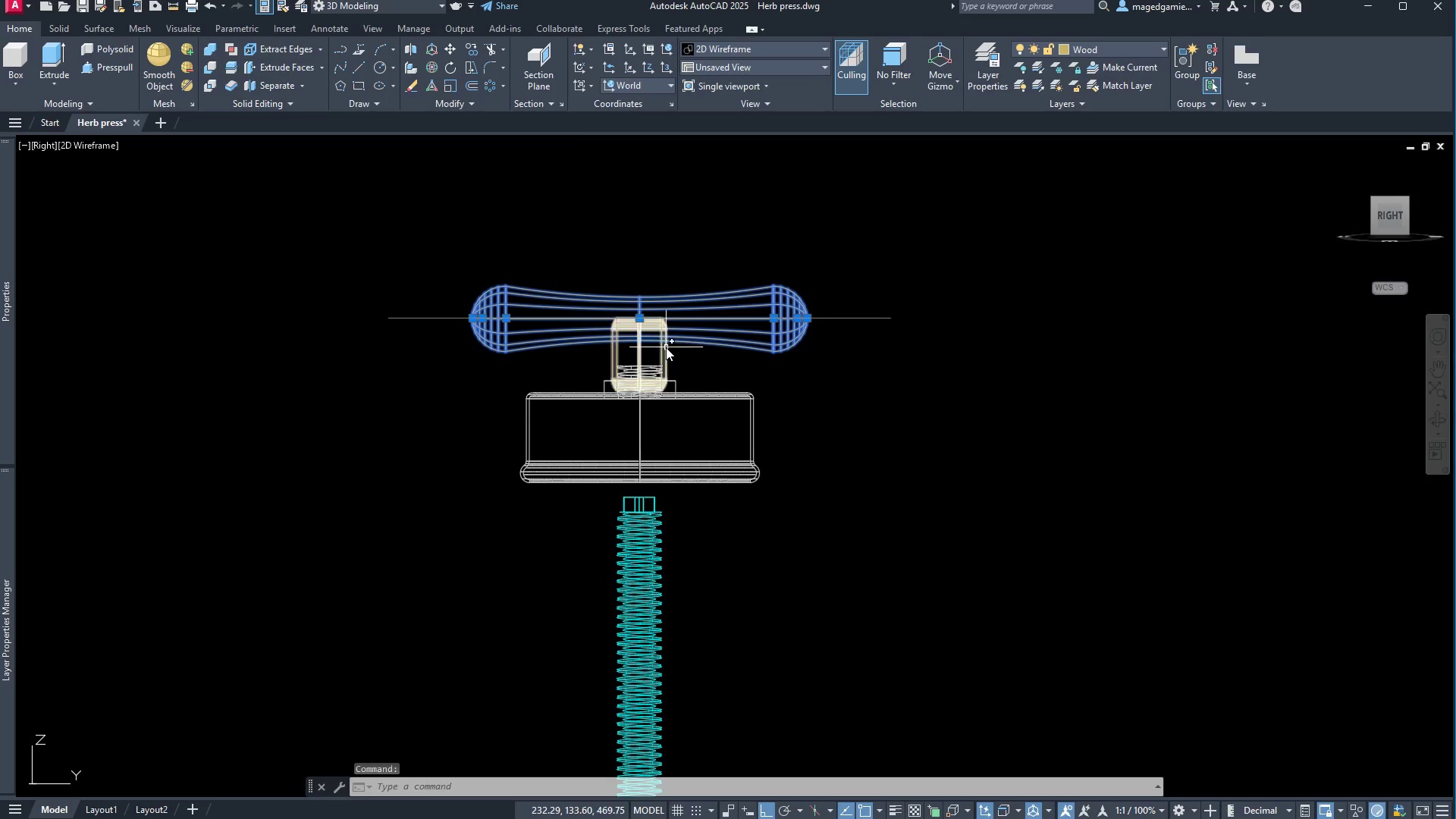 
left_click([666, 347])
 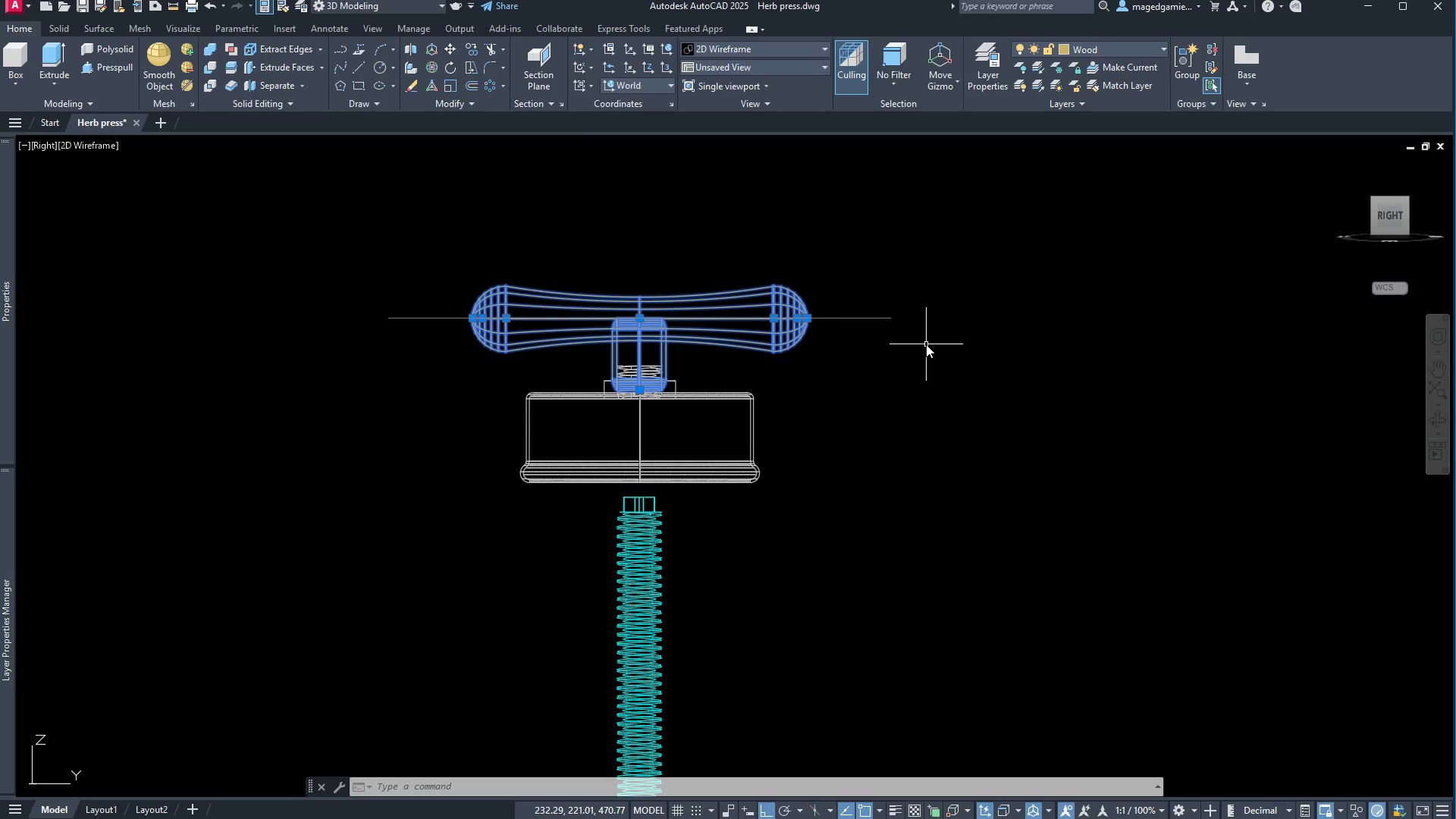 
wait(25.81)
 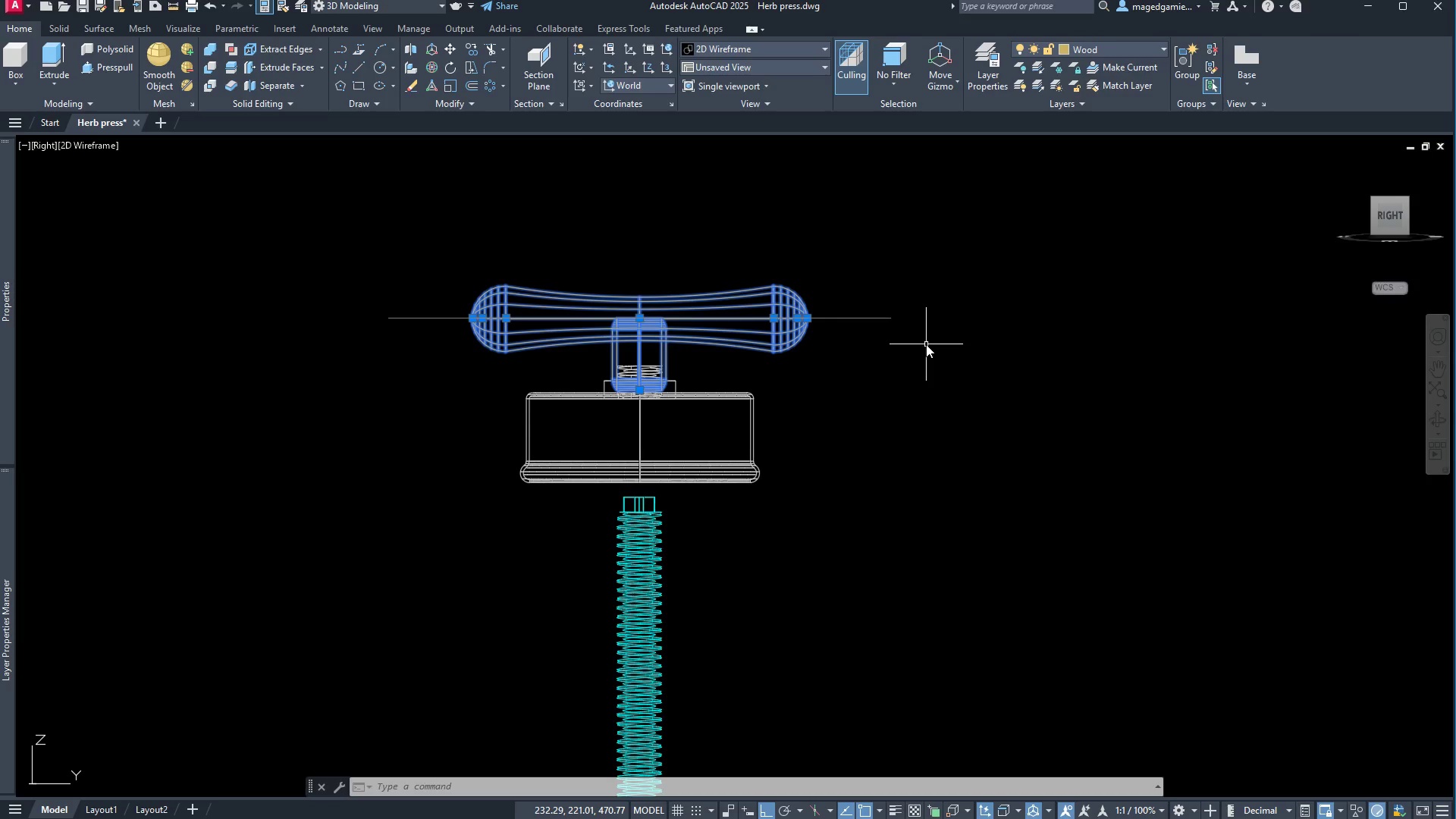 
left_click([450, 49])
 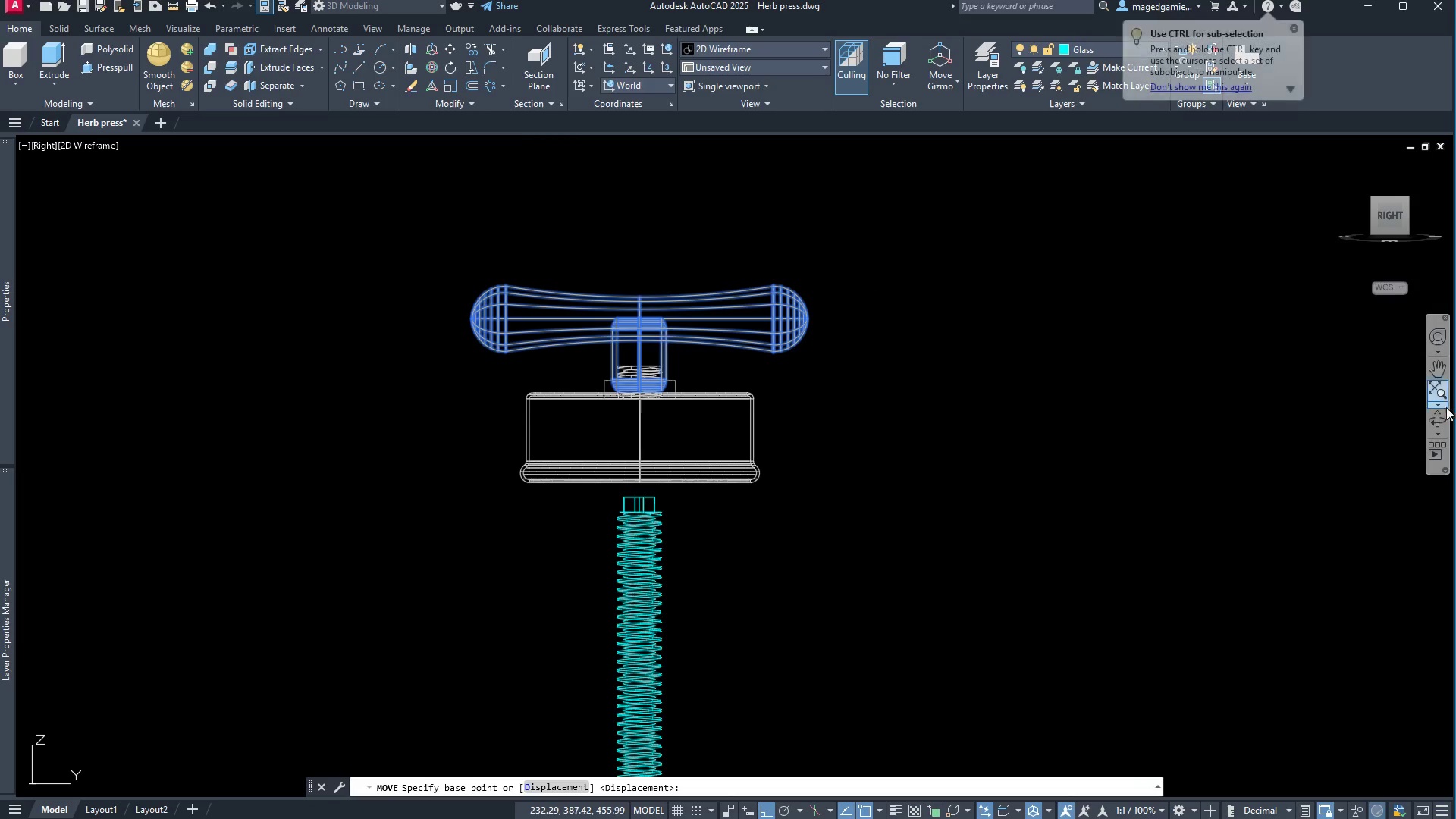 
left_click([1444, 417])
 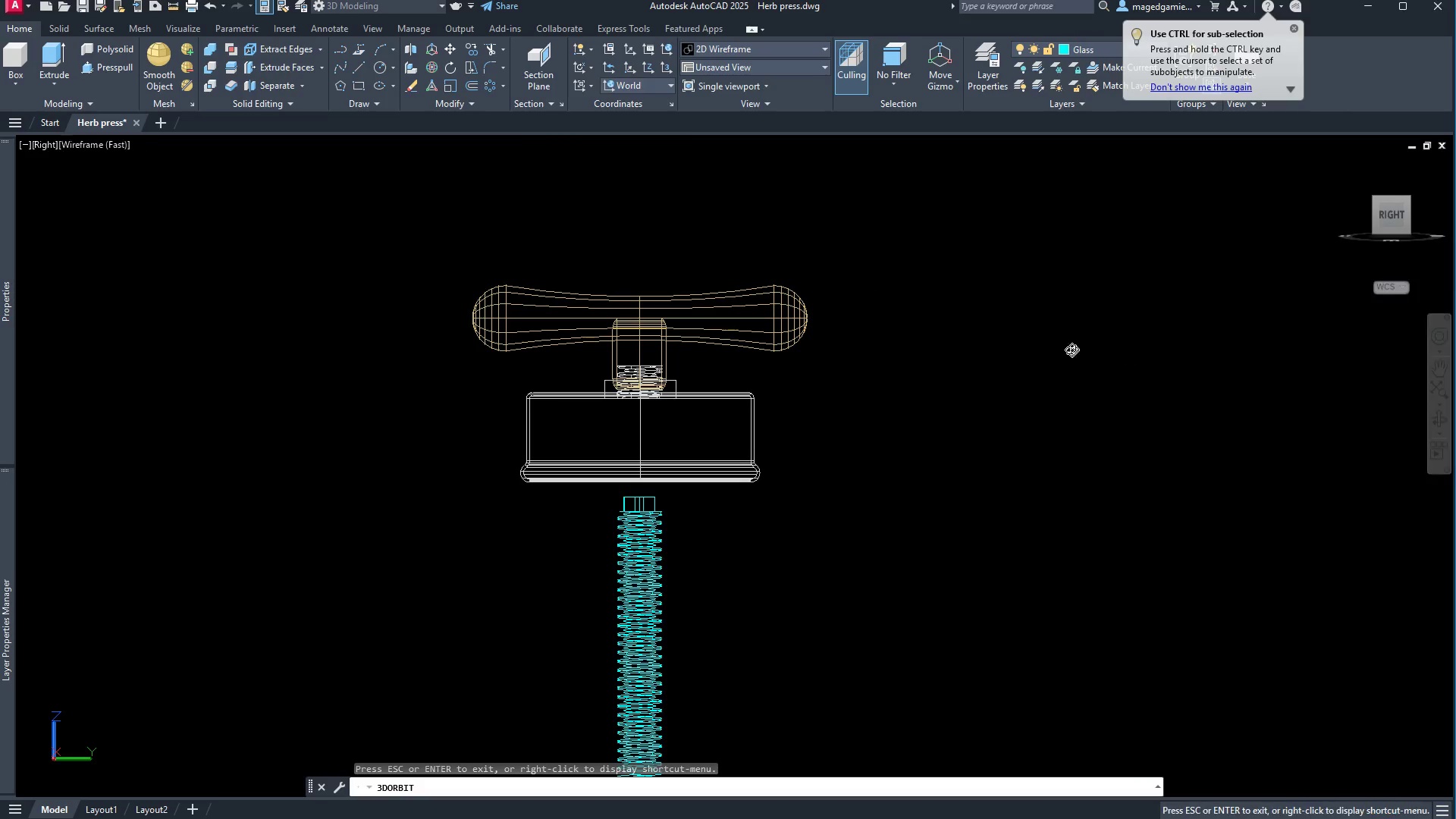 
left_click_drag(start_coordinate=[1072, 350], to_coordinate=[1178, 395])
 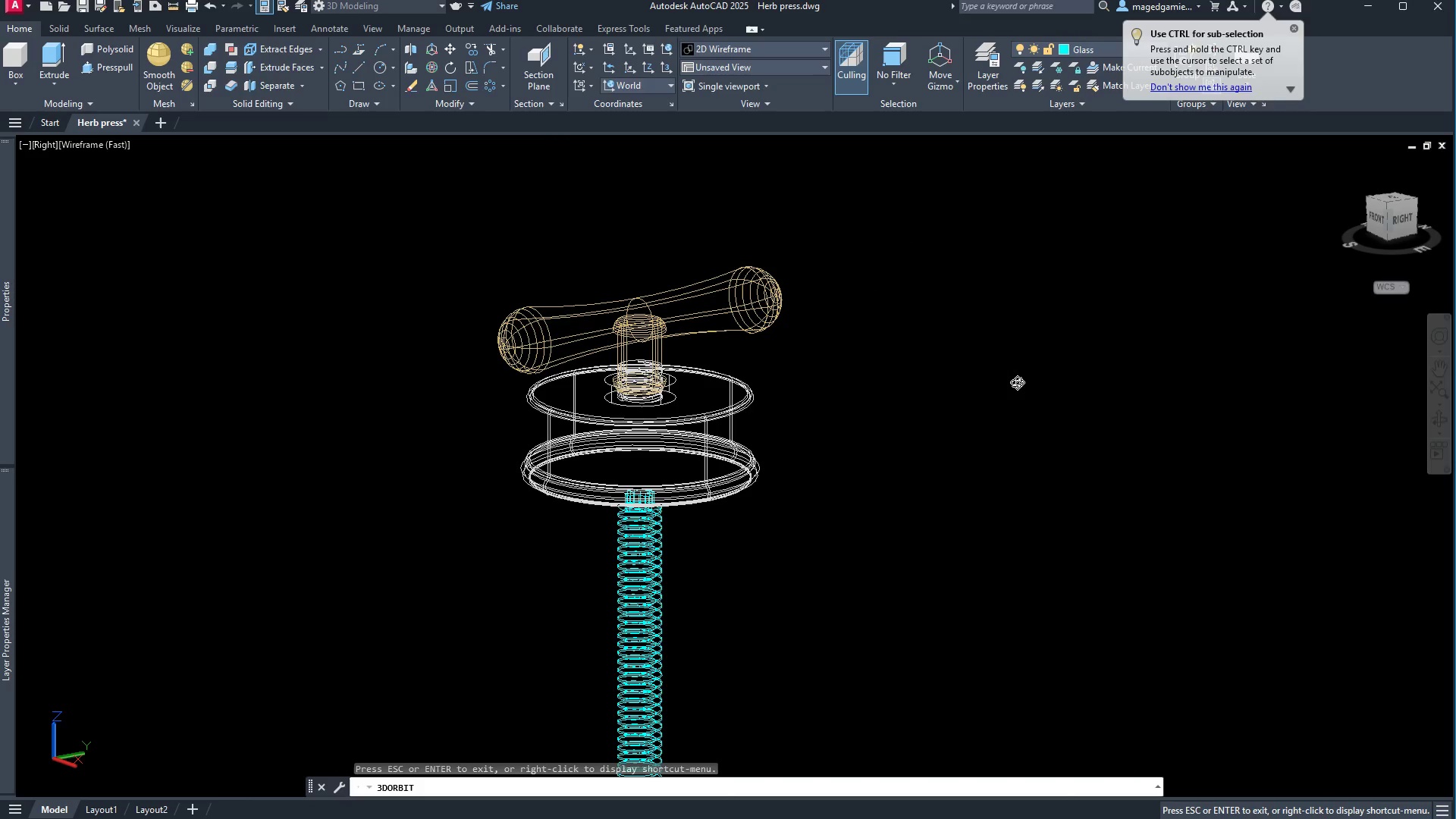 
right_click([1015, 382])
 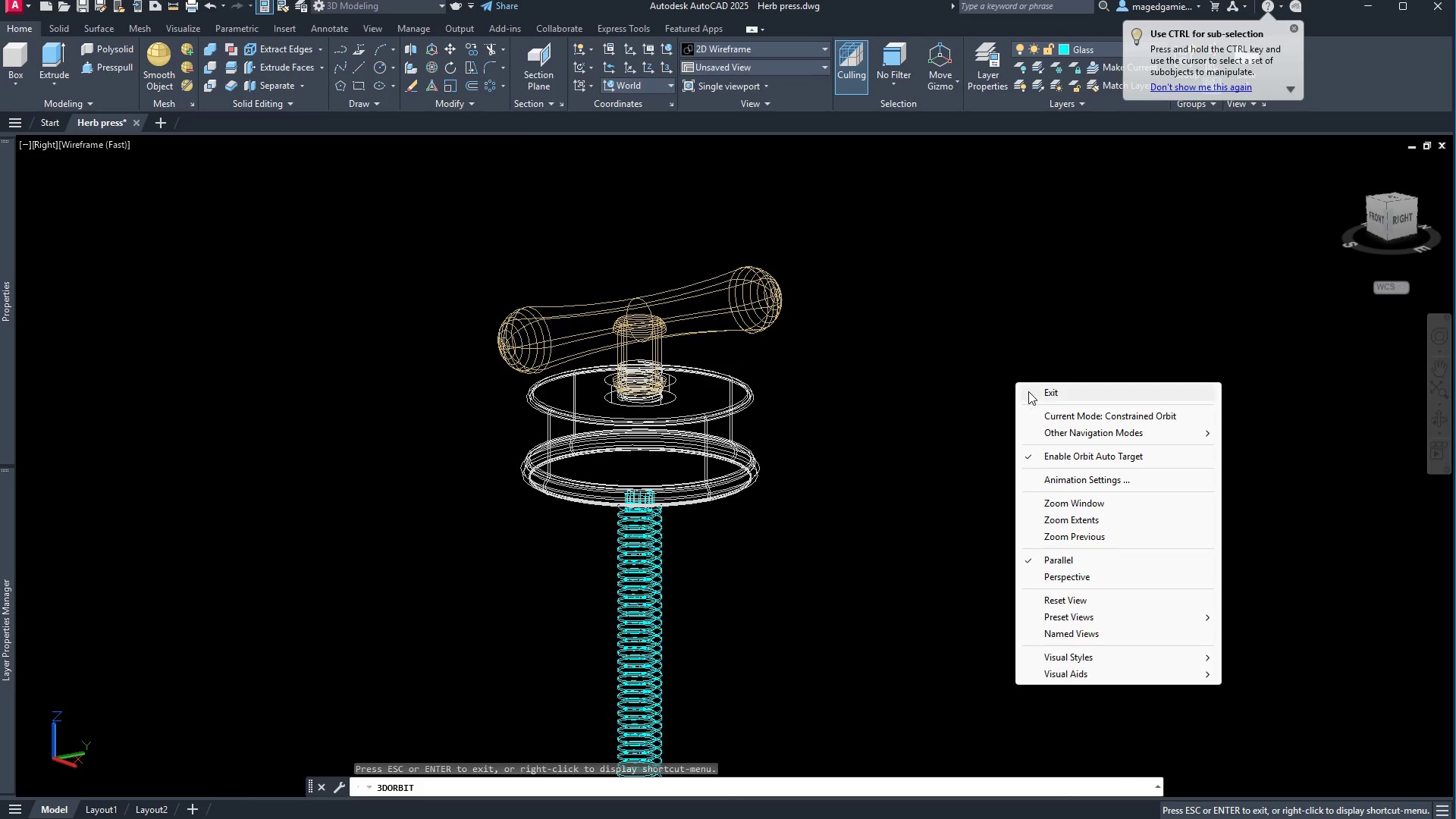 
left_click([1028, 391])
 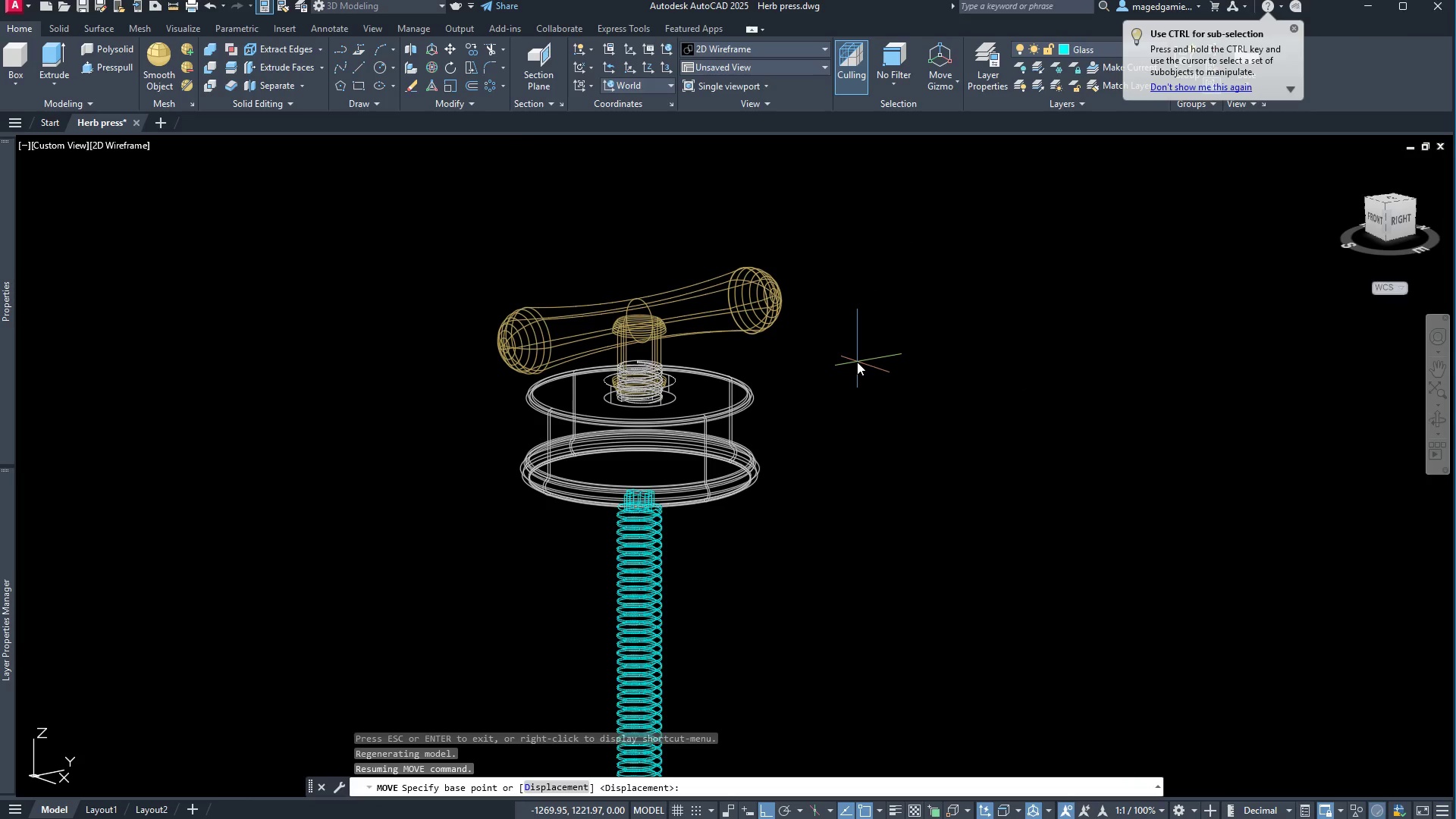 
left_click([858, 362])
 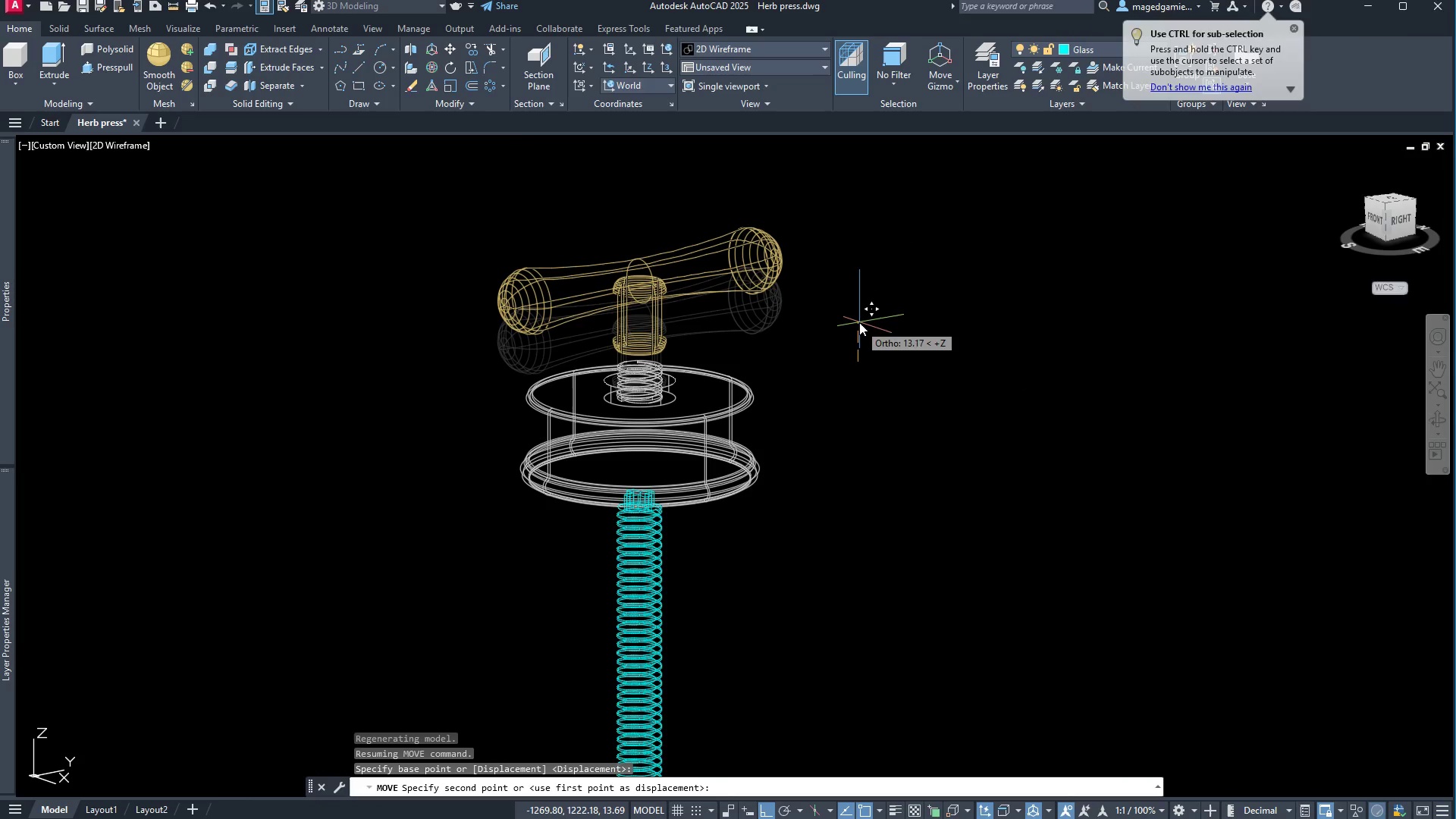 
left_click([859, 322])
 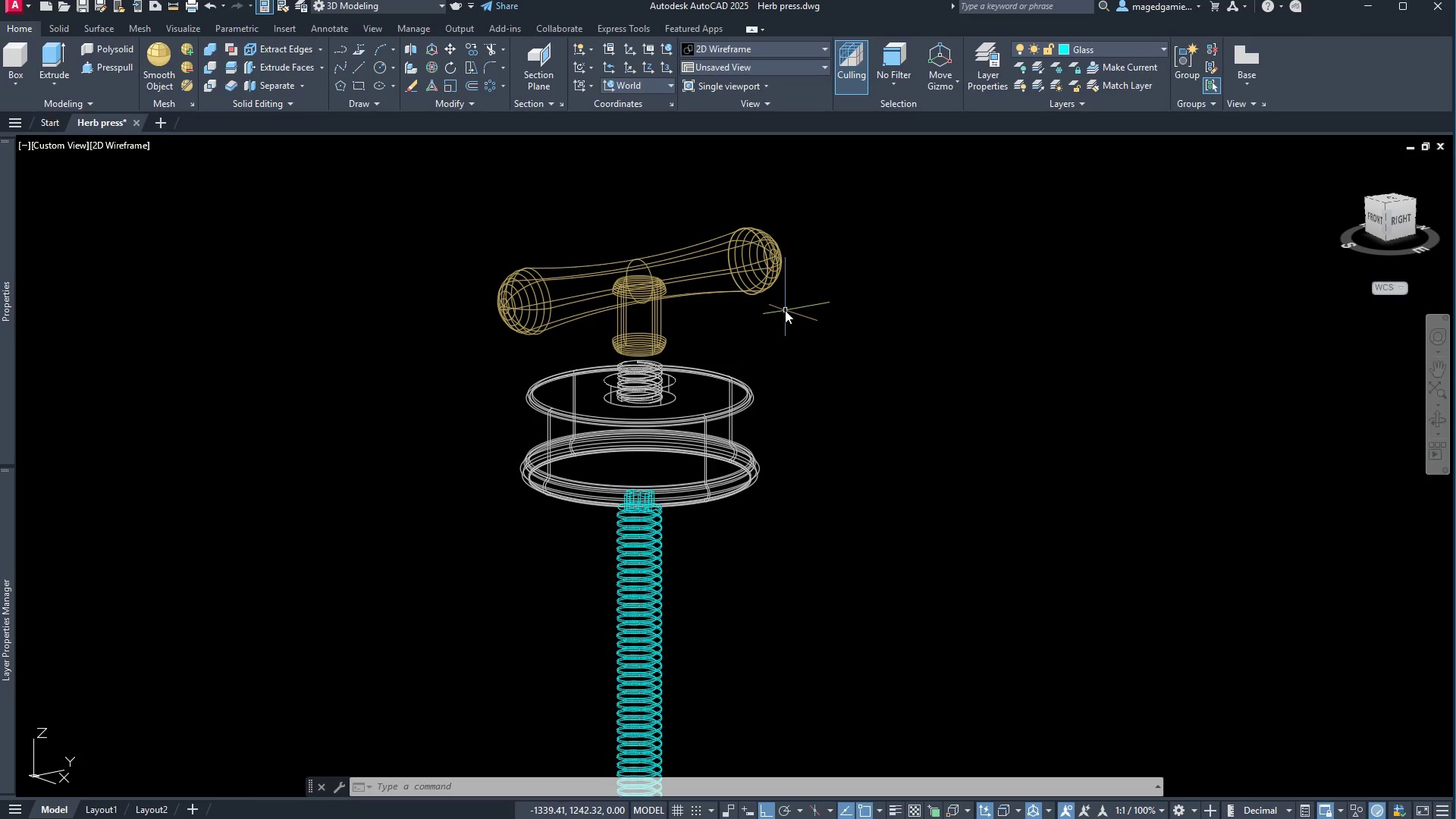 
wait(39.25)
 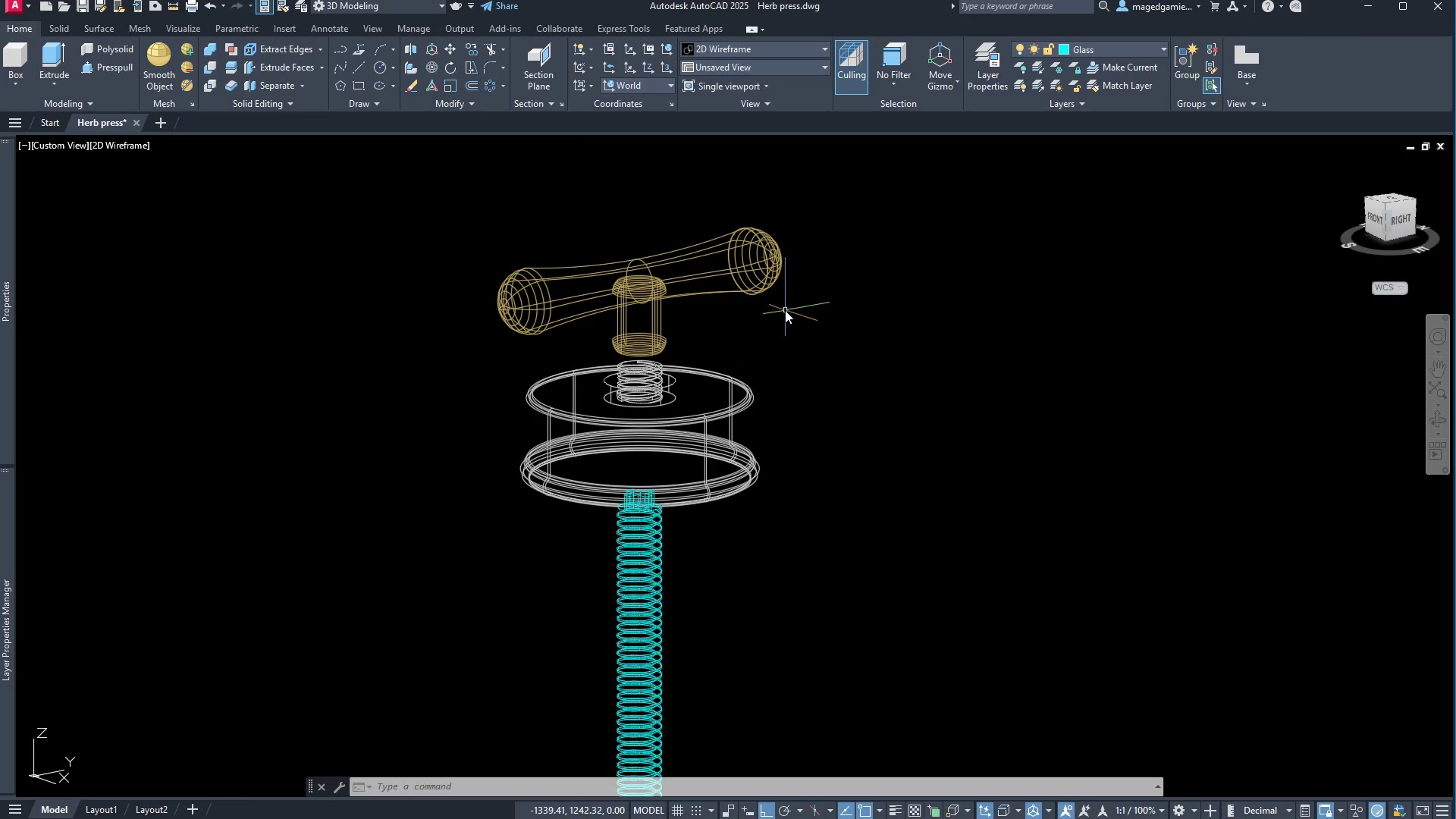 
left_click_drag(start_coordinate=[1410, 212], to_coordinate=[1404, 214])
 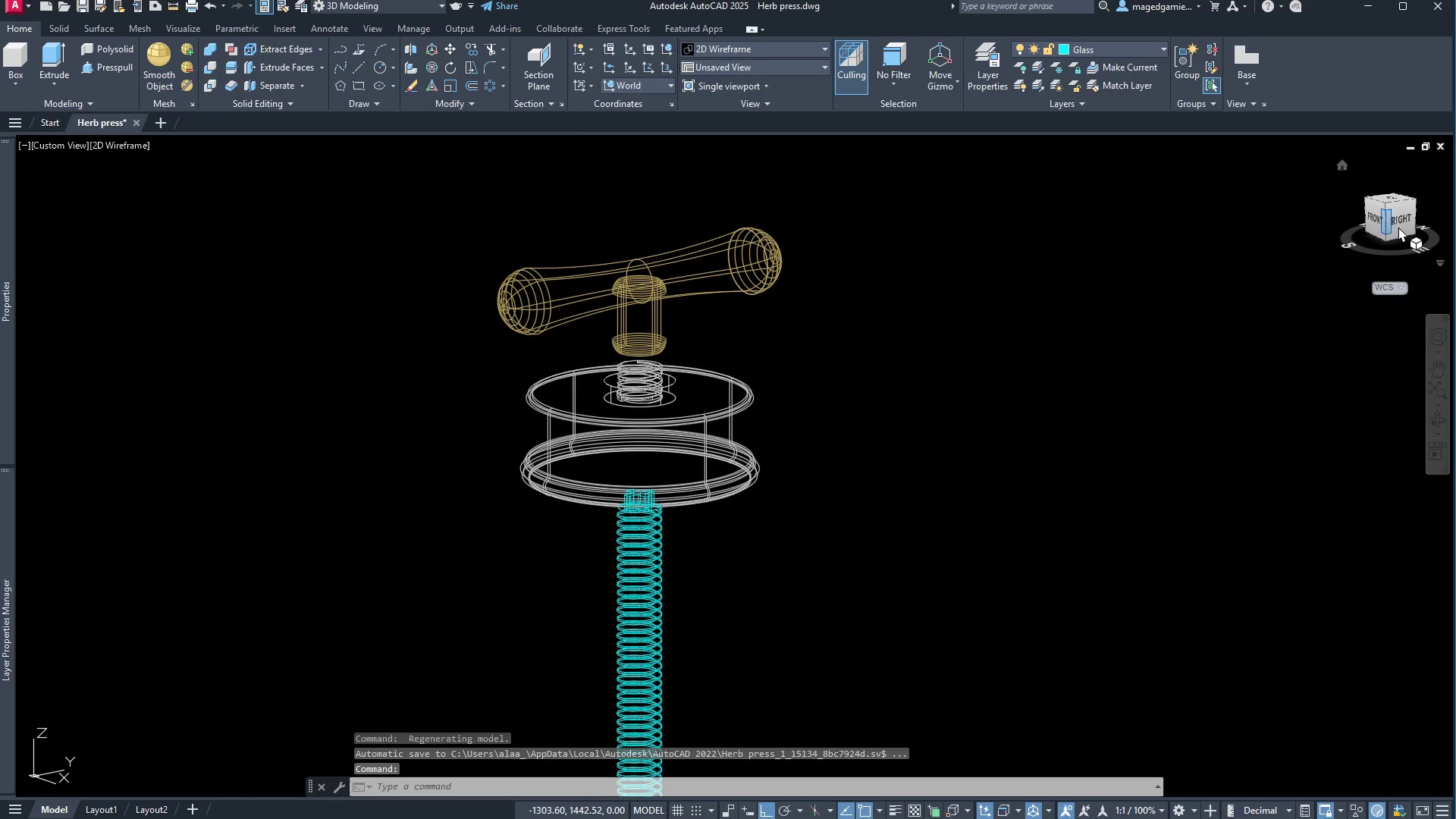 
left_click([1402, 227])
 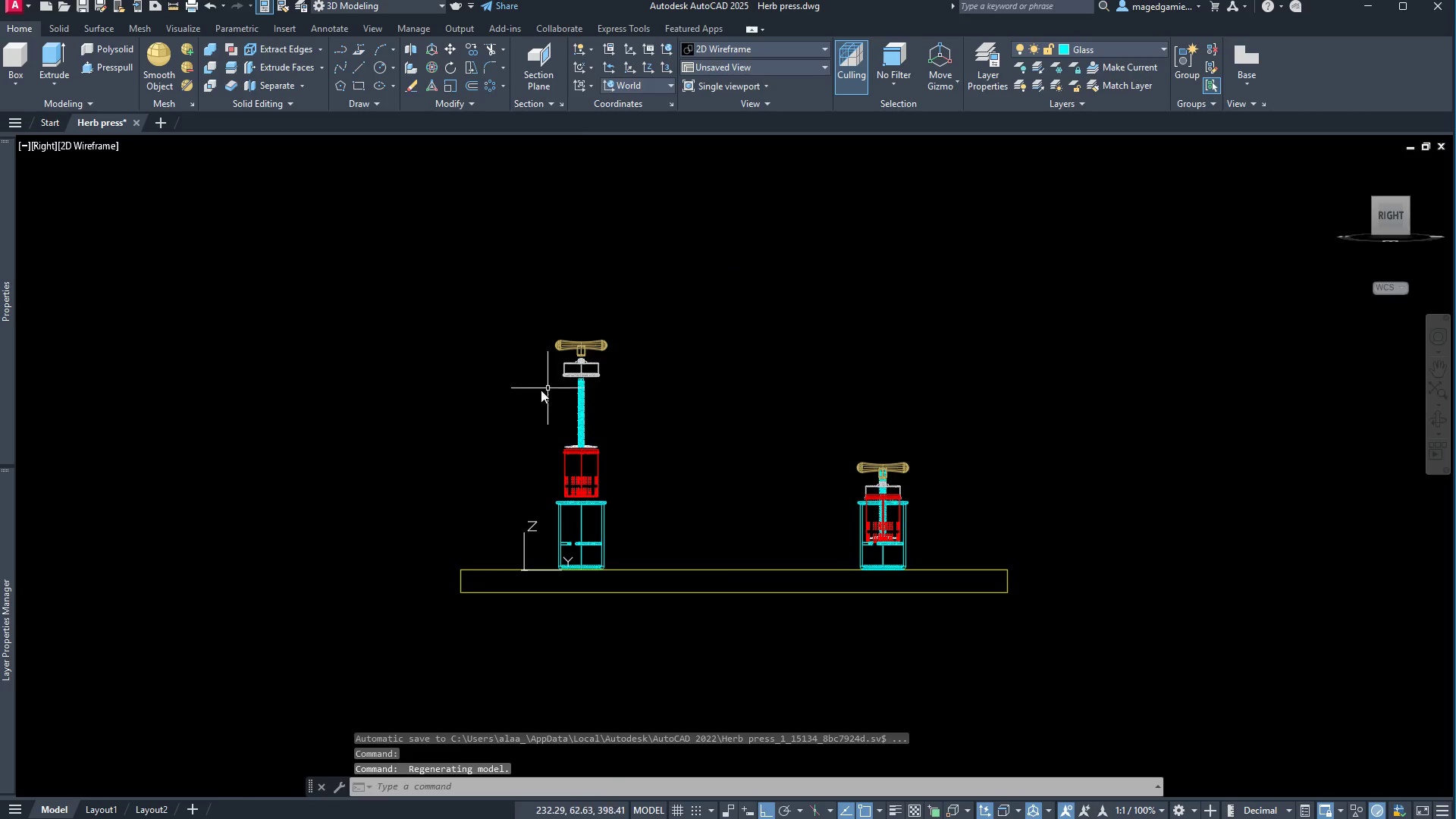 
scroll: coordinate [720, 399], scroll_direction: up, amount: 4.0
 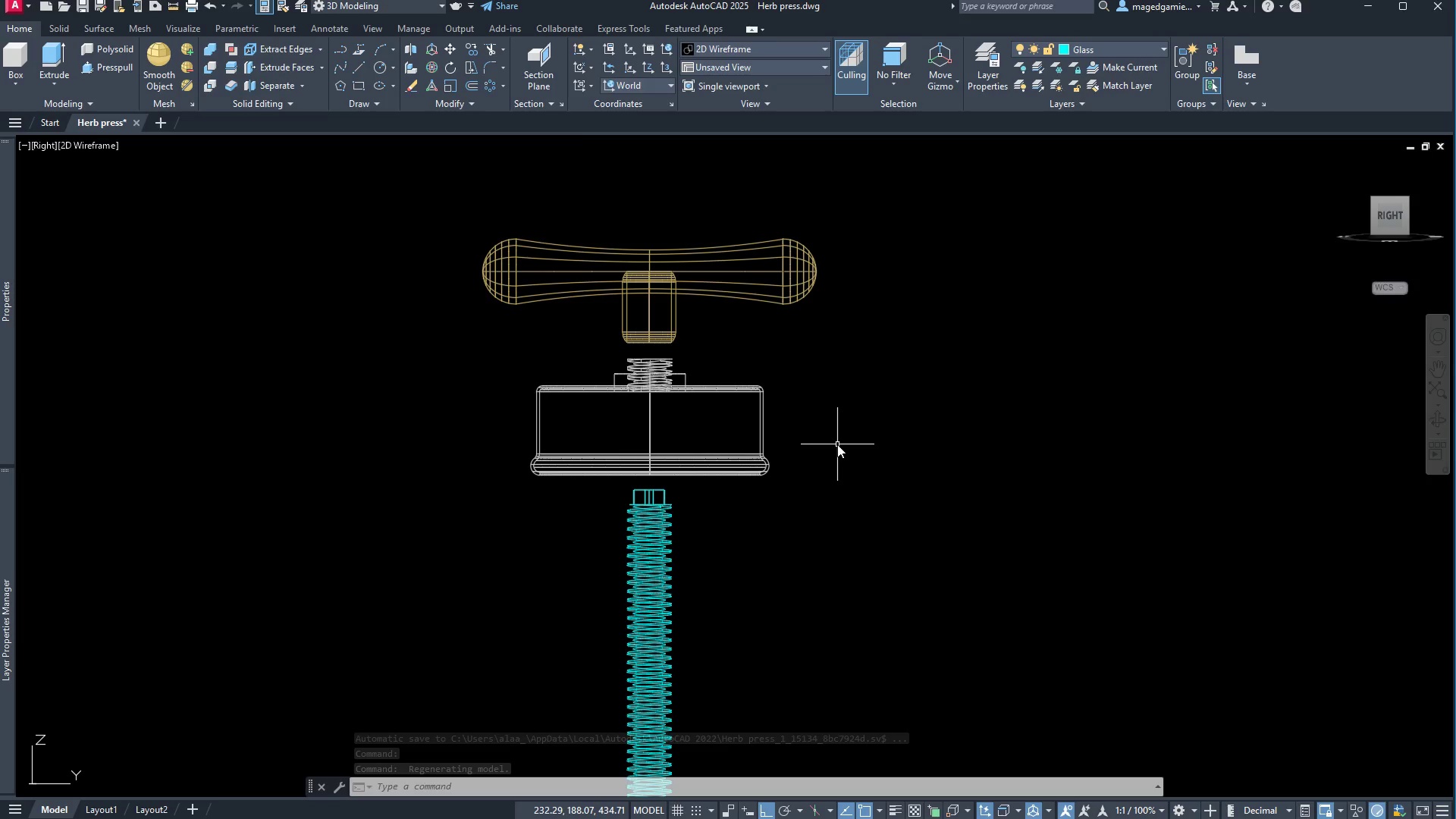 
scroll: coordinate [805, 351], scroll_direction: down, amount: 2.0
 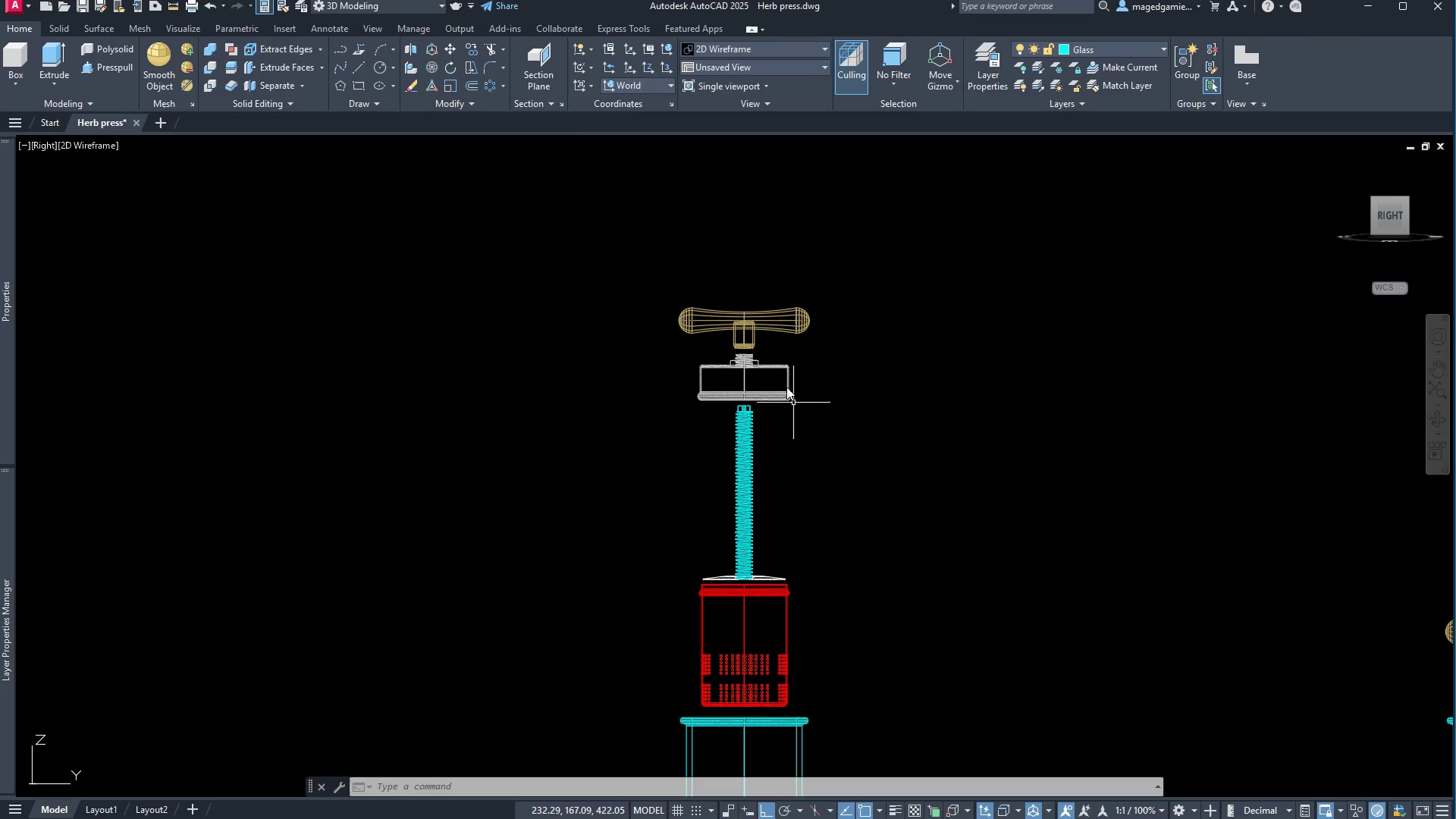 
scroll: coordinate [739, 380], scroll_direction: up, amount: 6.0
 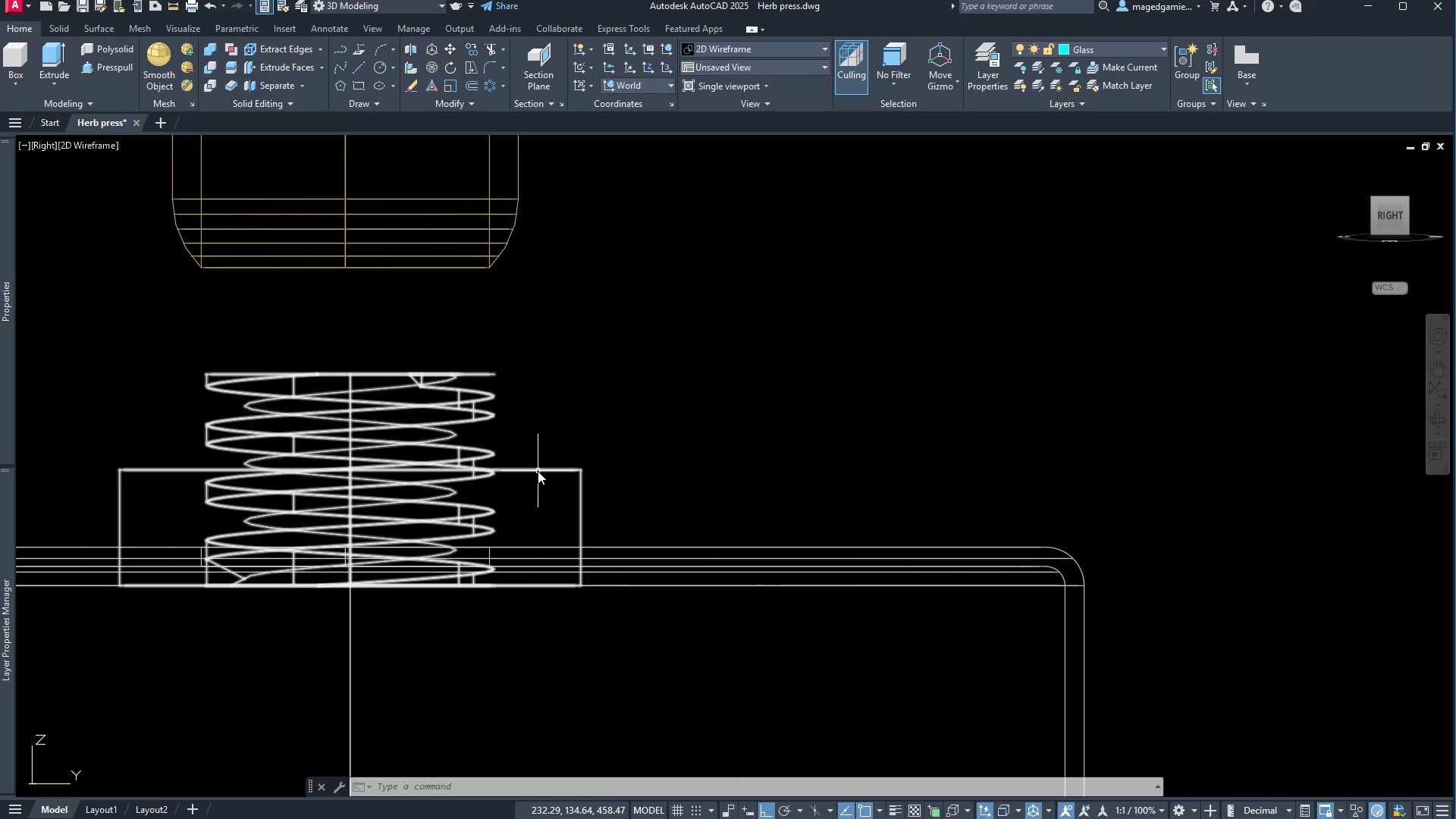 
left_click([538, 469])
 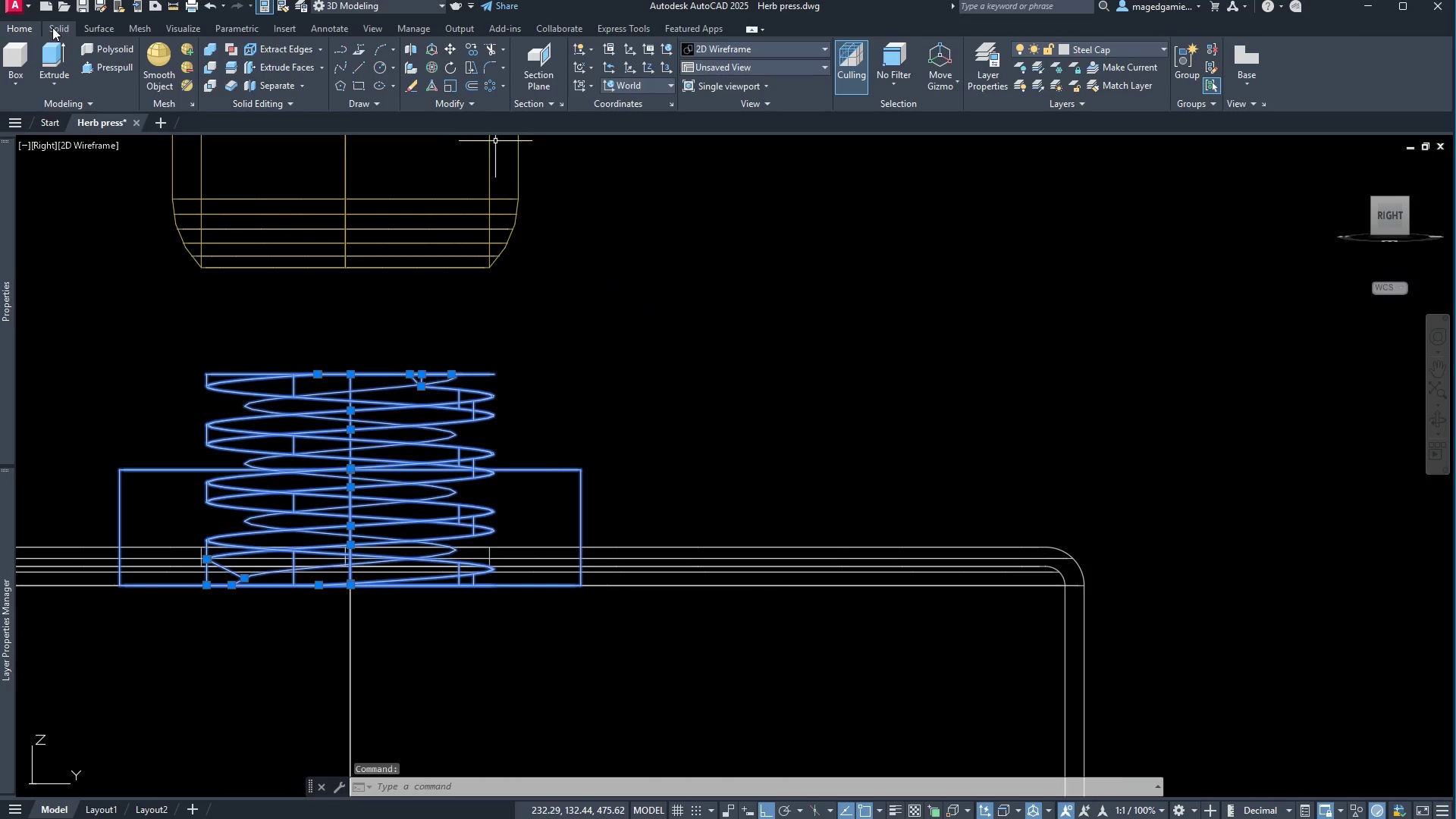 
left_click([107, 32])
 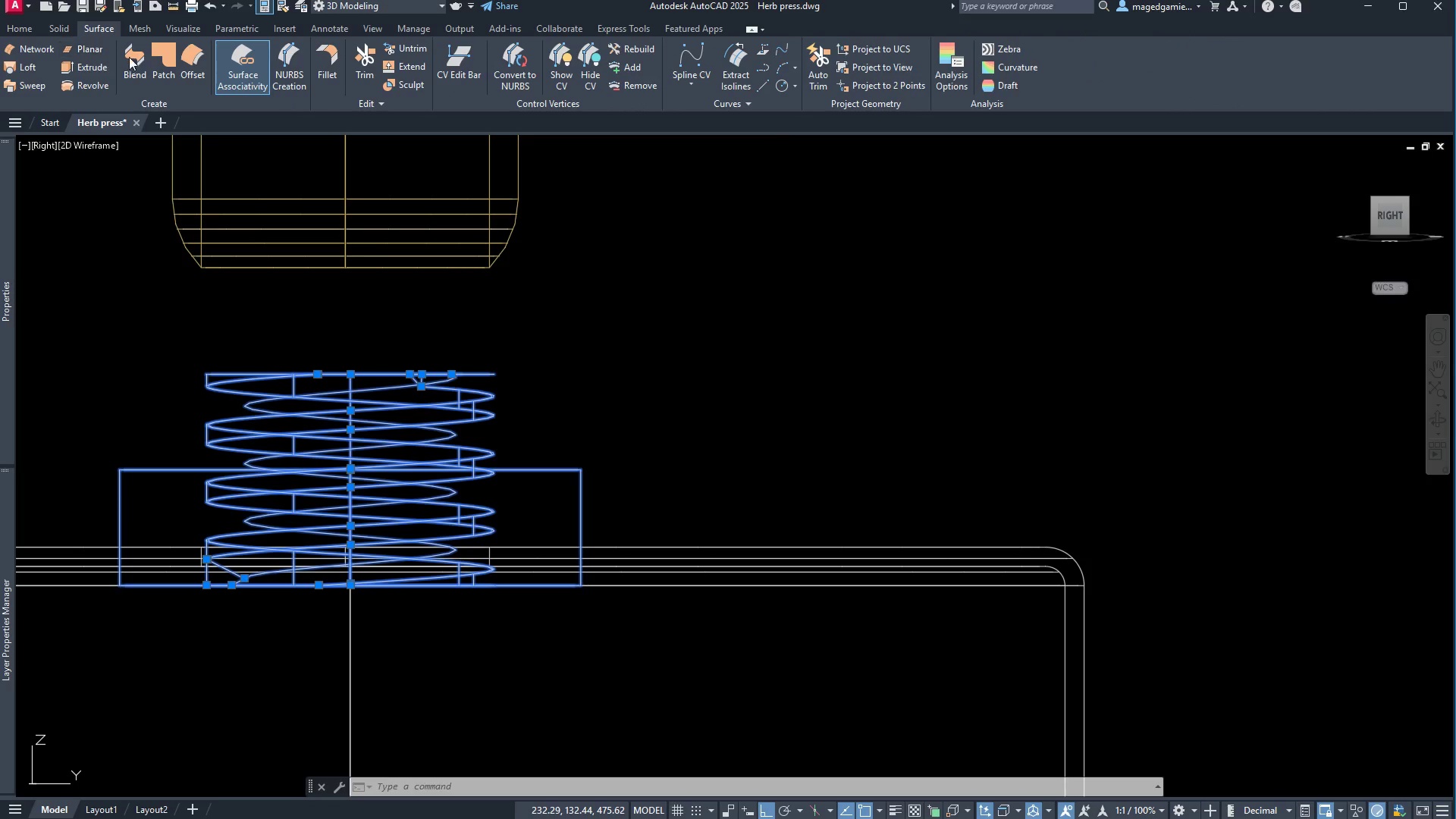 
mouse_move([83, 55])
 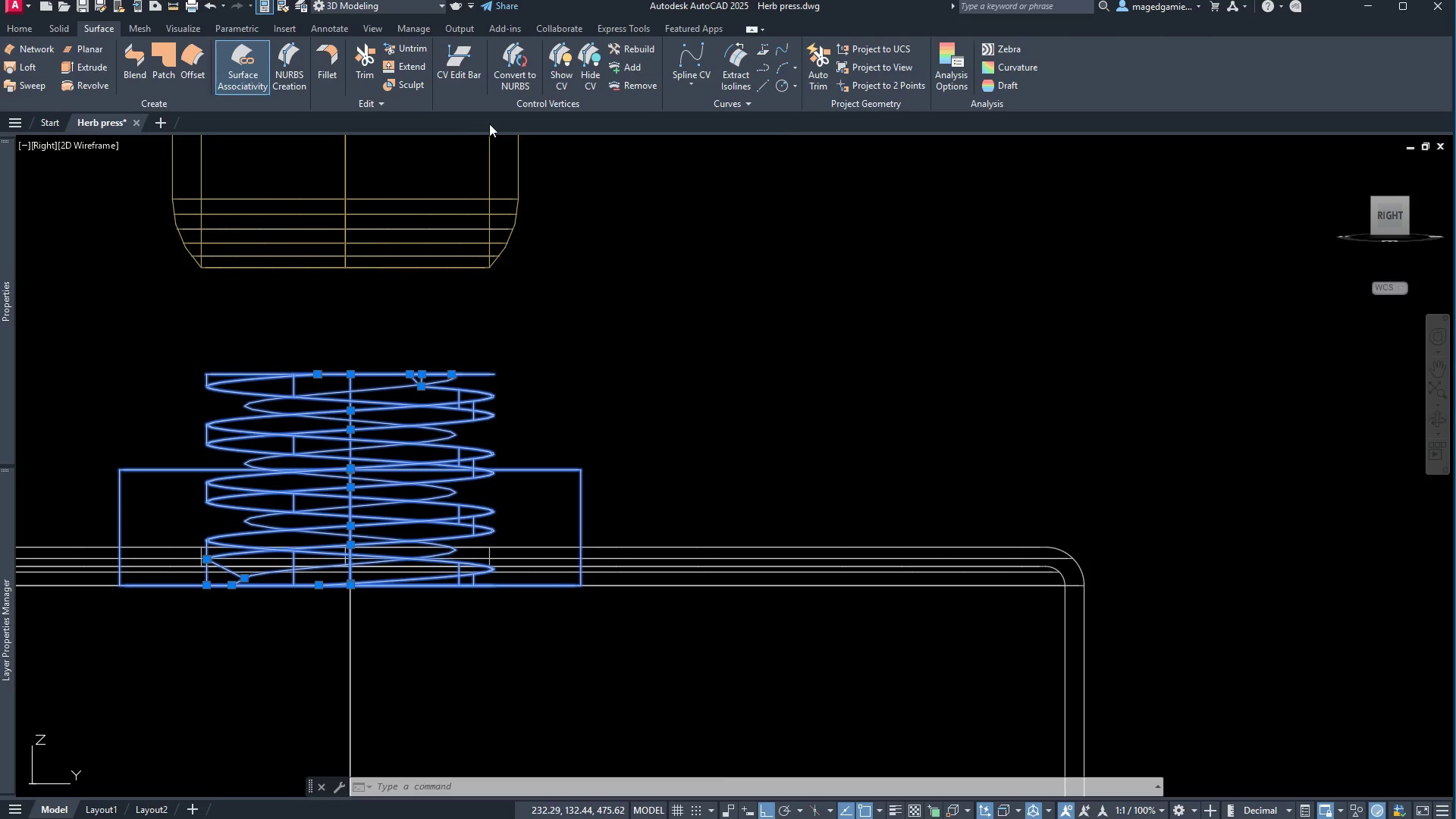 
wait(12.67)
 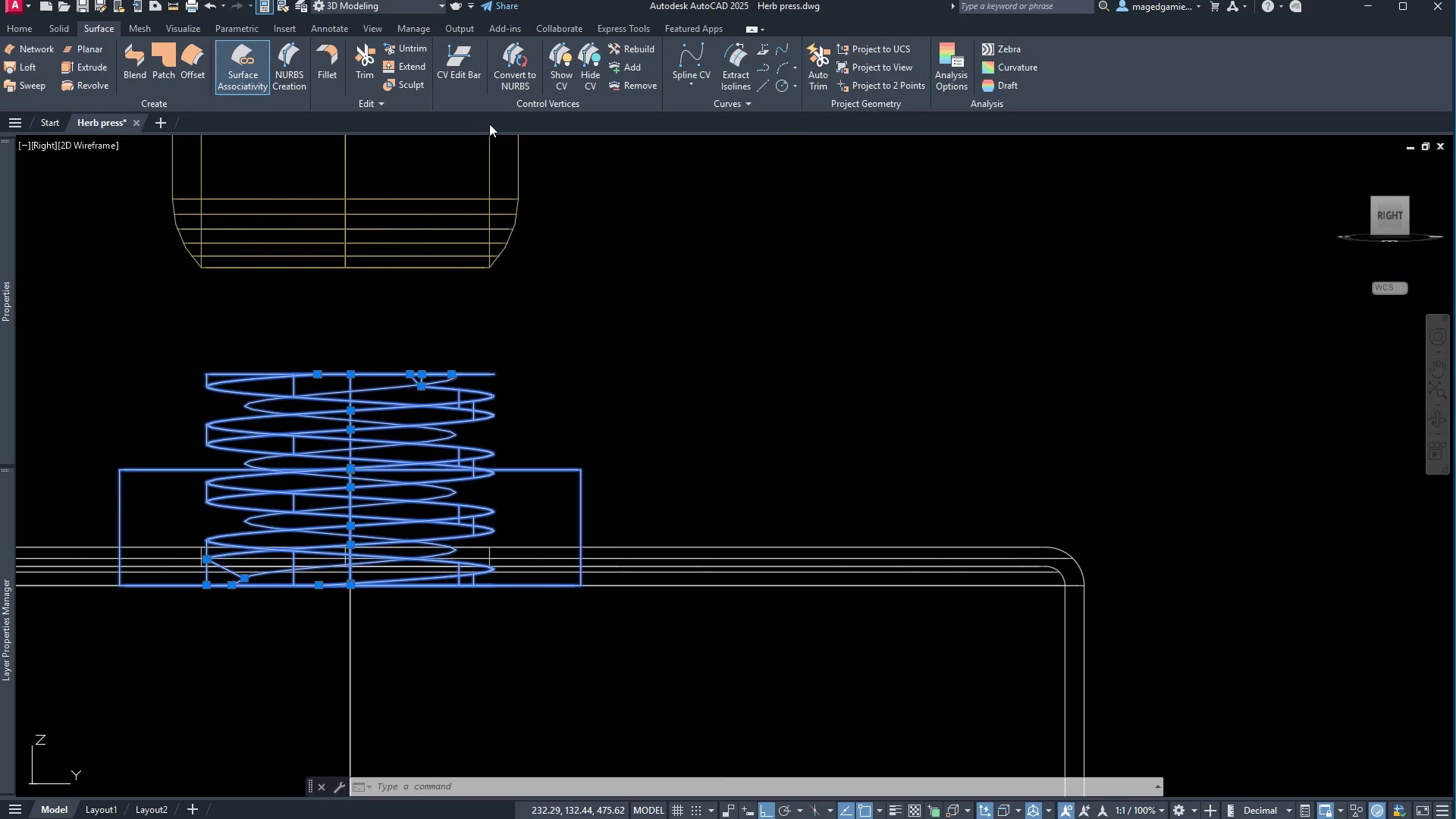 
type(reg)
 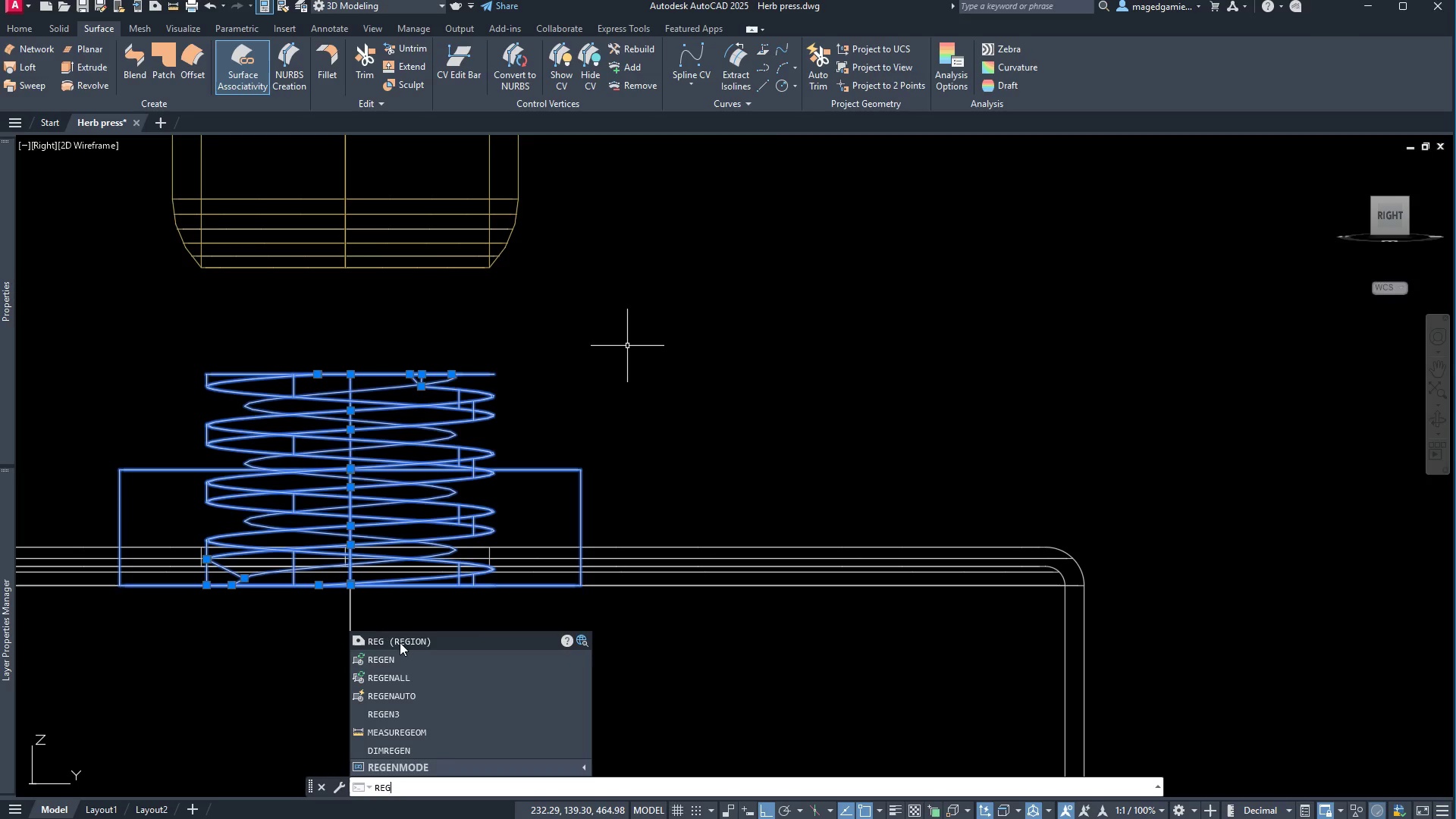 
left_click([393, 660])
 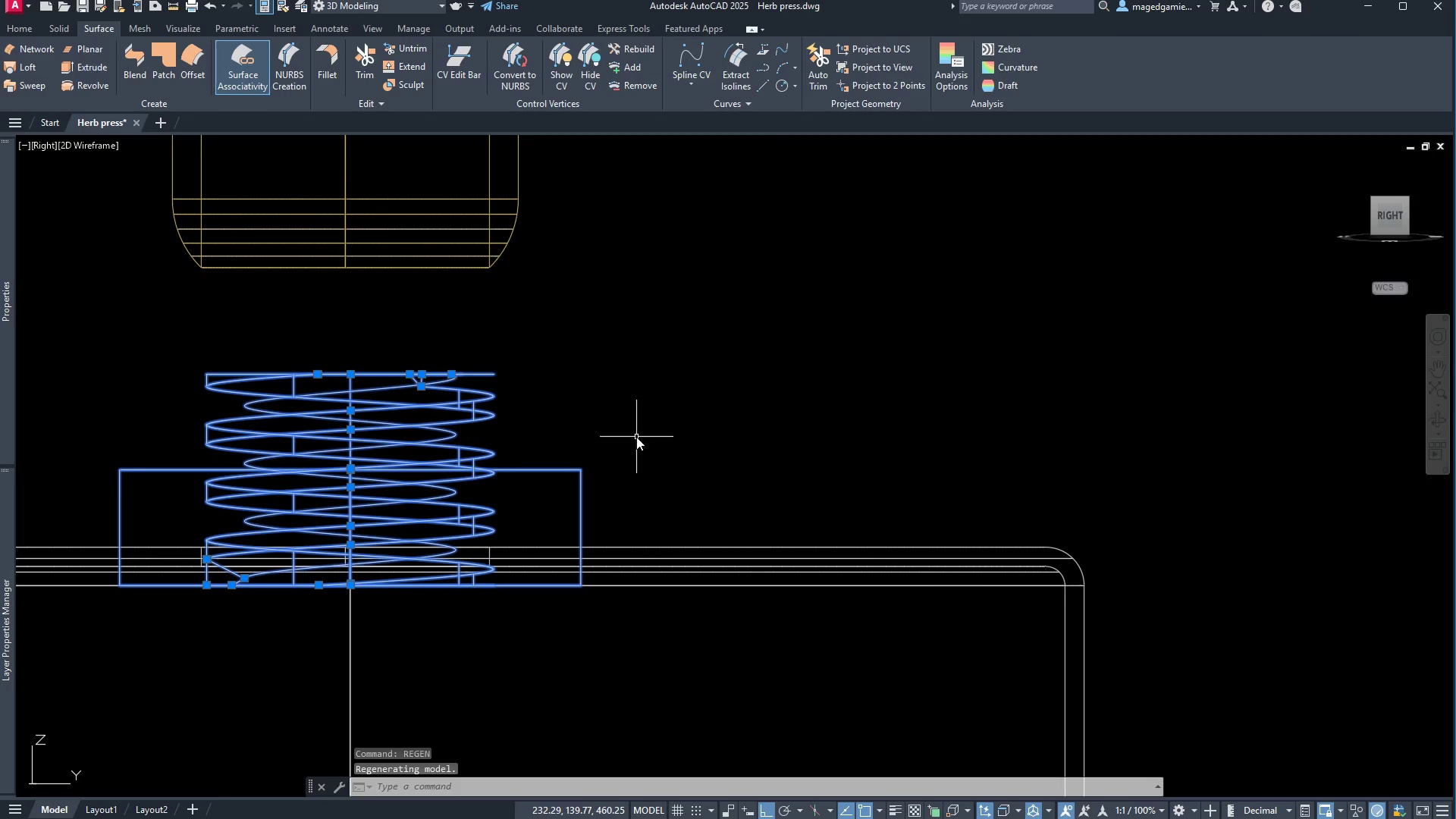 
key(Escape)
 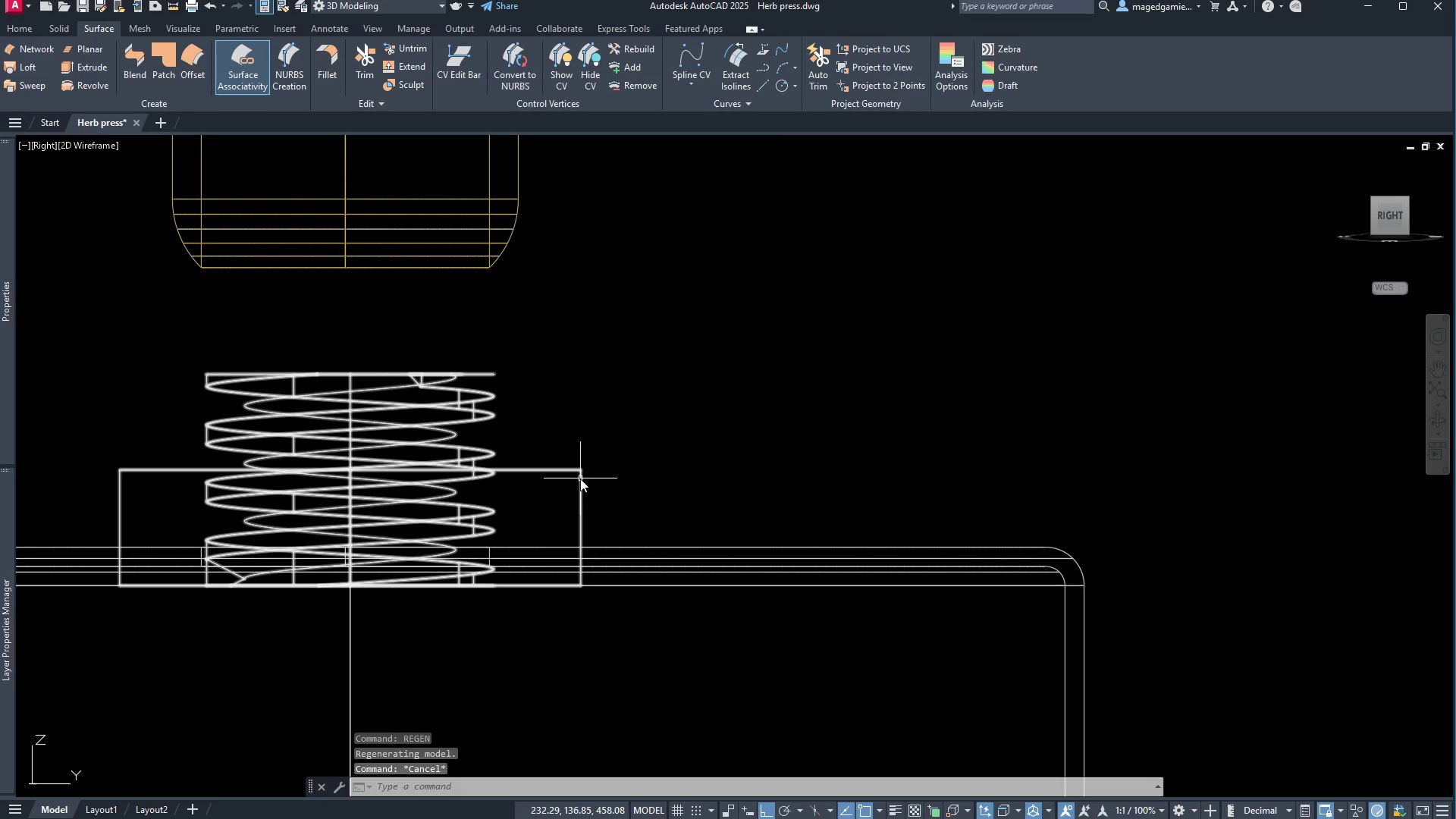 
left_click([580, 479])
 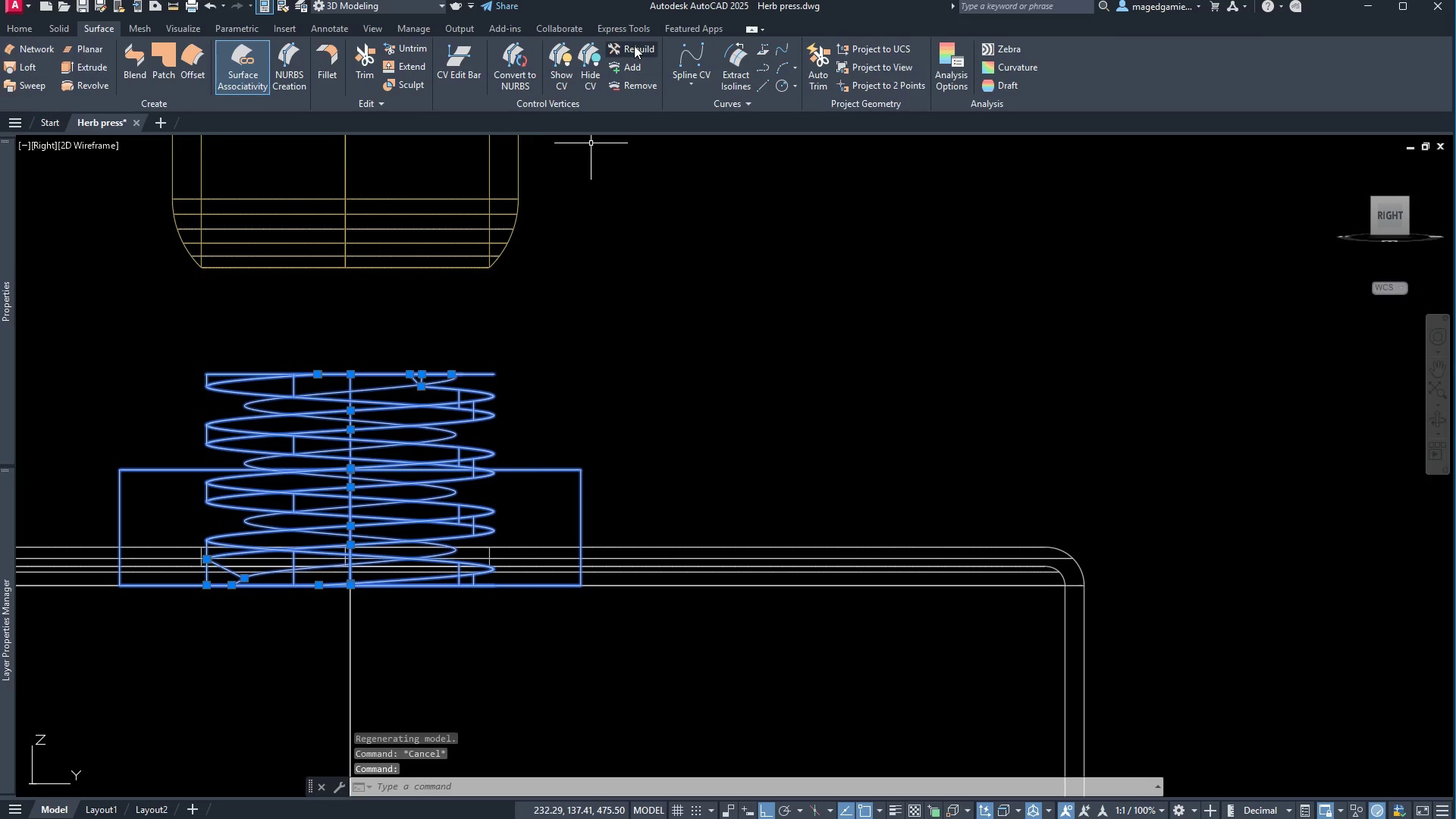 
left_click([634, 46])
 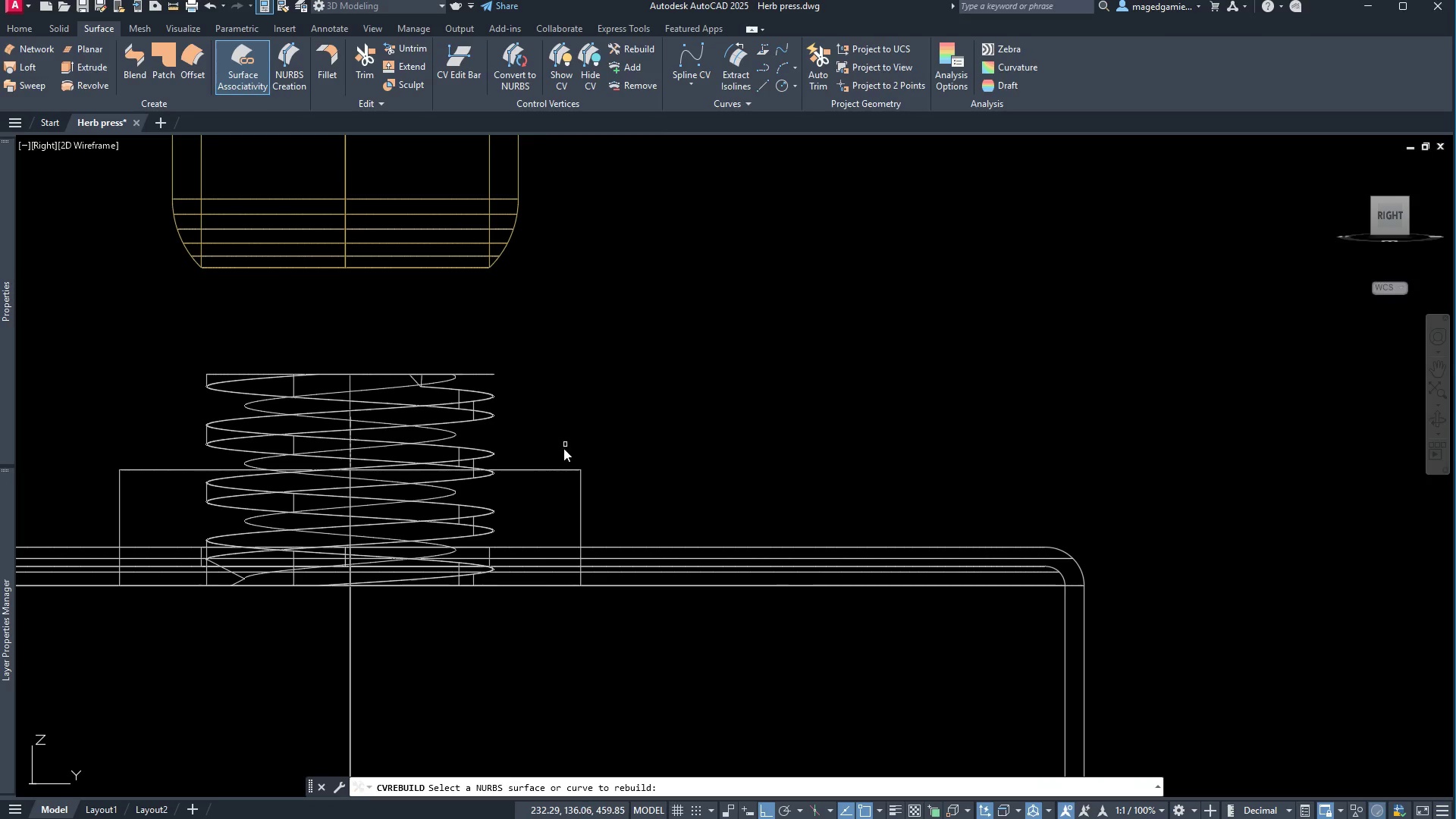 
left_click([563, 470])
 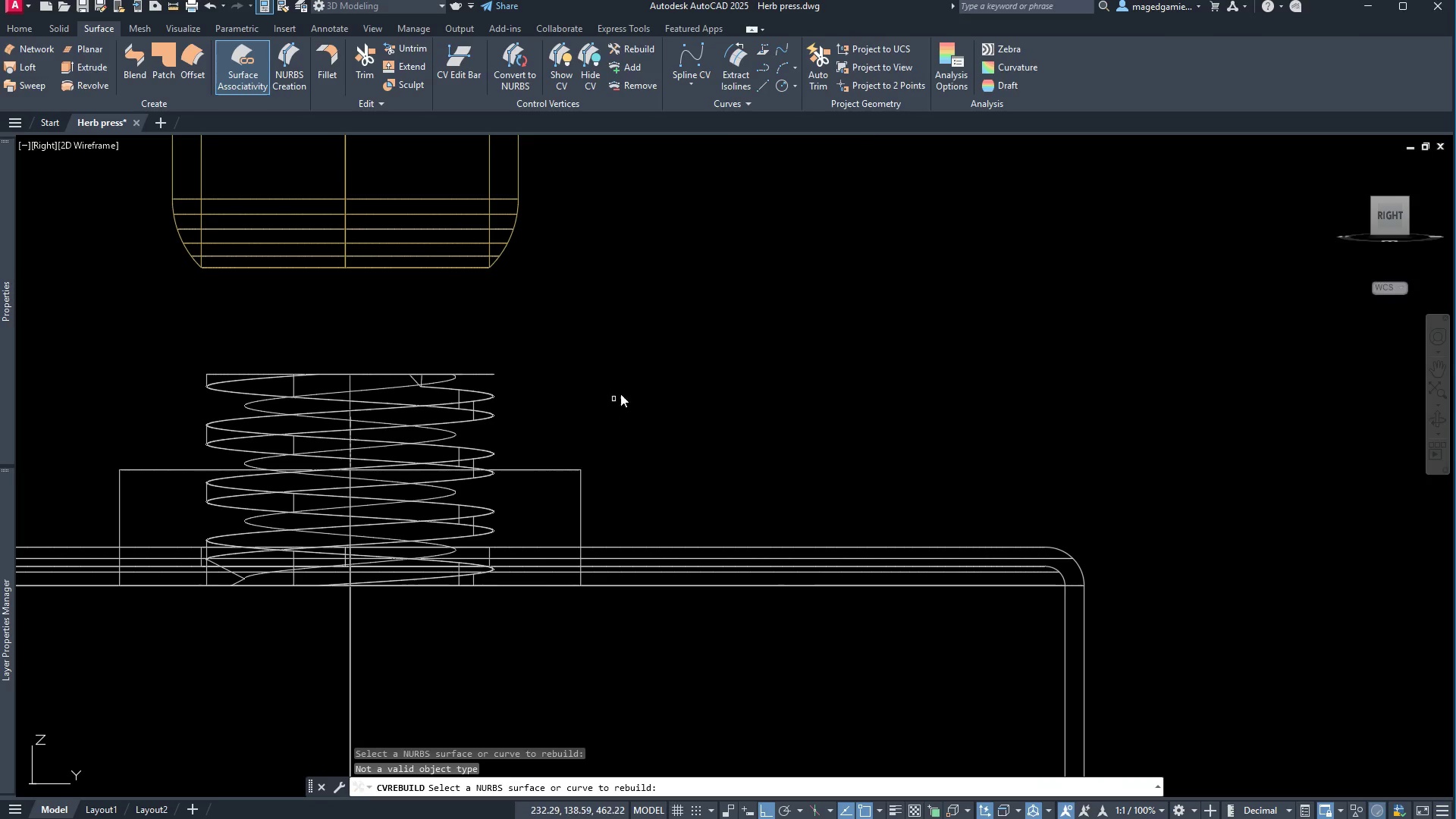 
right_click([631, 387])
 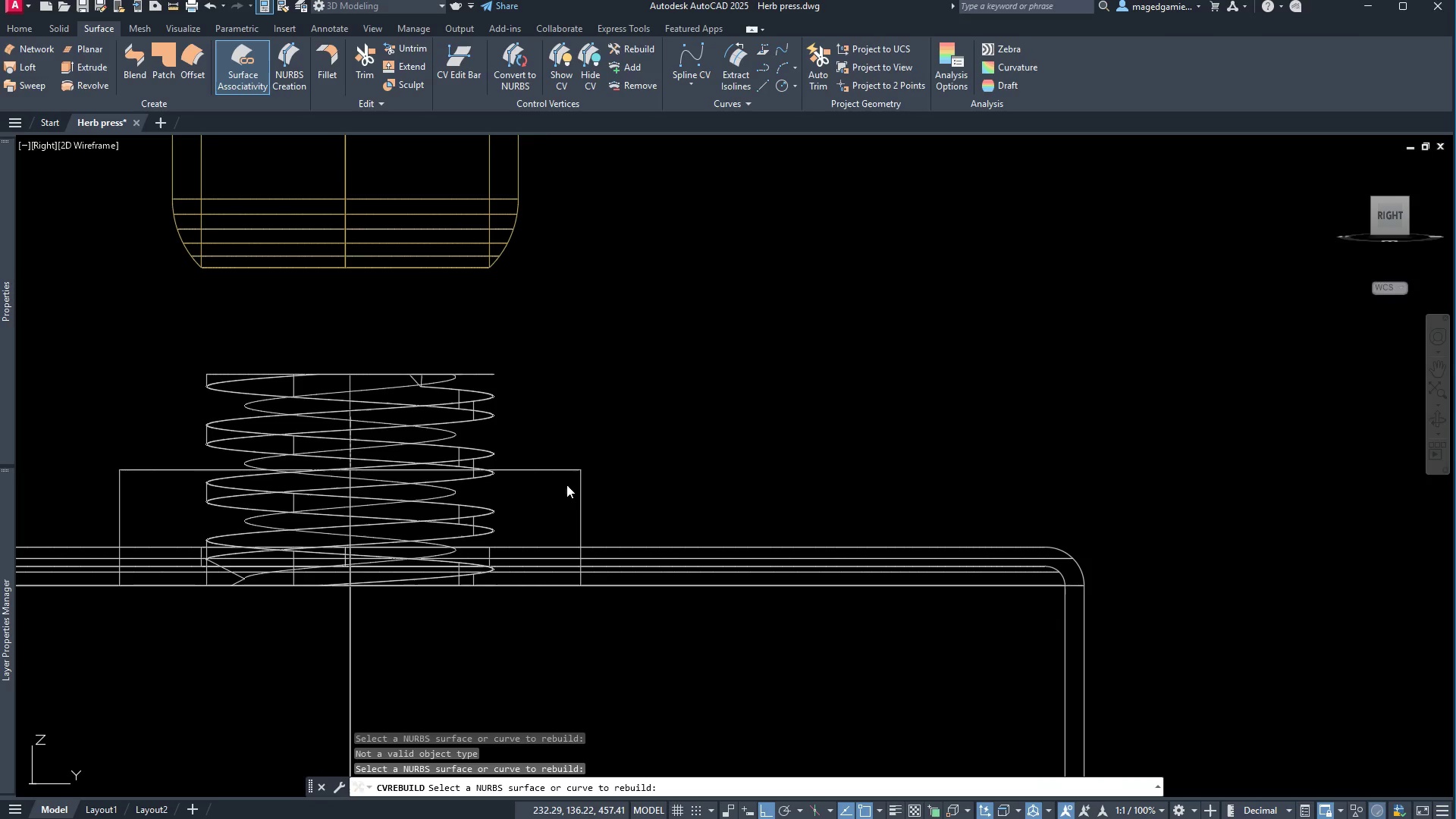 
left_click([564, 469])
 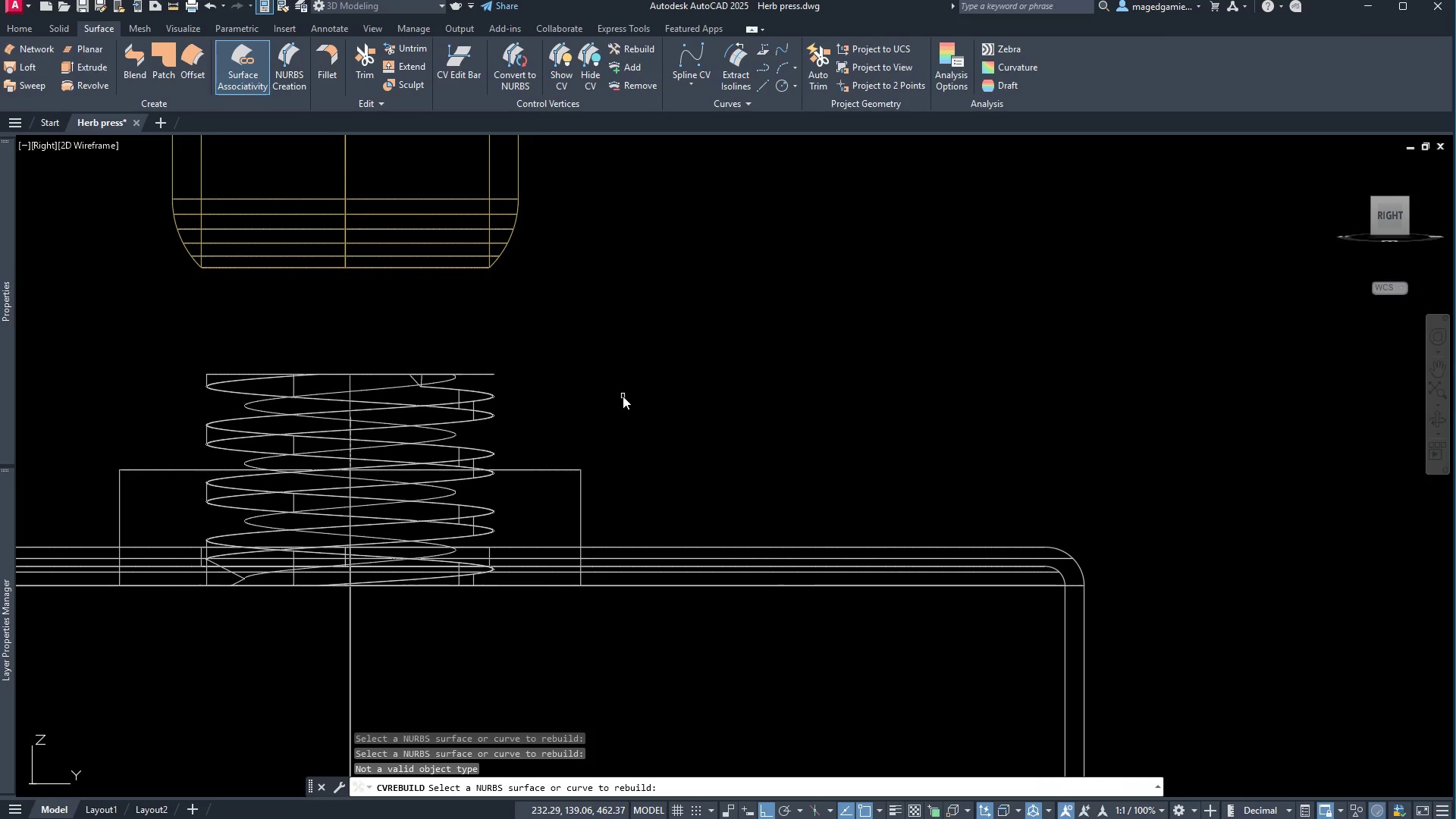 
right_click([623, 396])
 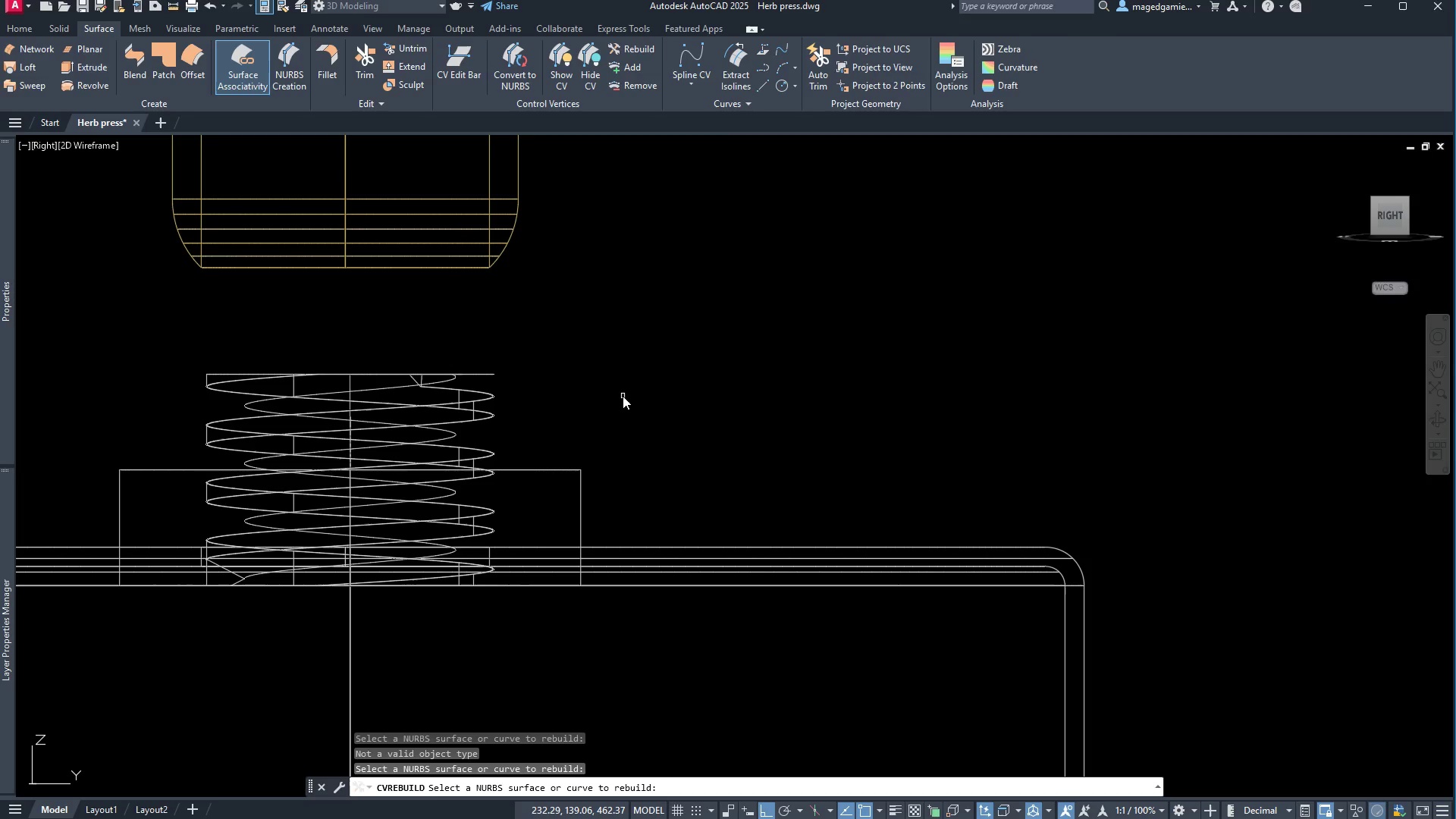 
right_click([623, 396])
 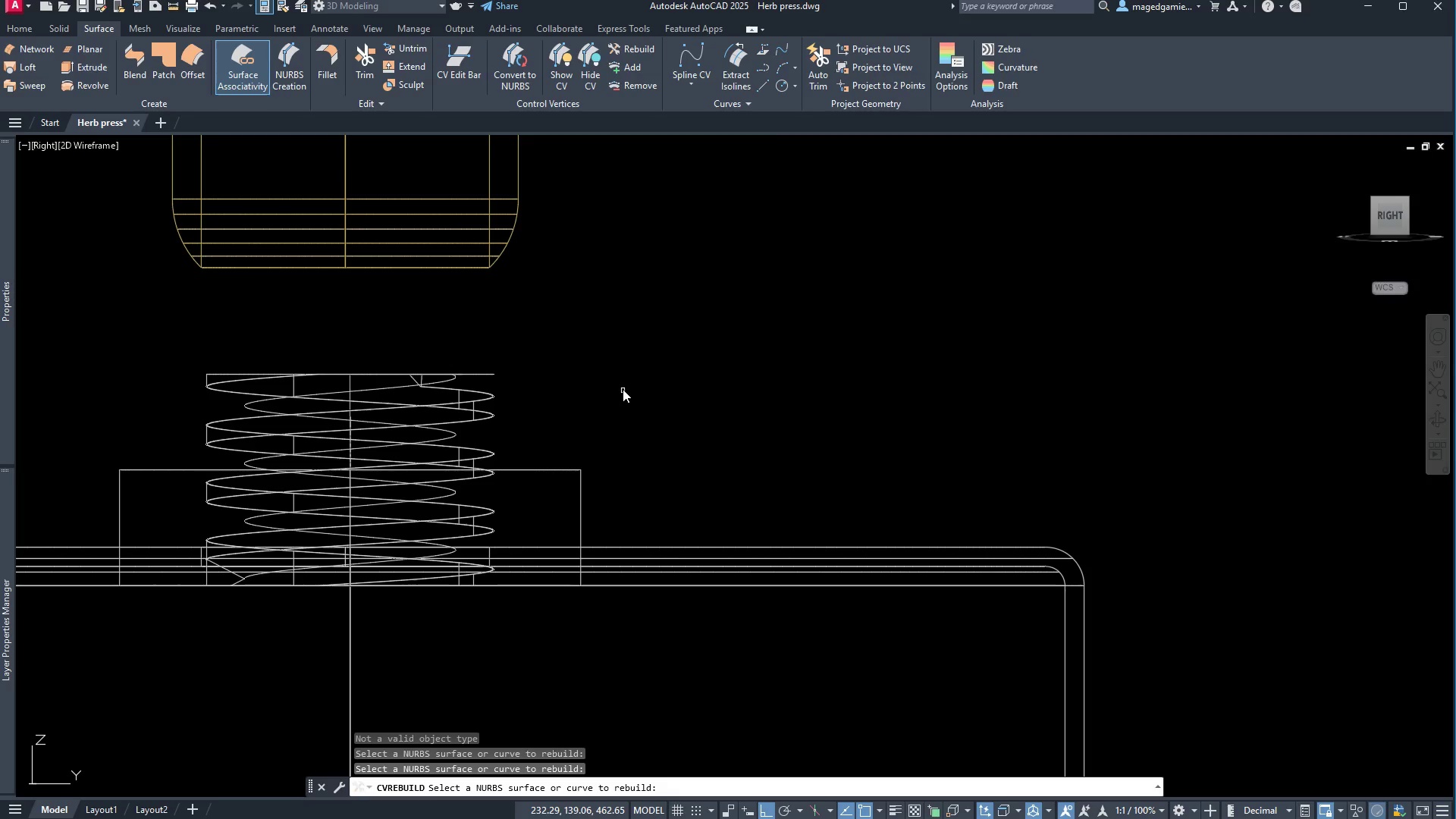 
key(Escape)
 